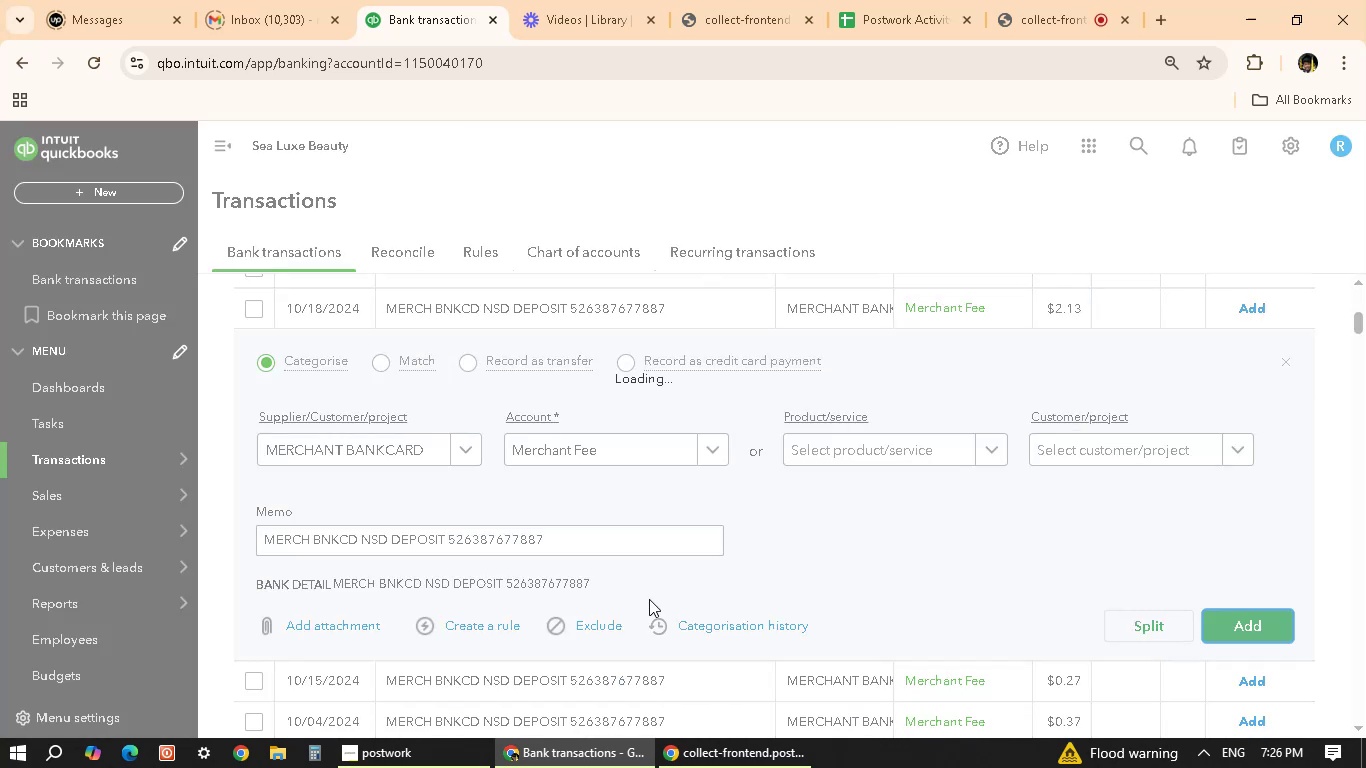 
scroll: coordinate [649, 599], scroll_direction: down, amount: 3.0
 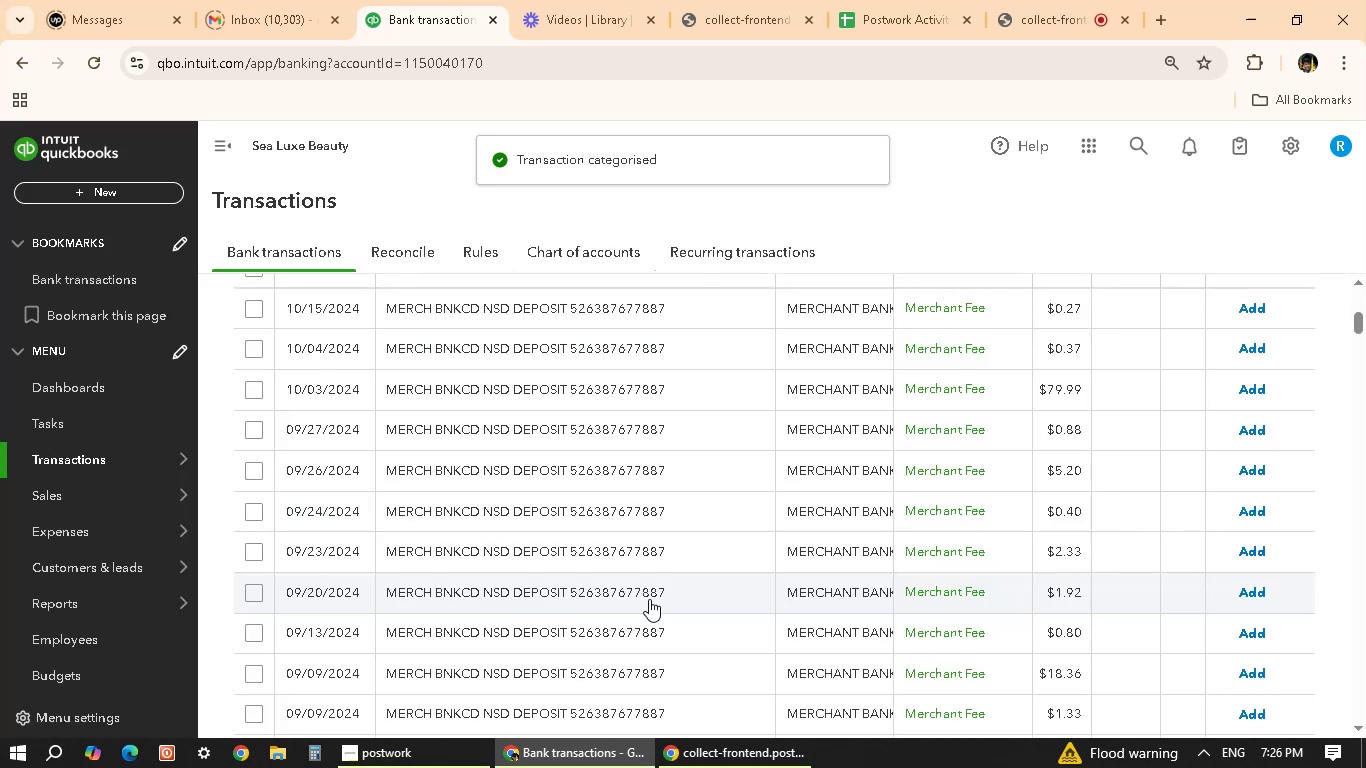 
scroll: coordinate [664, 580], scroll_direction: up, amount: 2.0
 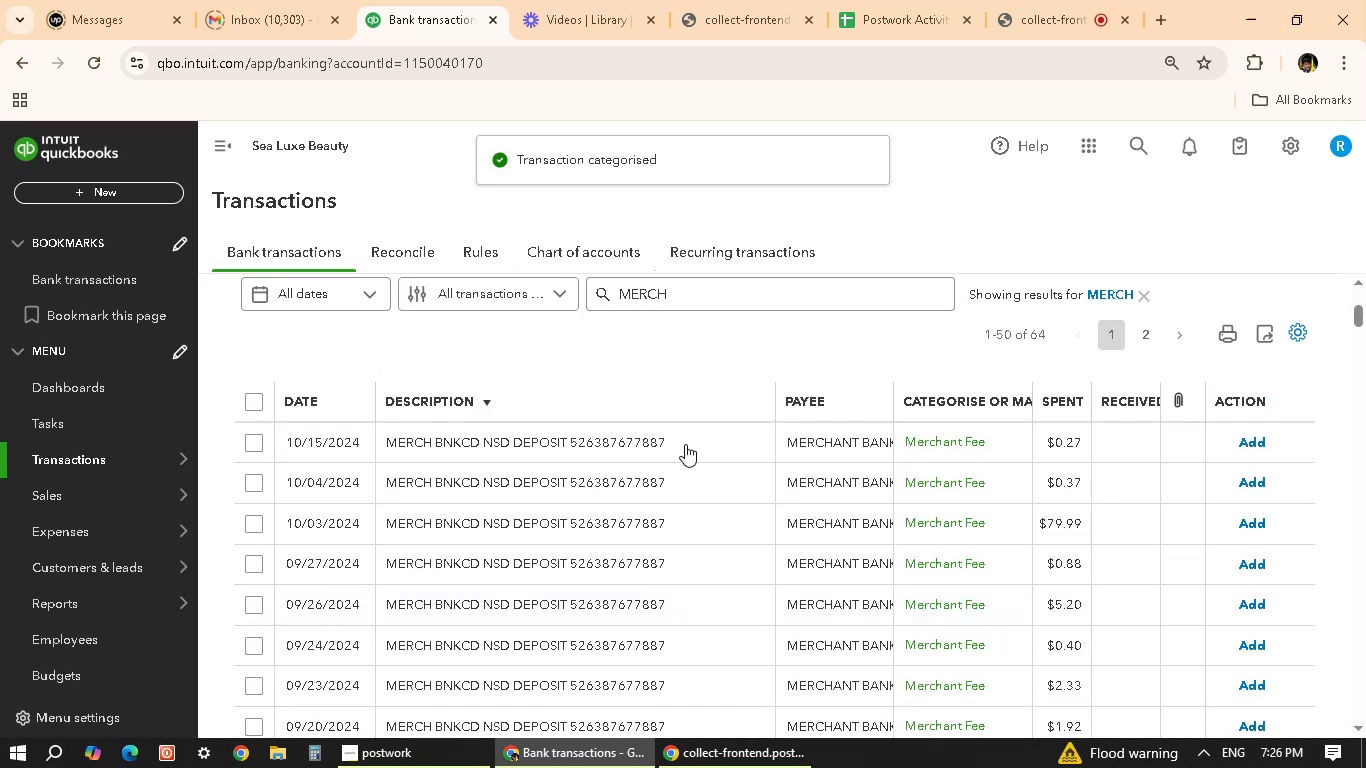 
left_click([685, 444])
 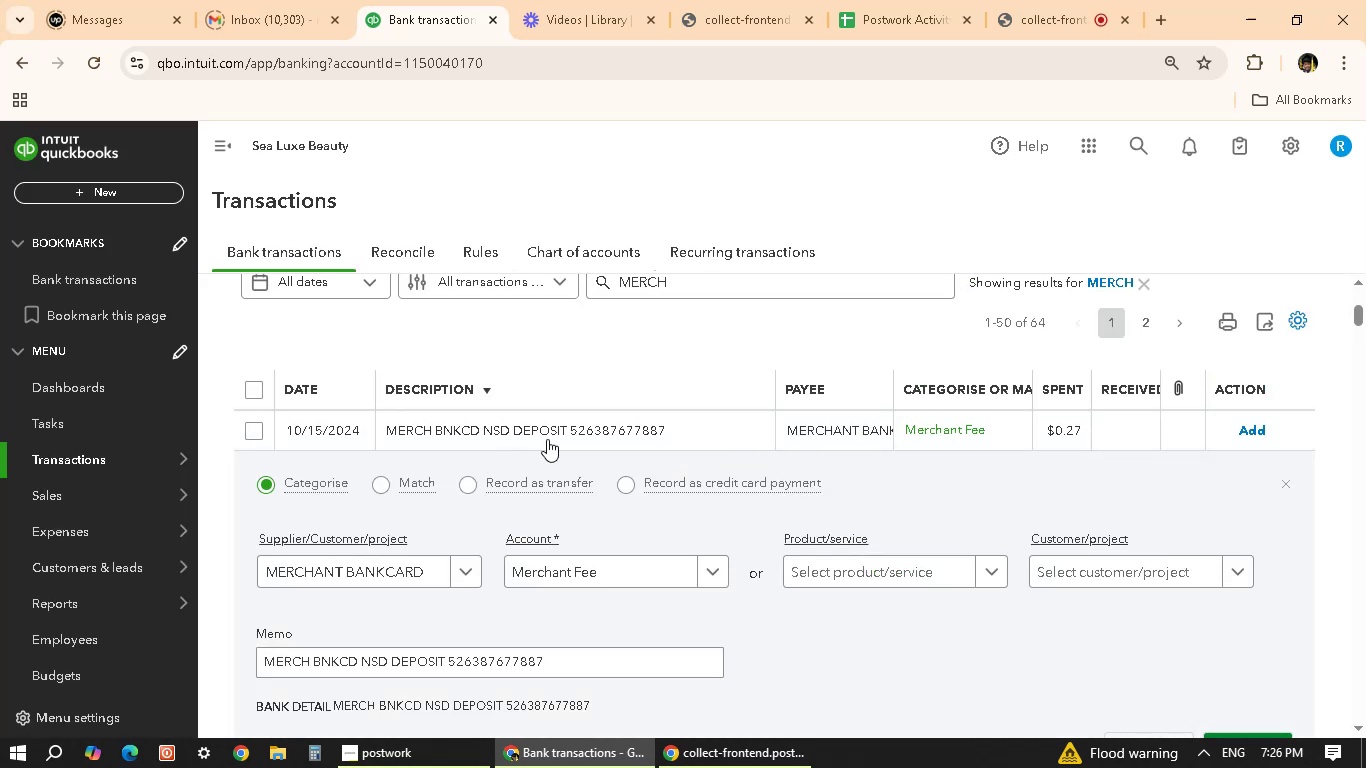 
wait(5.5)
 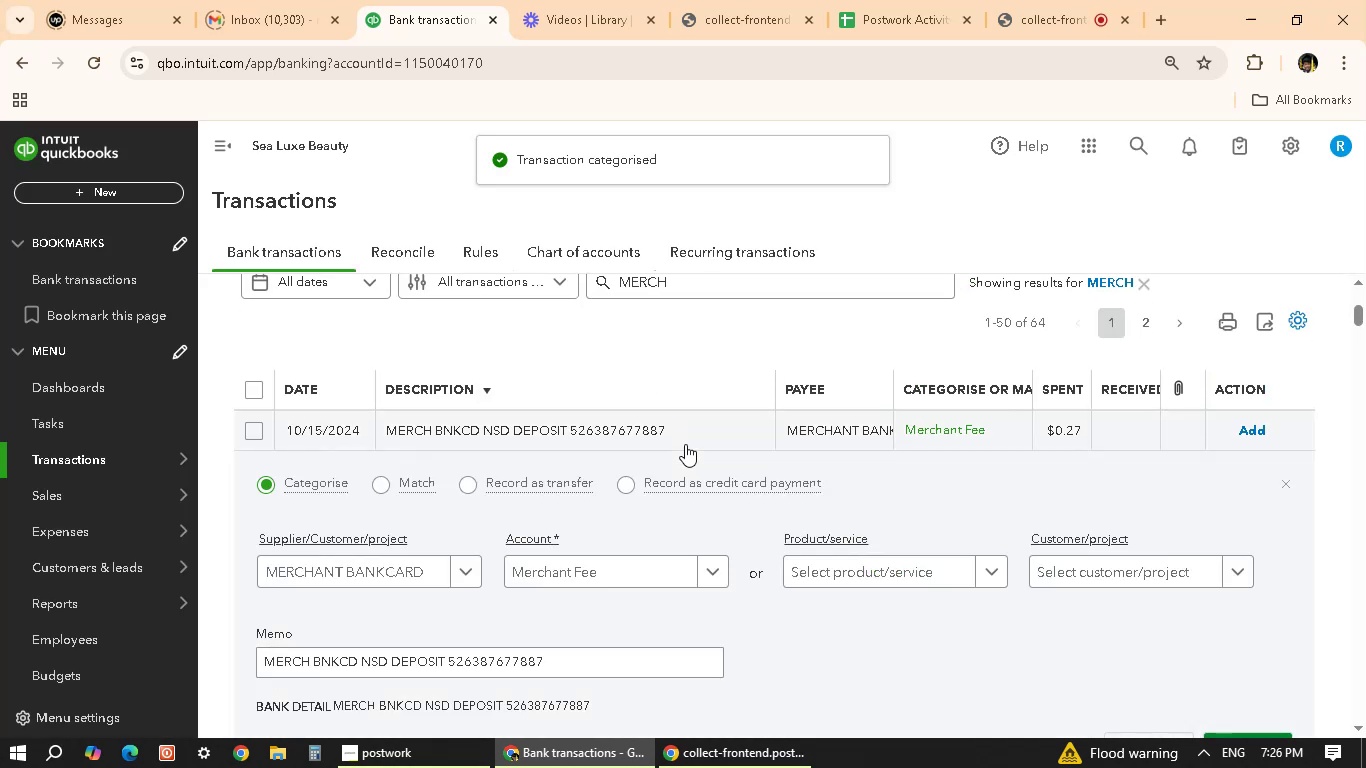 
scroll: coordinate [1123, 623], scroll_direction: down, amount: 2.0
 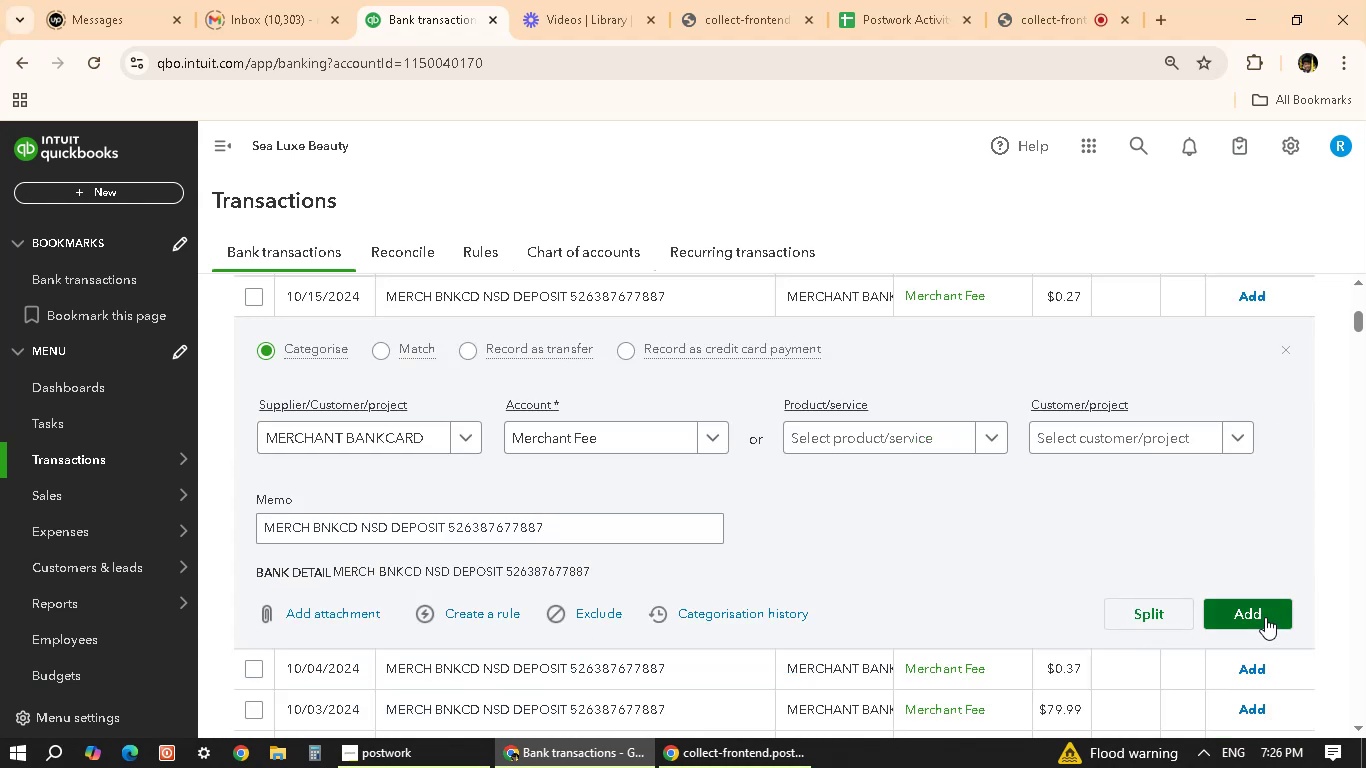 
left_click([1265, 617])
 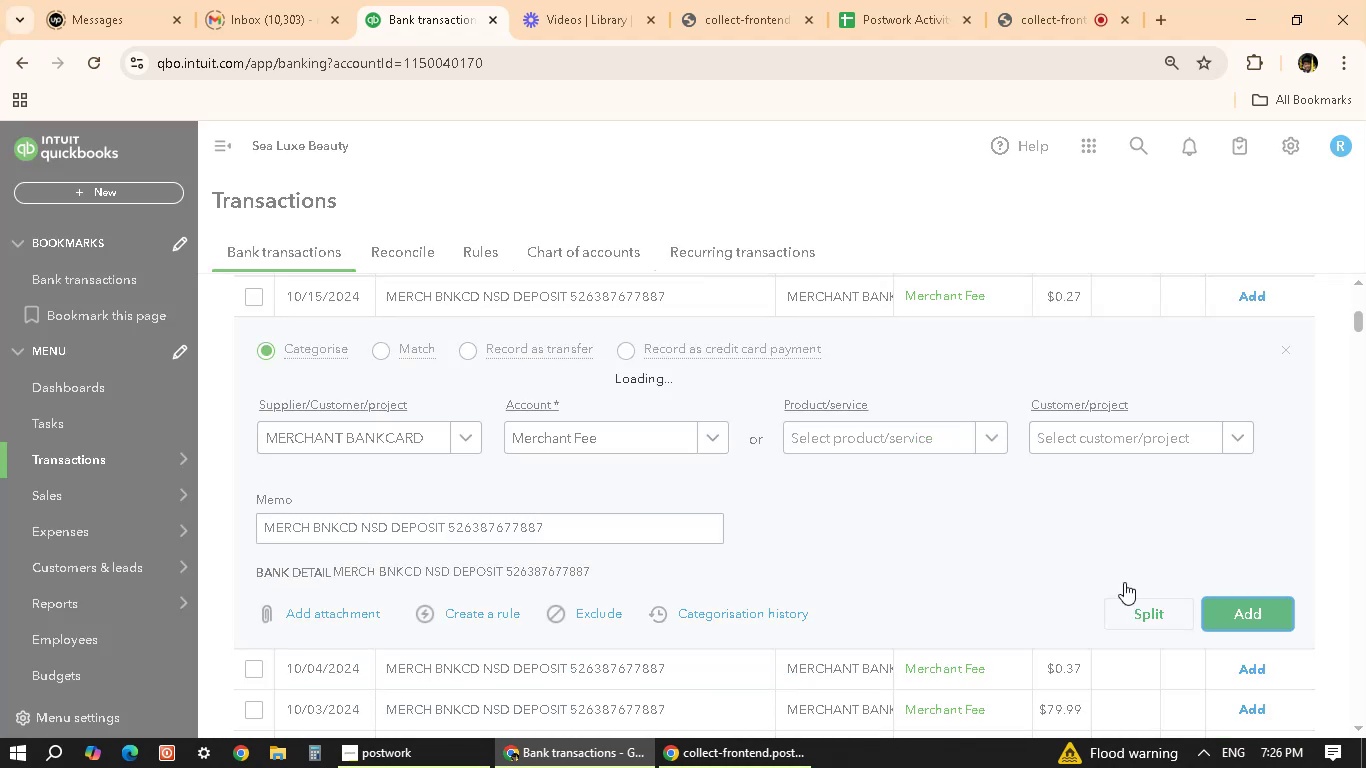 
scroll: coordinate [673, 342], scroll_direction: up, amount: 2.0
 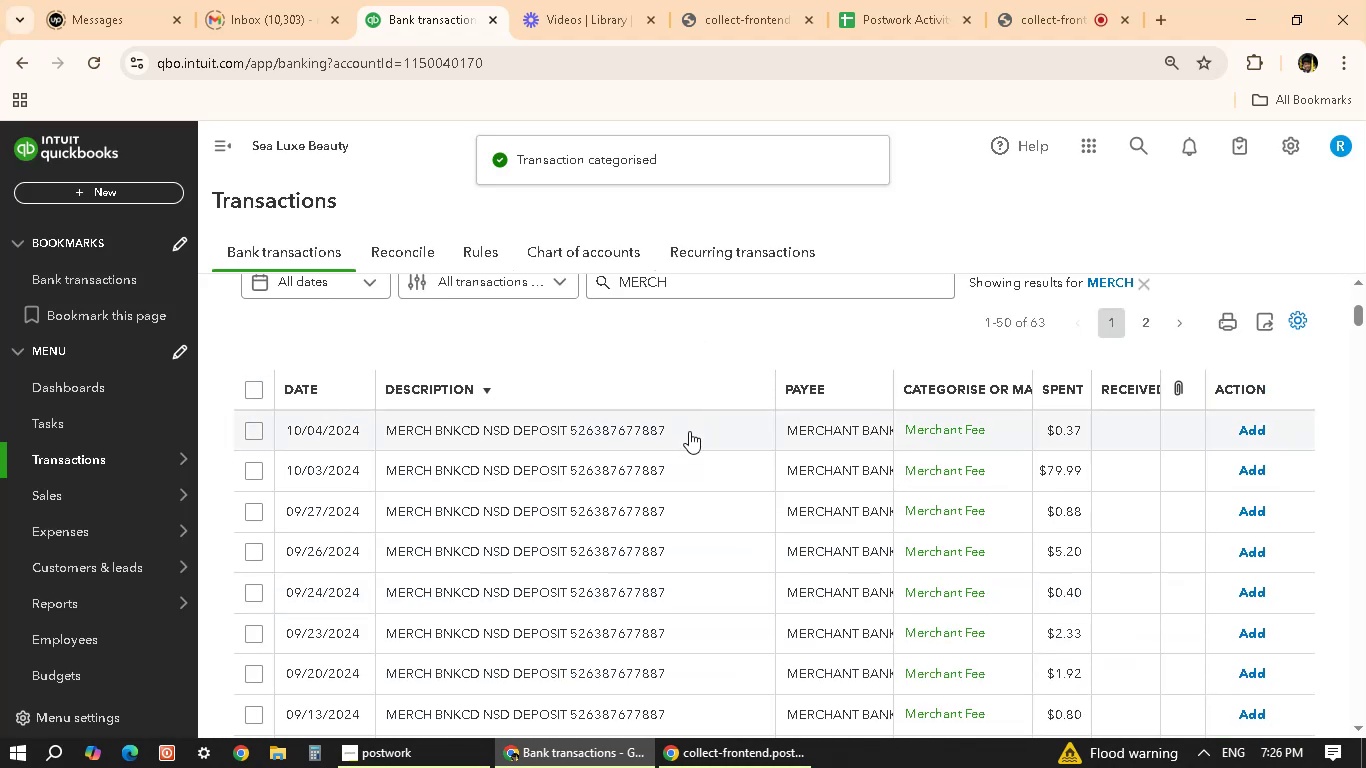 
left_click([689, 439])
 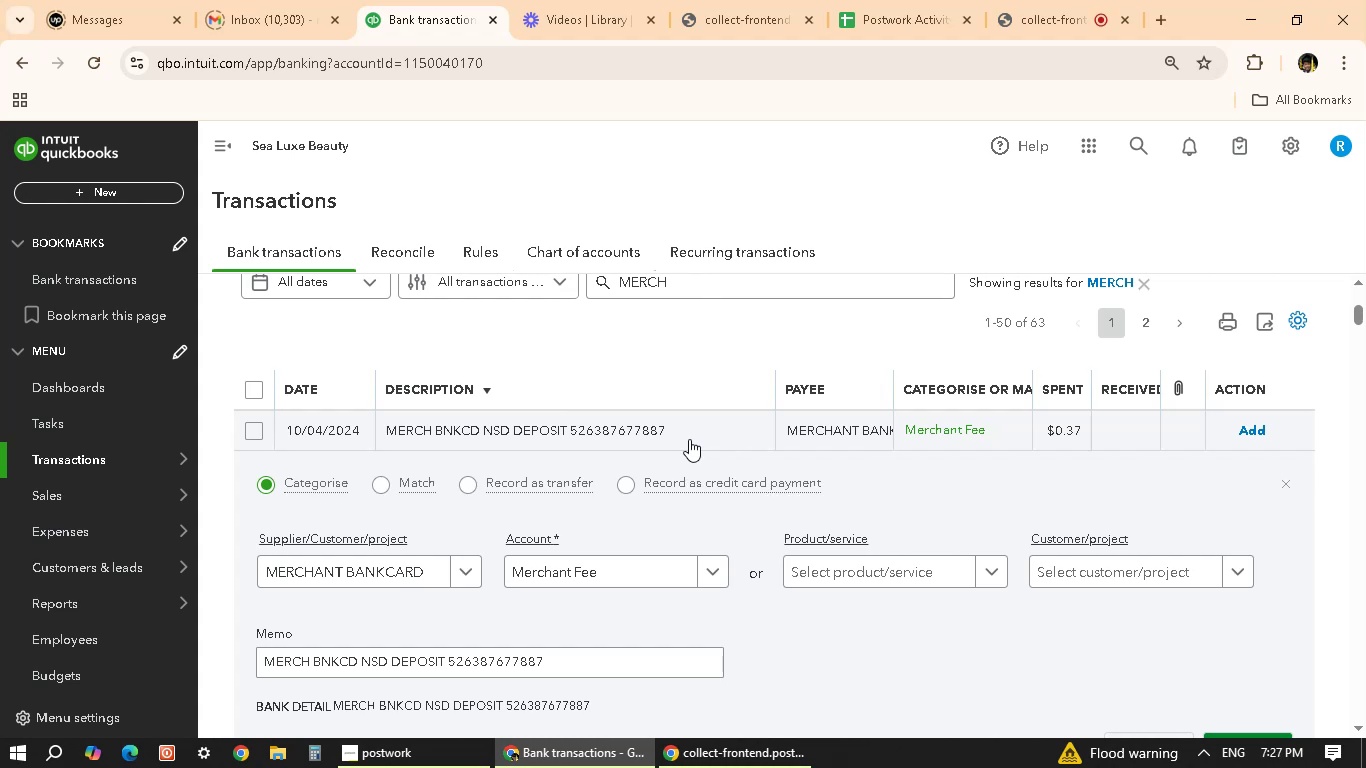 
wait(13.79)
 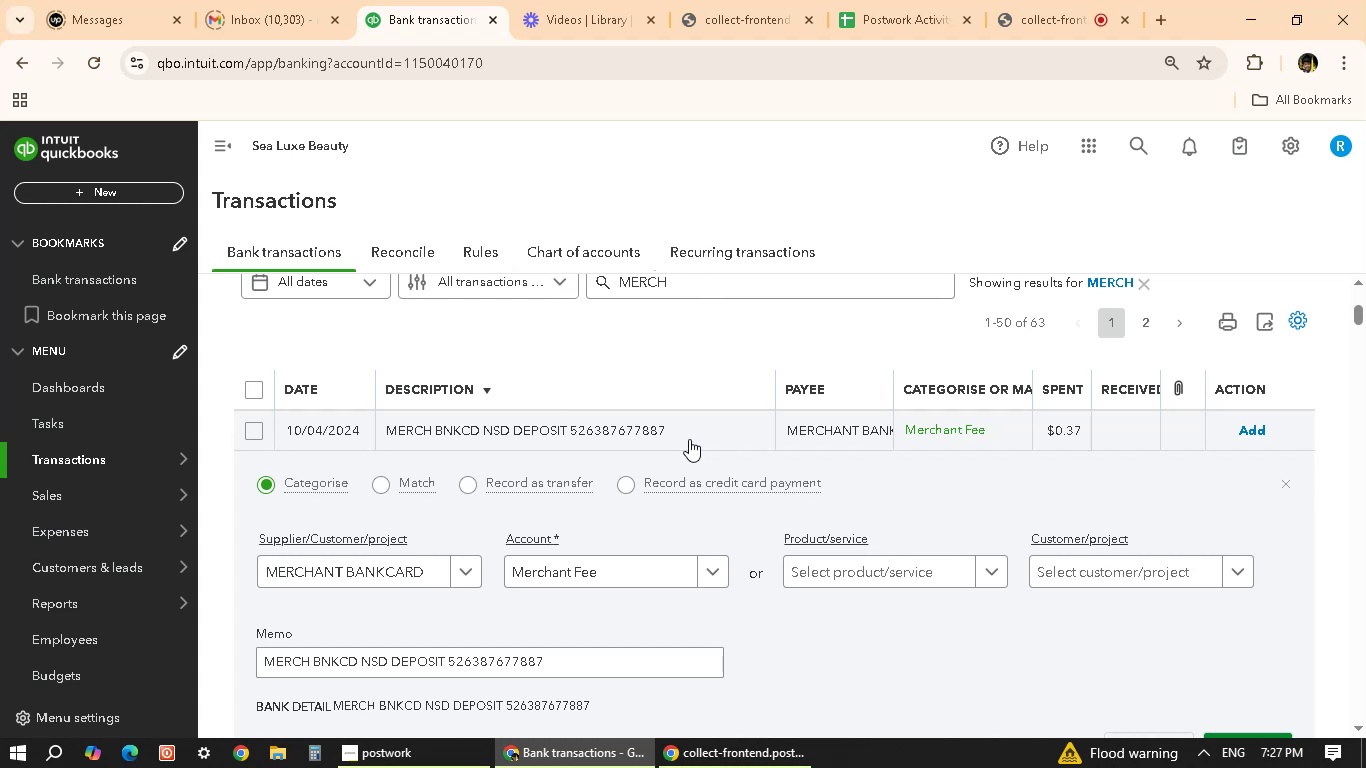 
scroll: coordinate [891, 613], scroll_direction: down, amount: 2.0
 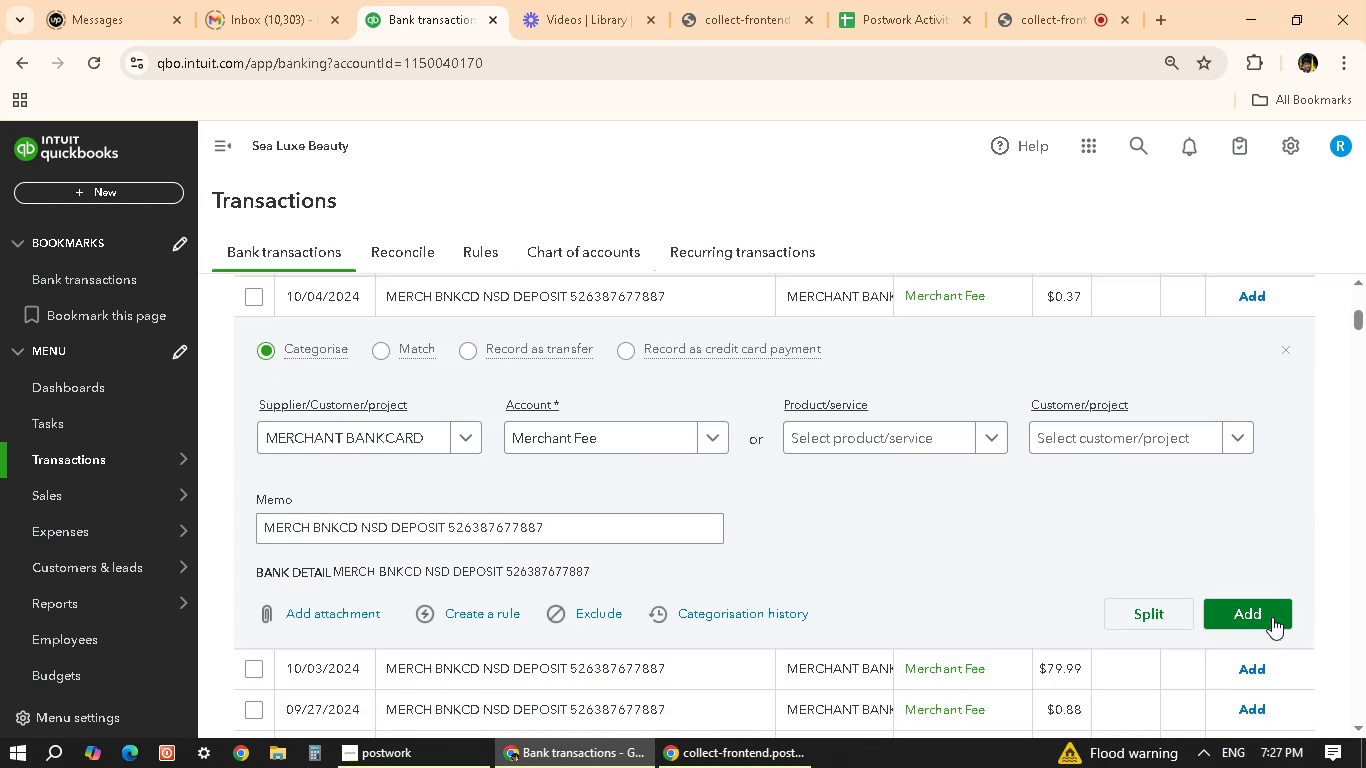 
left_click([1271, 617])
 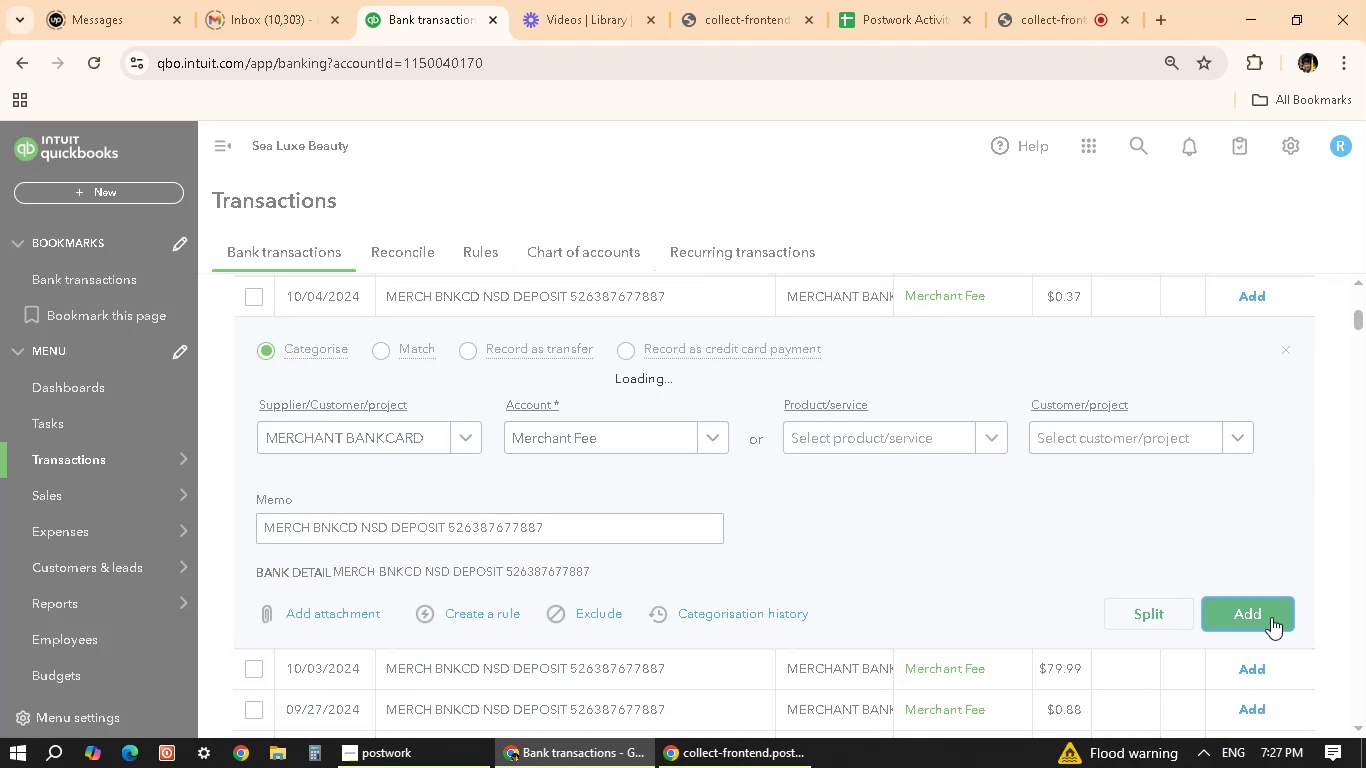 
scroll: coordinate [717, 511], scroll_direction: up, amount: 1.0
 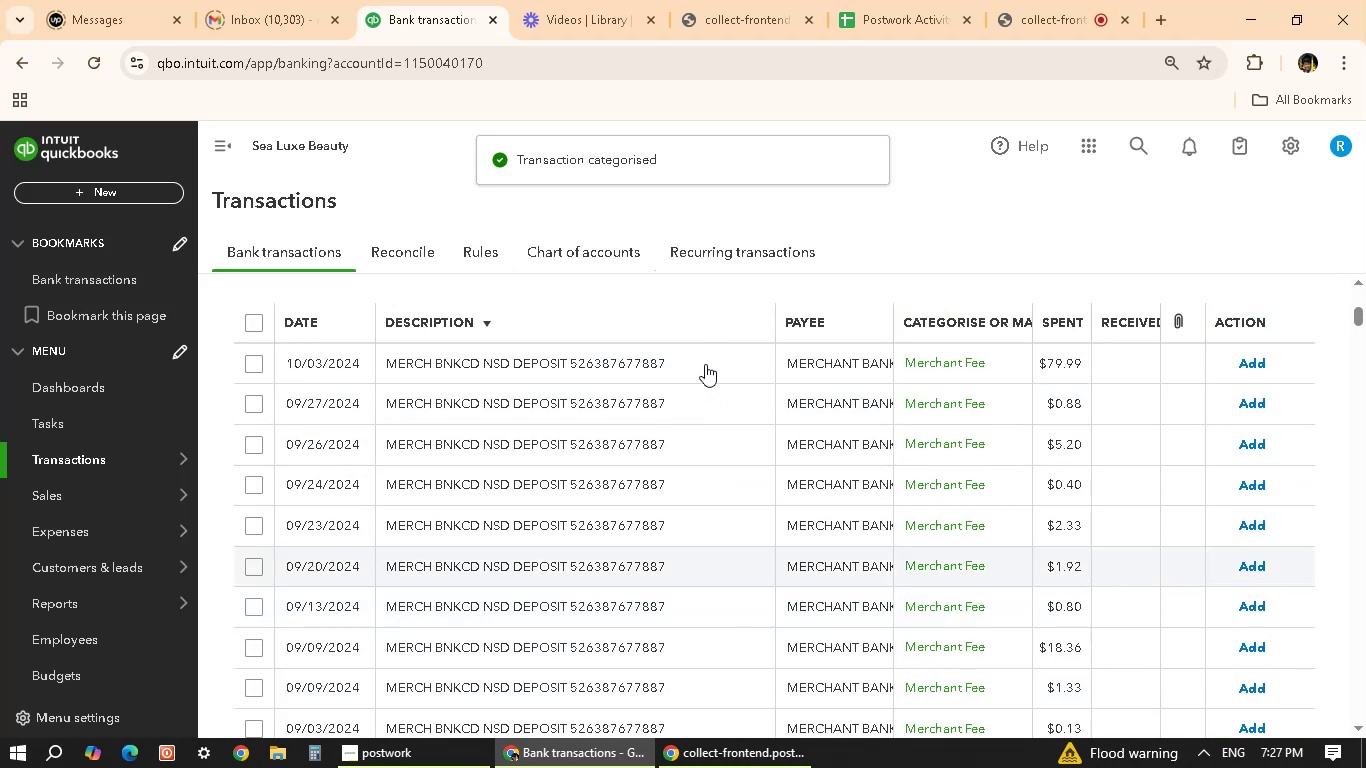 
left_click([705, 364])
 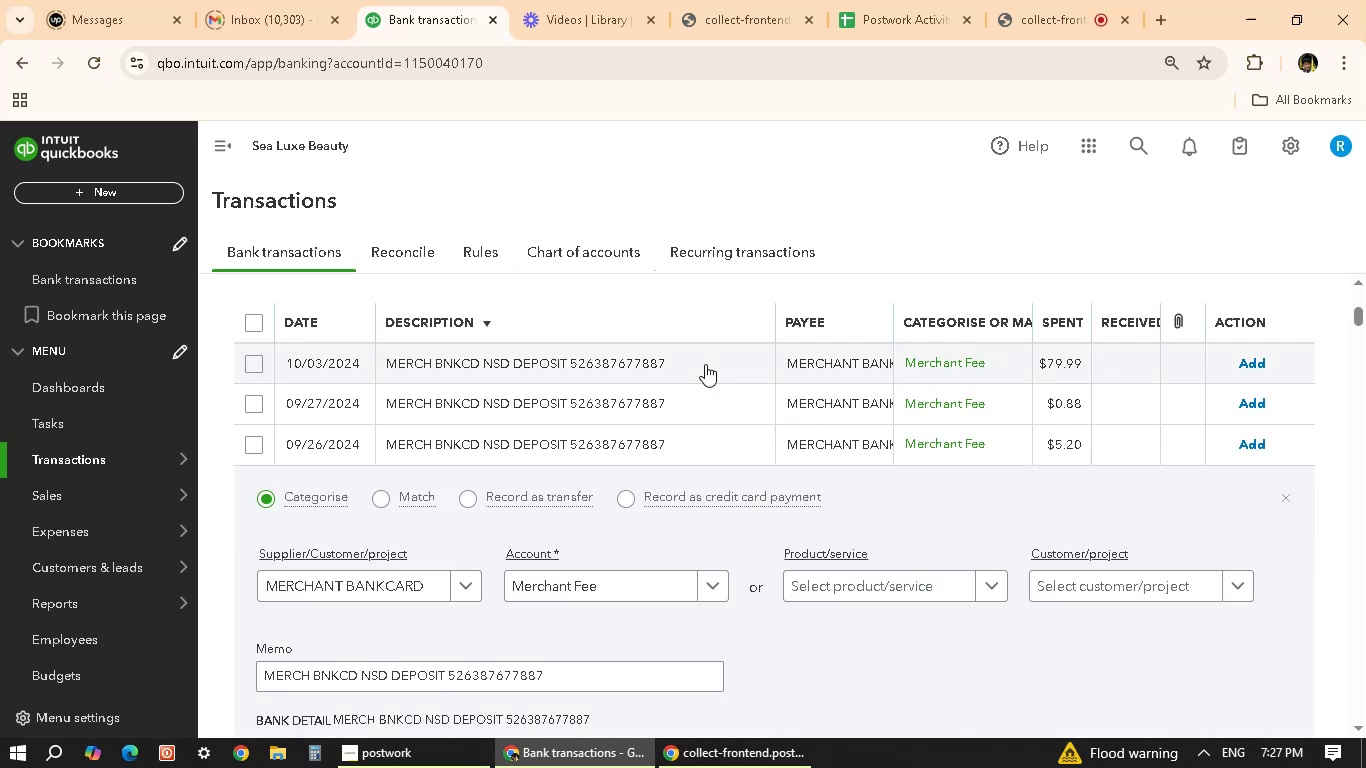 
wait(10.57)
 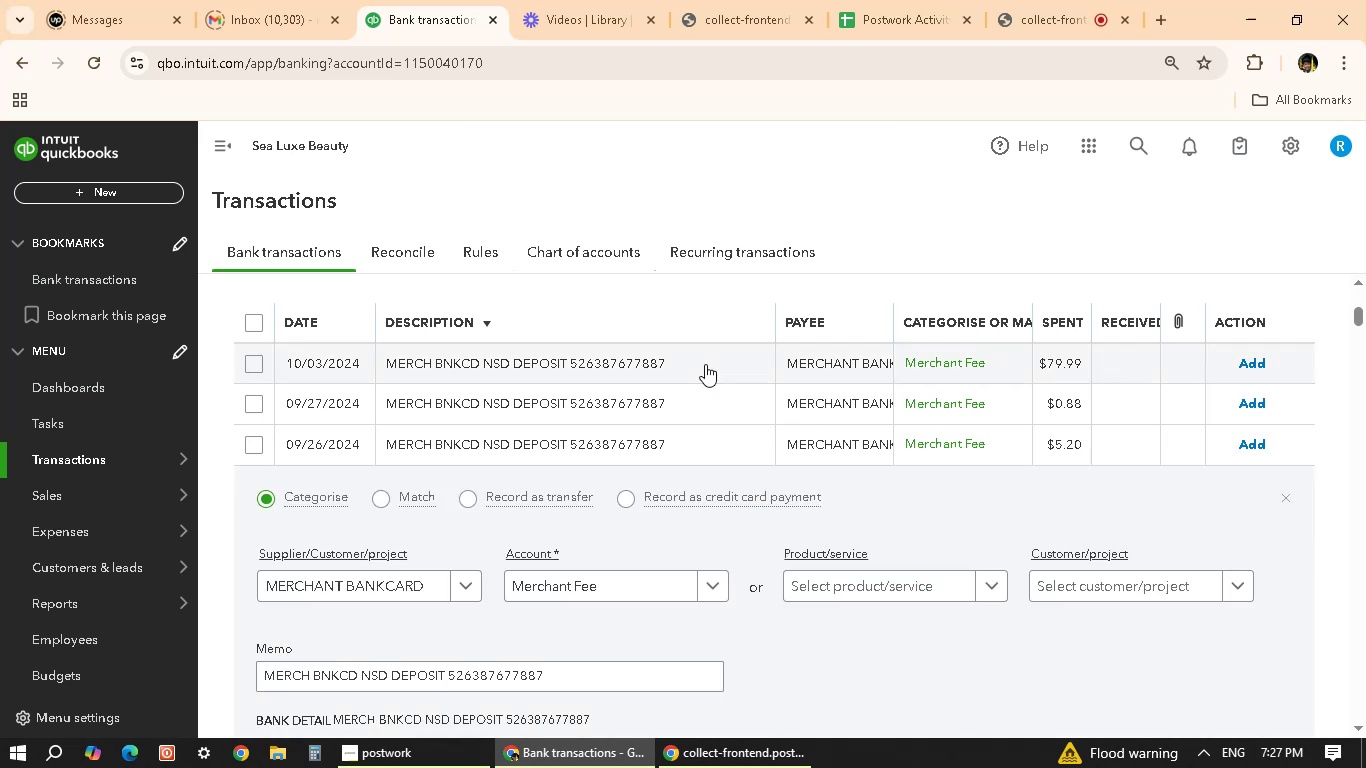 
scroll: coordinate [1229, 633], scroll_direction: down, amount: 2.0
 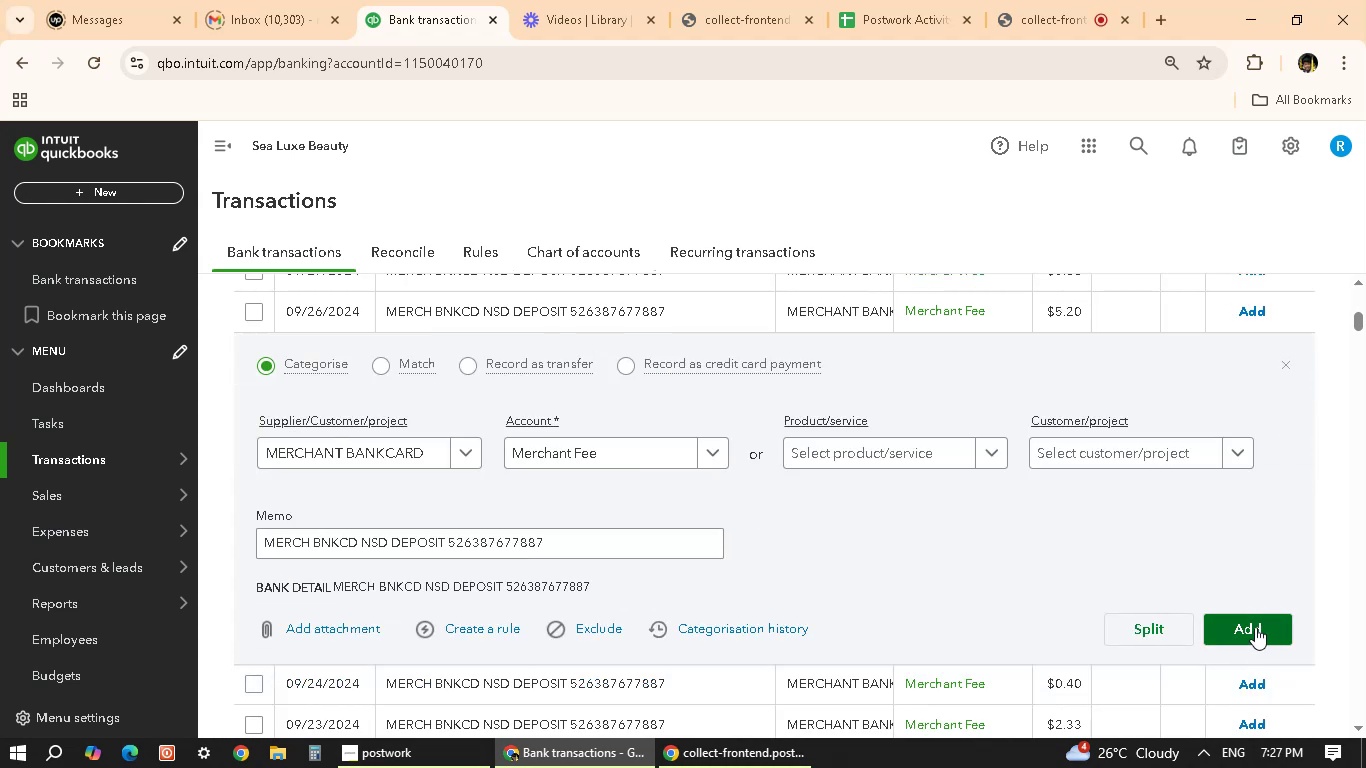 
left_click([1255, 627])
 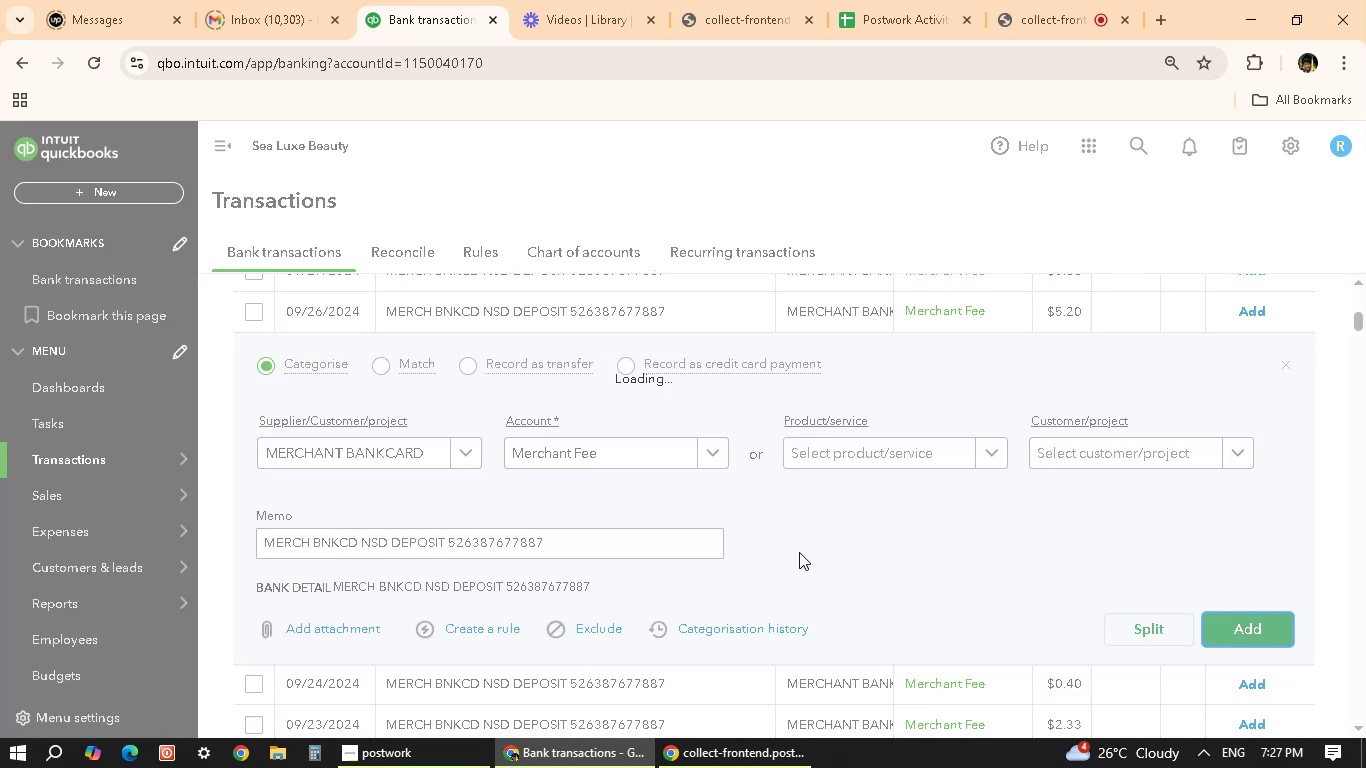 
scroll: coordinate [703, 493], scroll_direction: up, amount: 5.0
 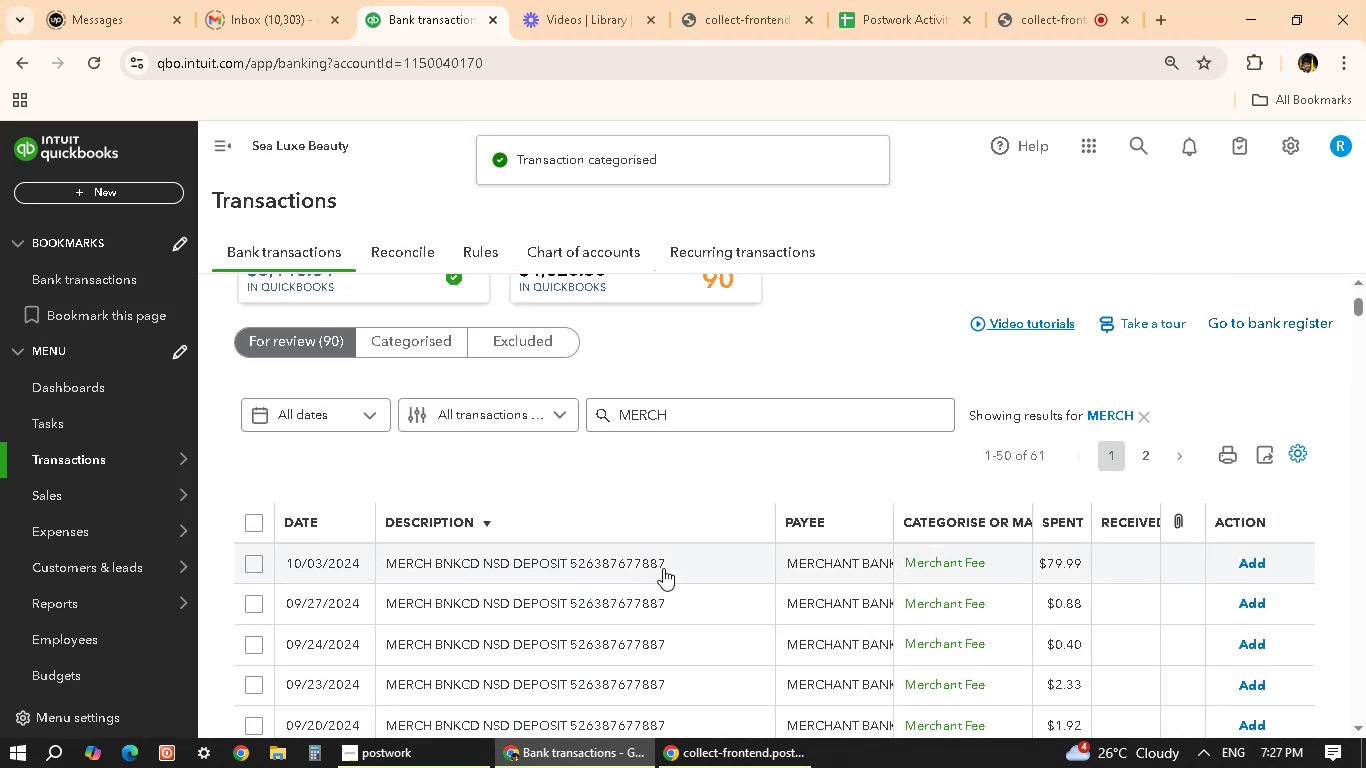 
left_click([663, 568])
 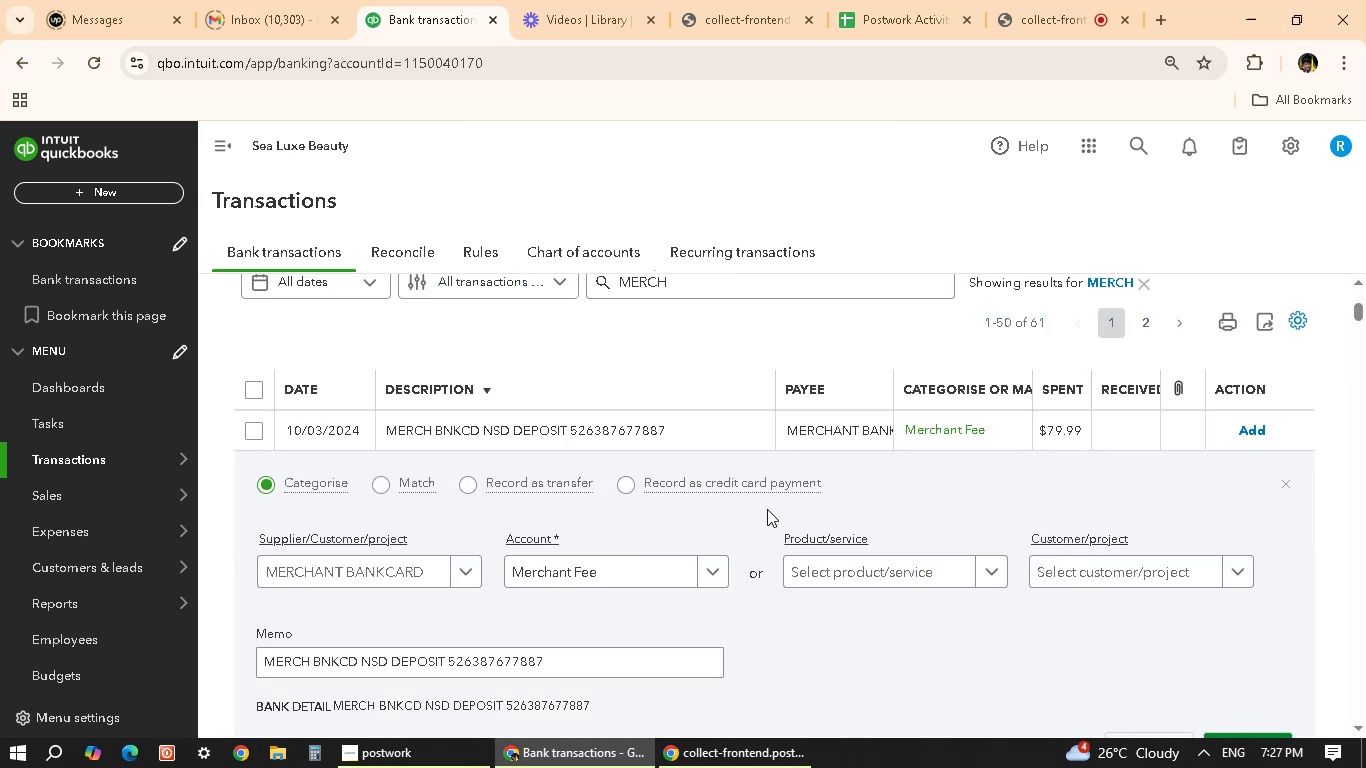 
scroll: coordinate [1031, 588], scroll_direction: down, amount: 2.0
 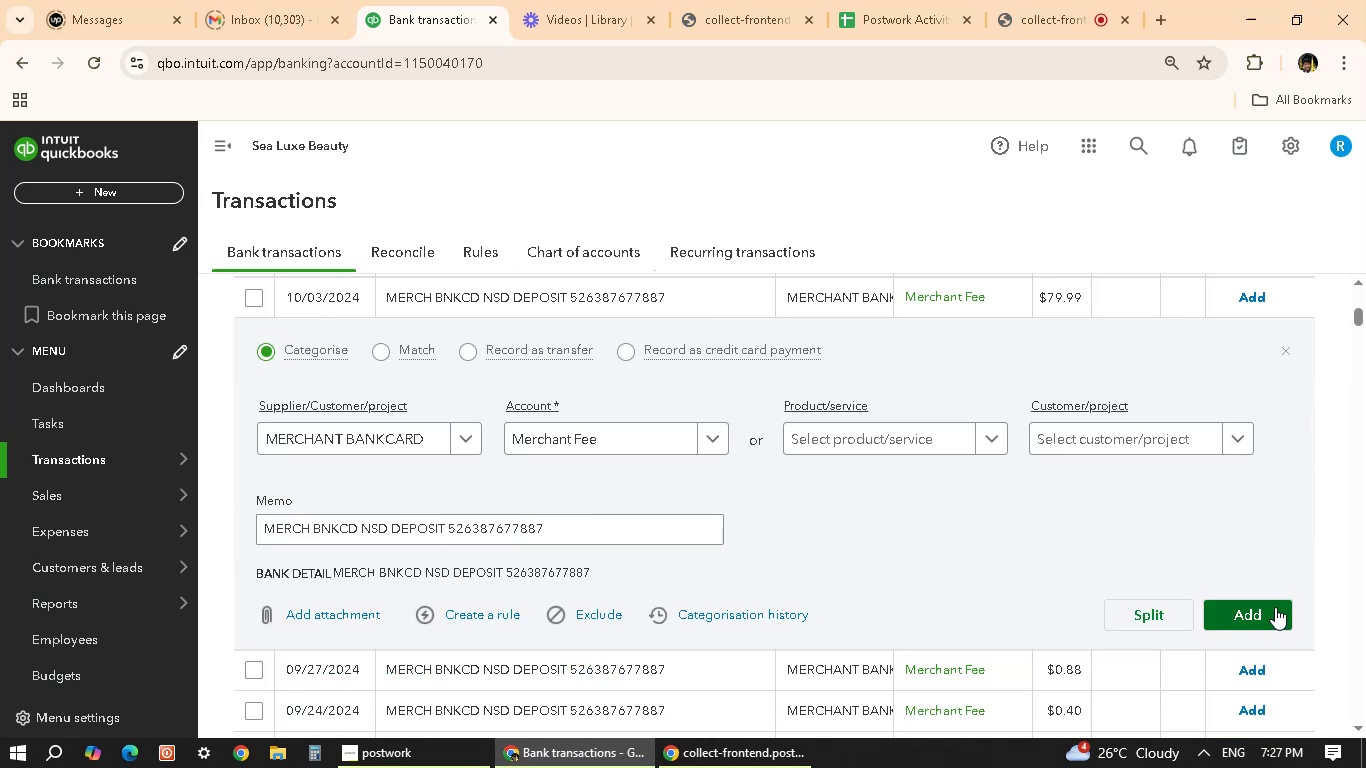 
left_click([1275, 607])
 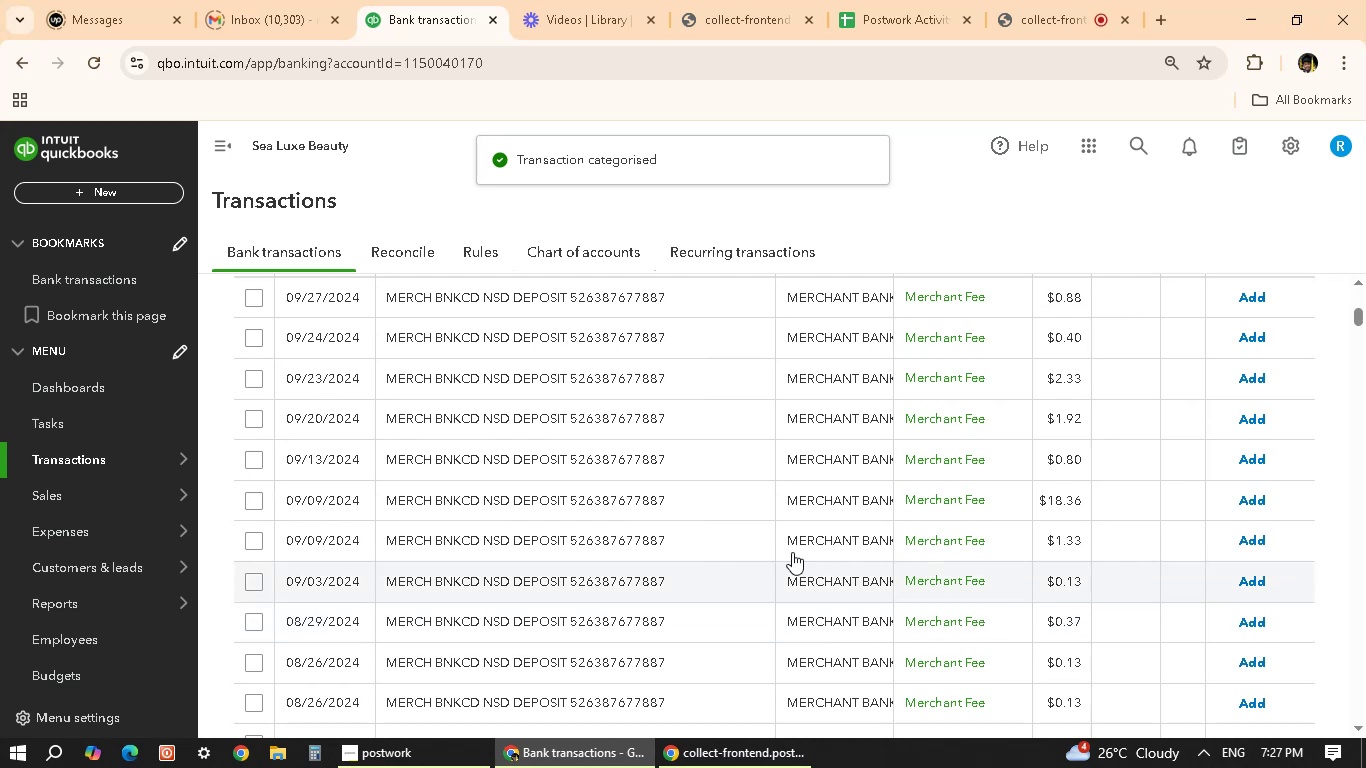 
wait(7.52)
 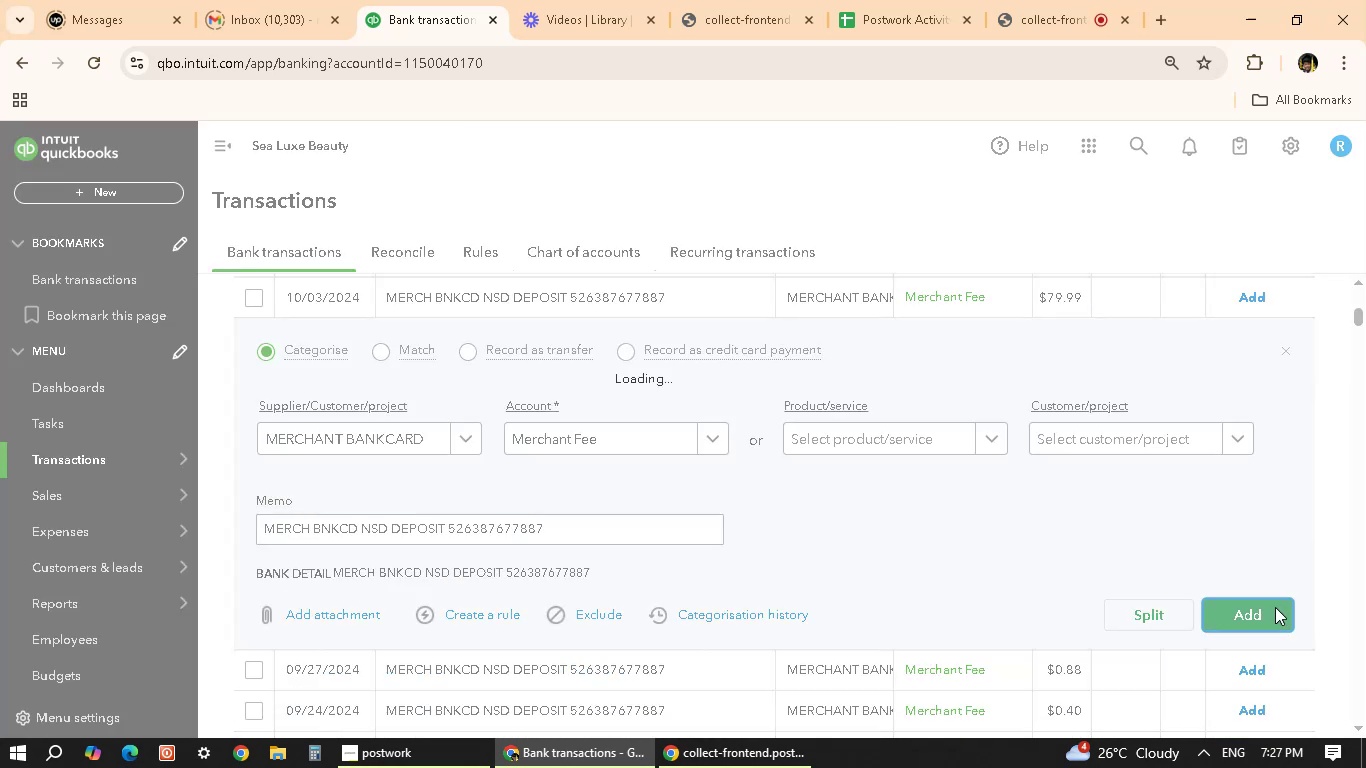 
scroll: coordinate [727, 438], scroll_direction: up, amount: 2.0
 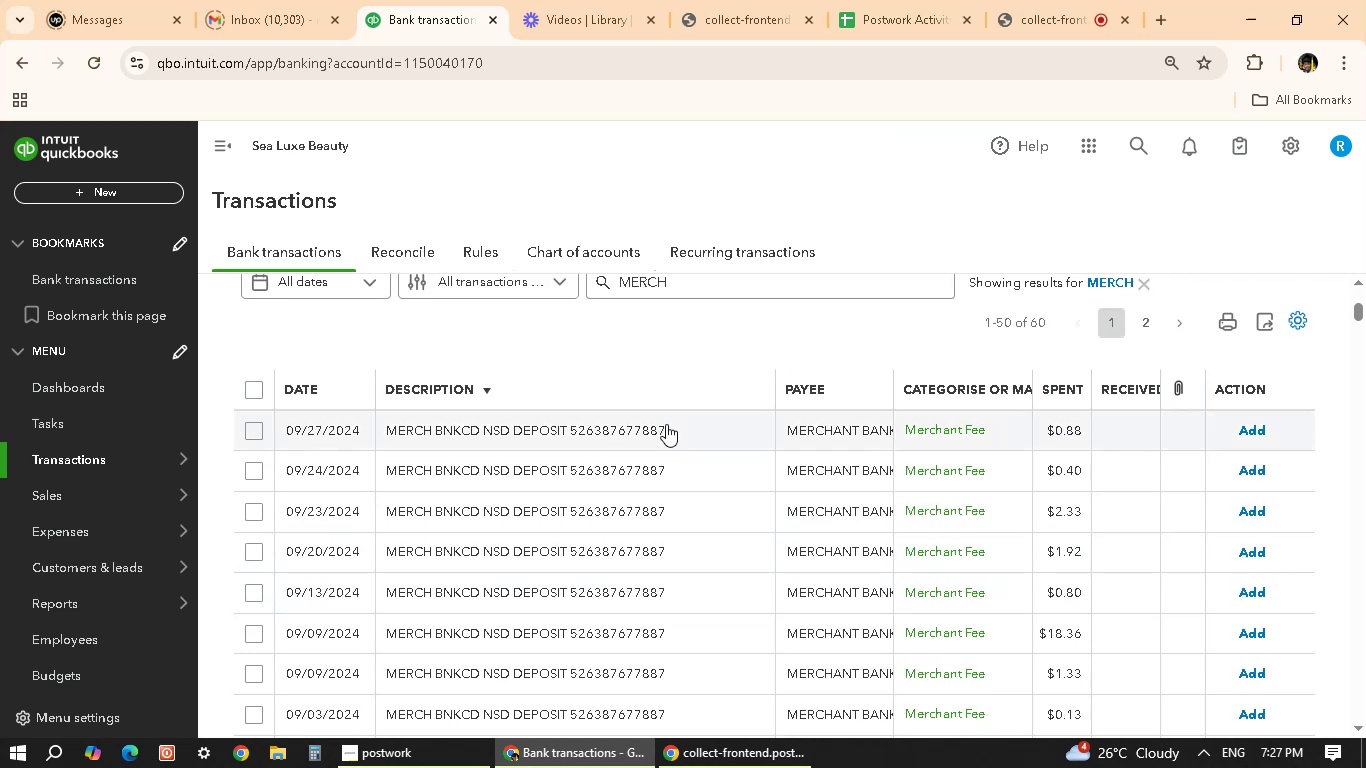 
left_click([666, 424])
 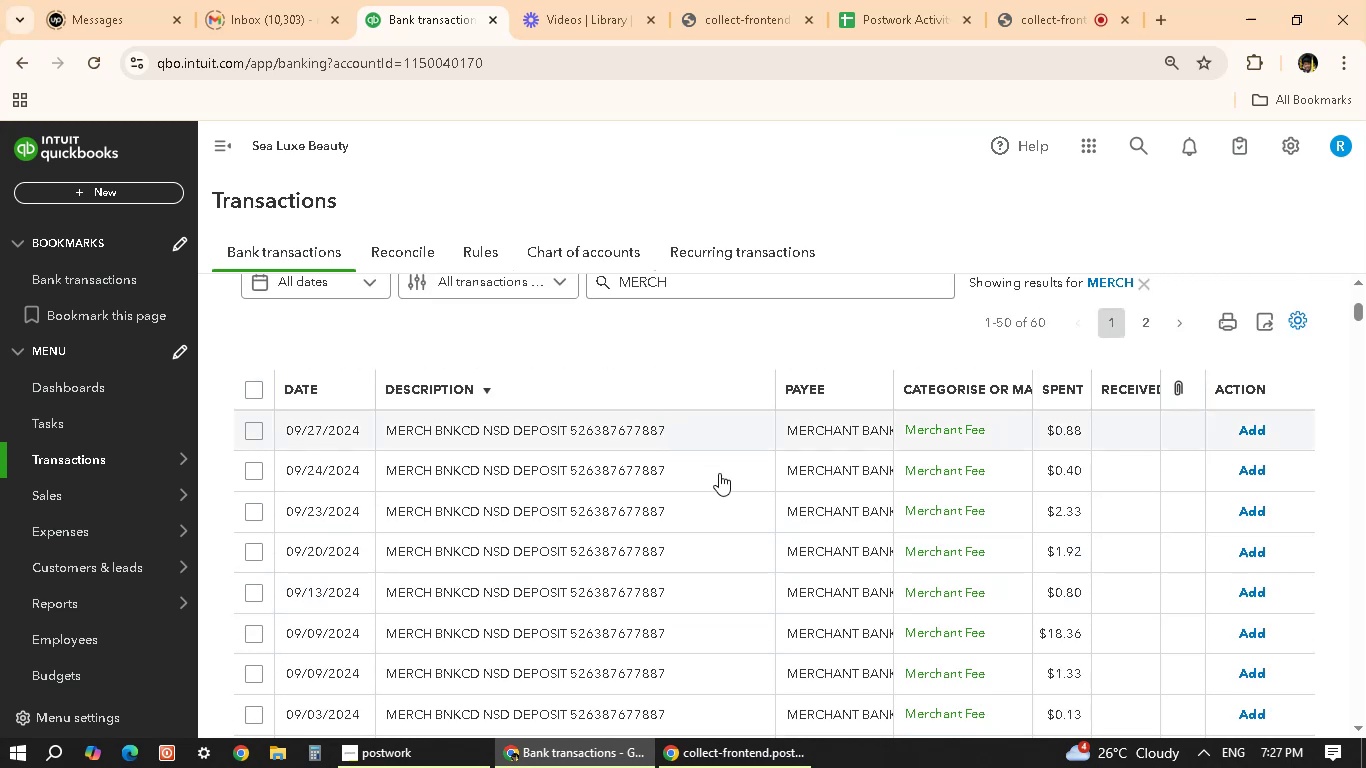 
scroll: coordinate [774, 478], scroll_direction: up, amount: 1.0
 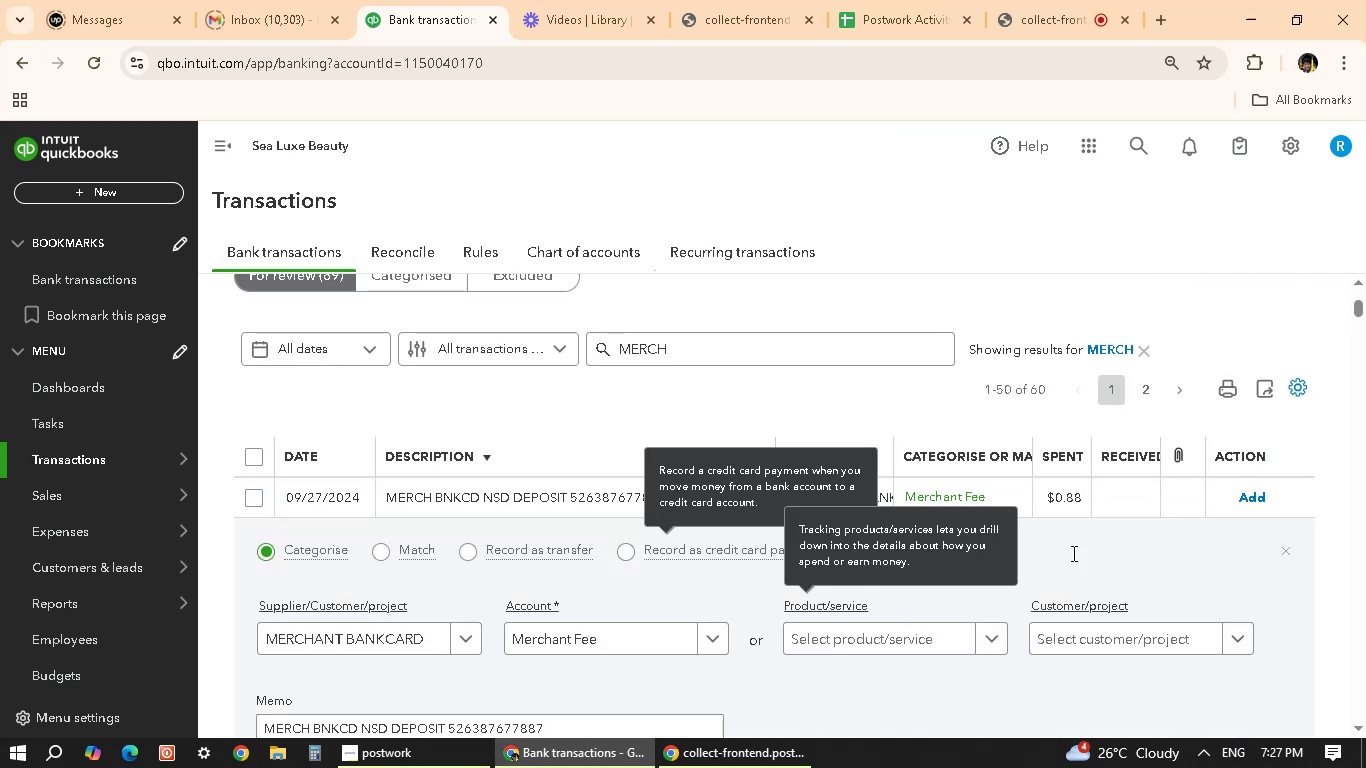 
scroll: coordinate [1169, 584], scroll_direction: down, amount: 3.0
 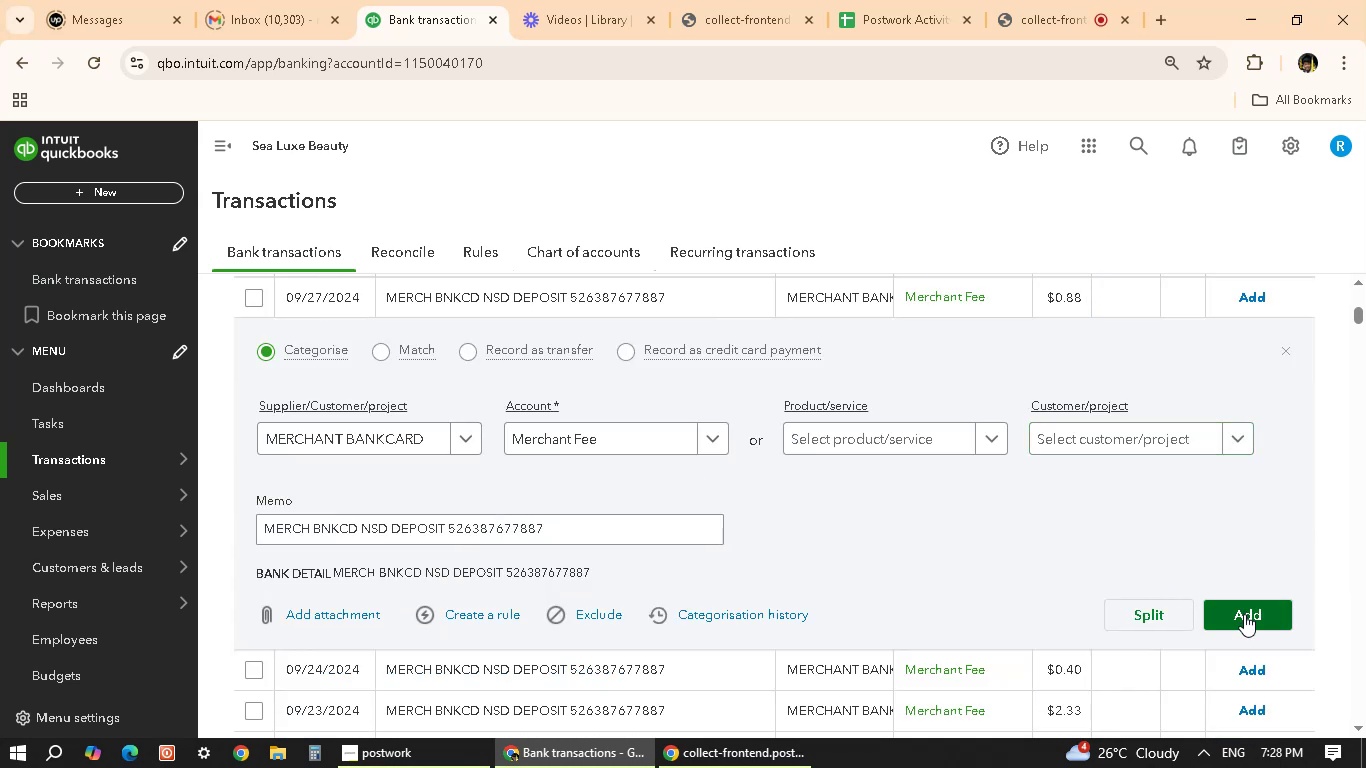 
left_click([1244, 624])
 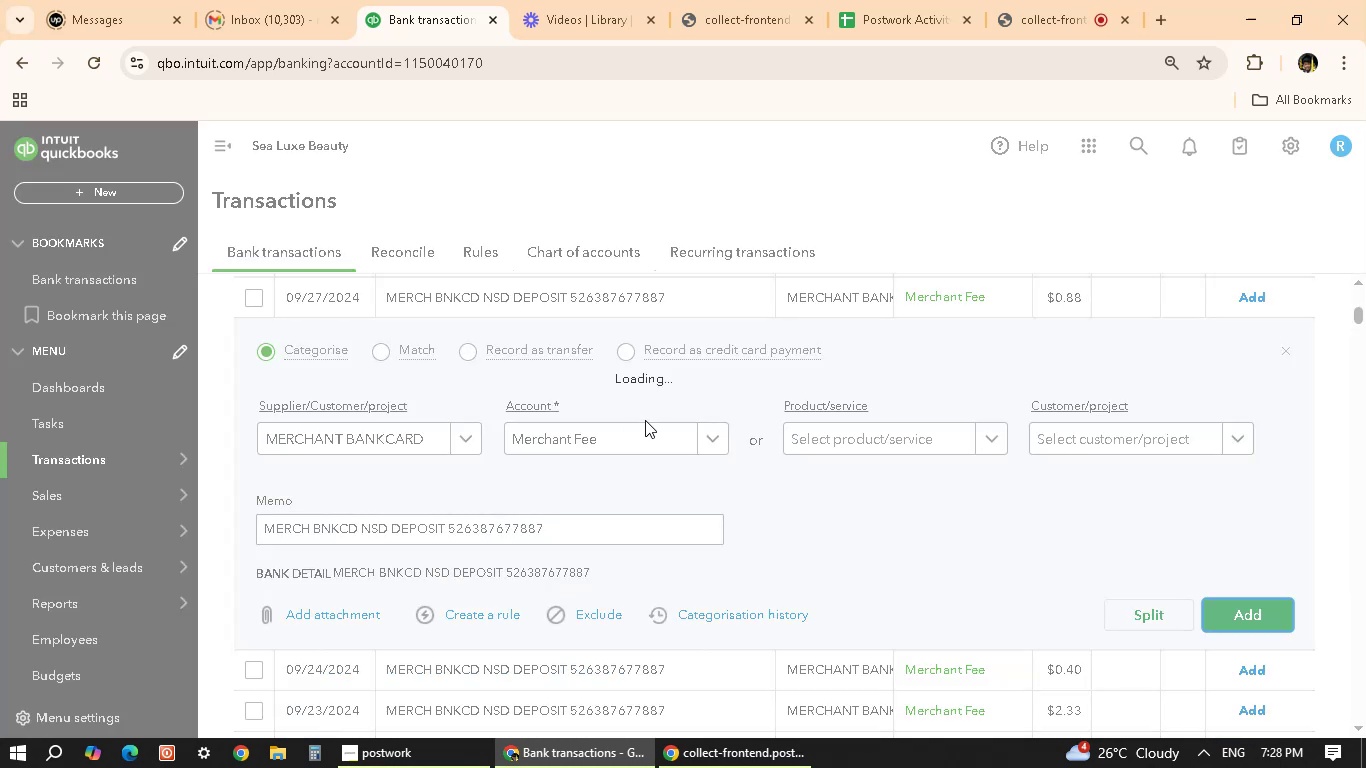 
scroll: coordinate [638, 438], scroll_direction: up, amount: 1.0
 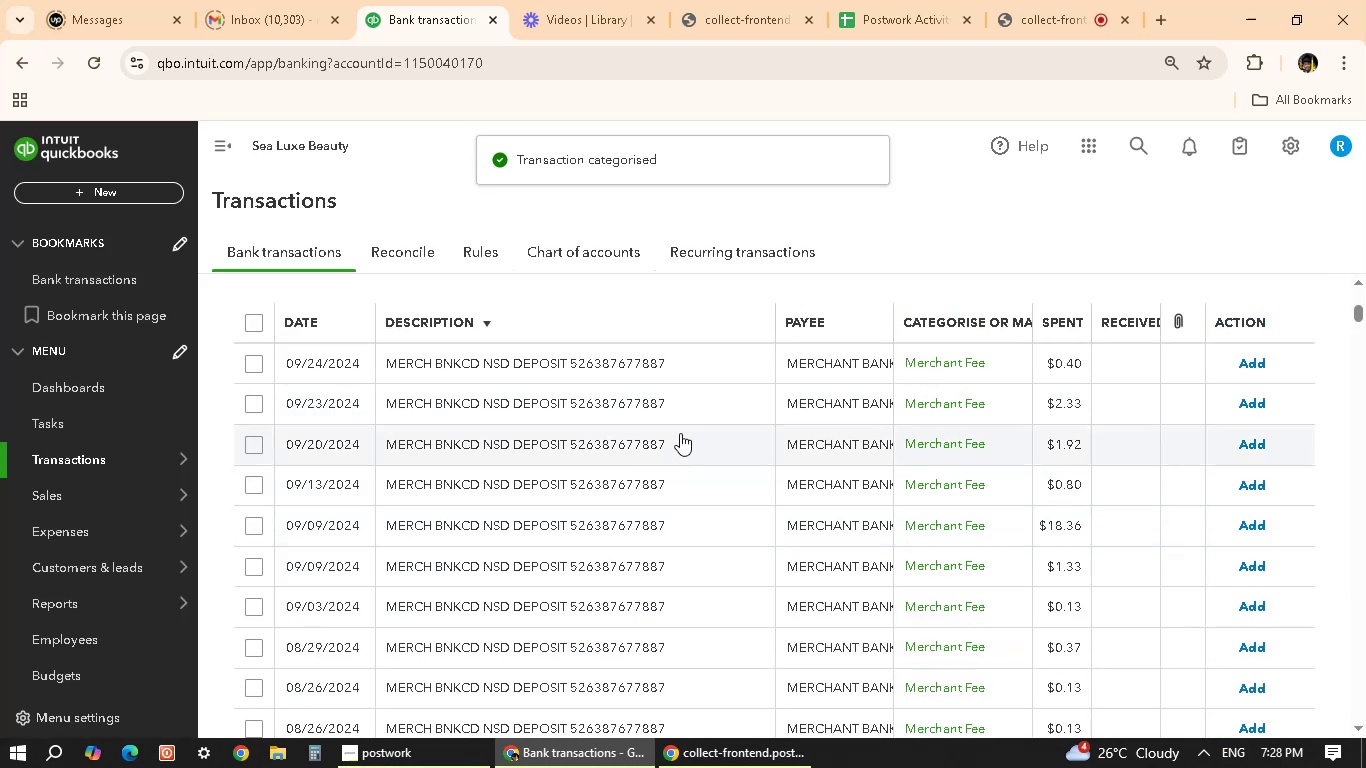 
left_click([697, 368])
 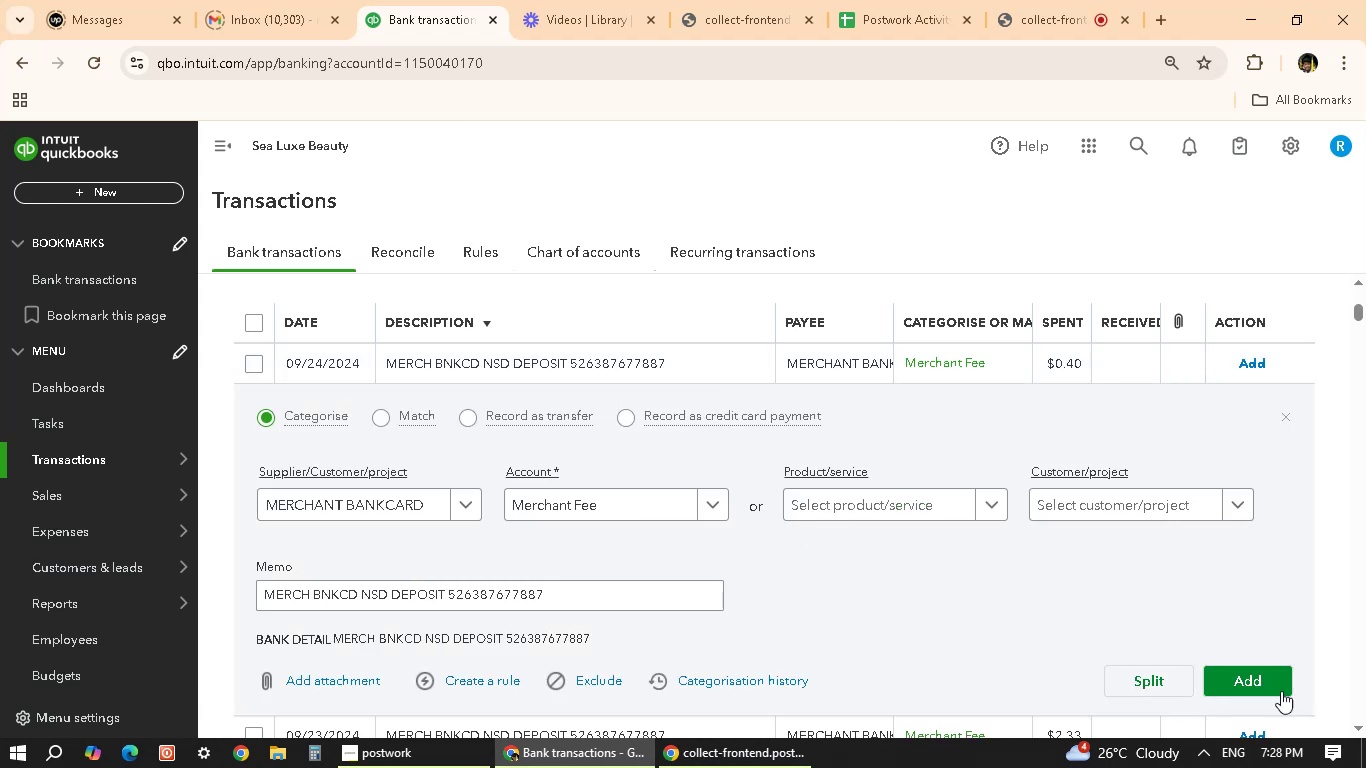 
left_click([1276, 674])
 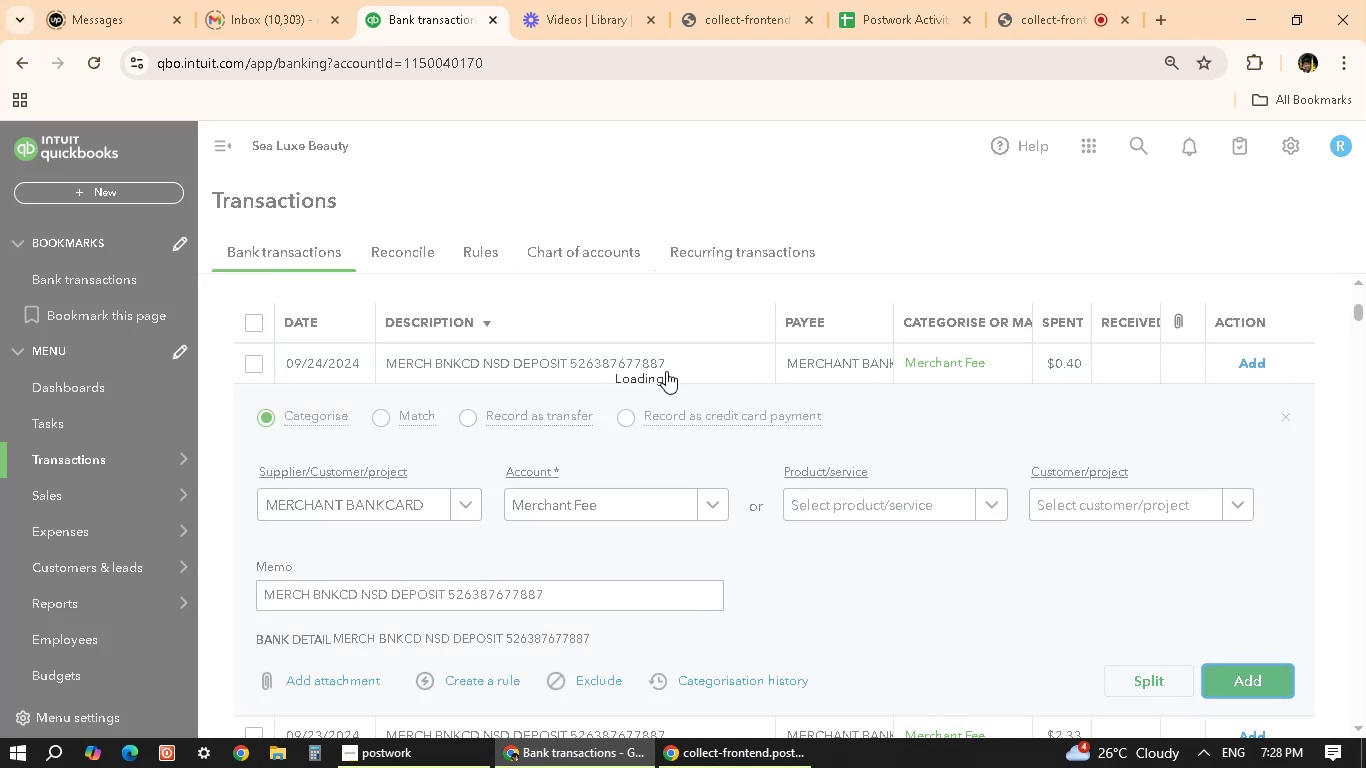 
wait(5.29)
 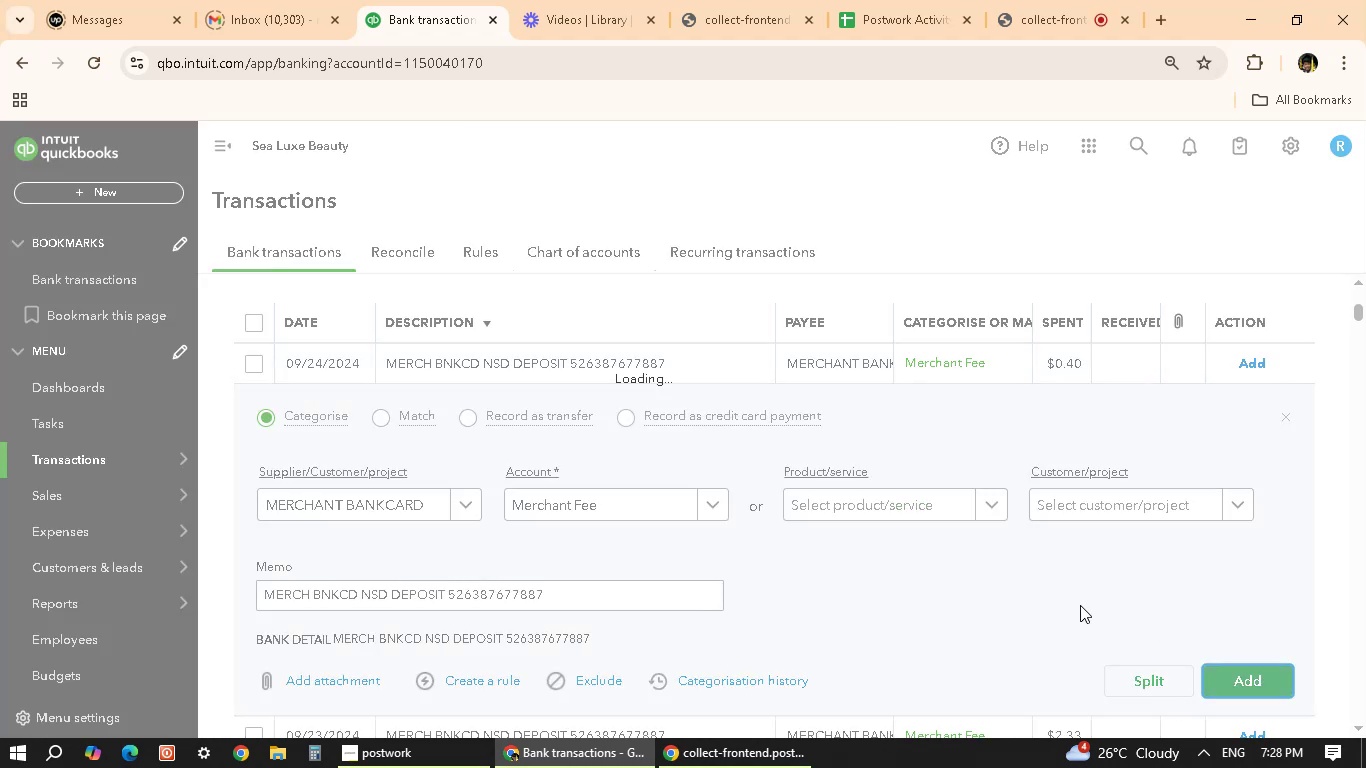 
left_click([666, 371])
 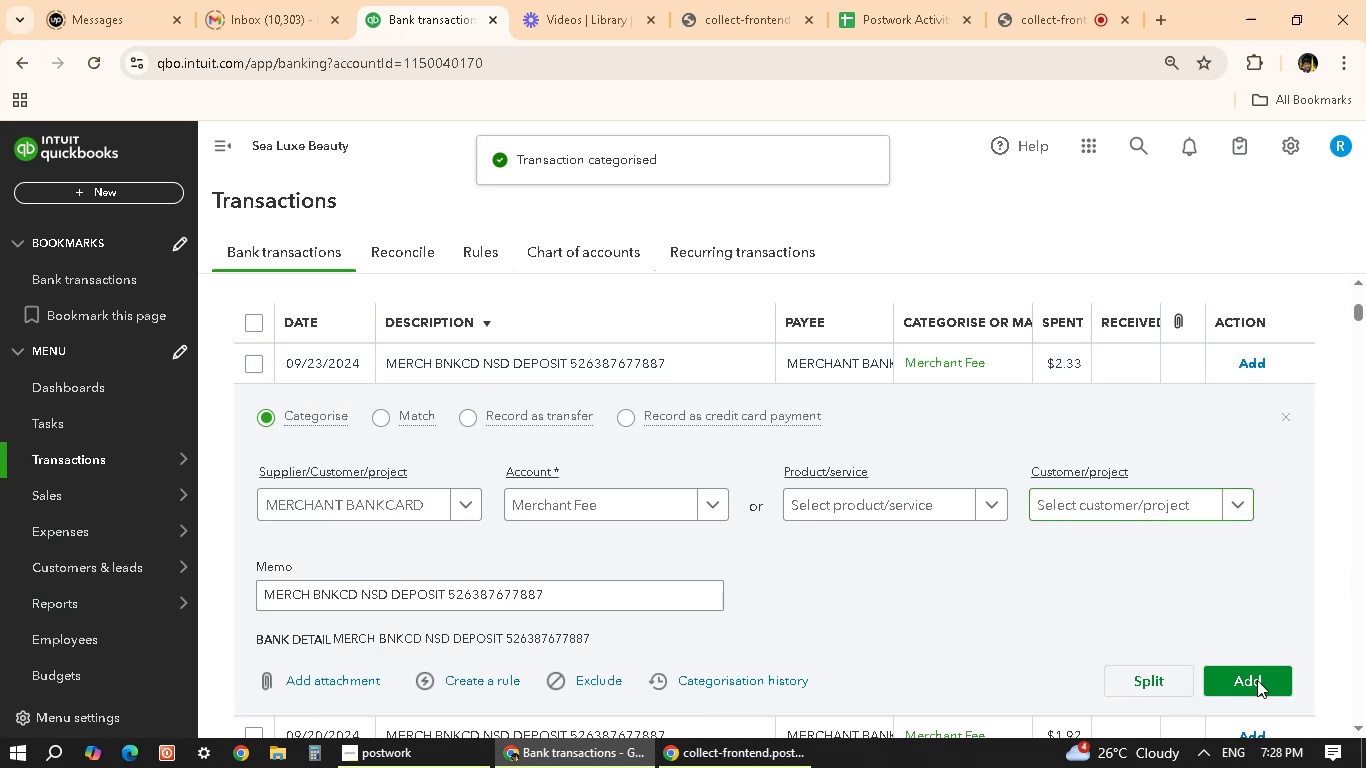 
wait(5.31)
 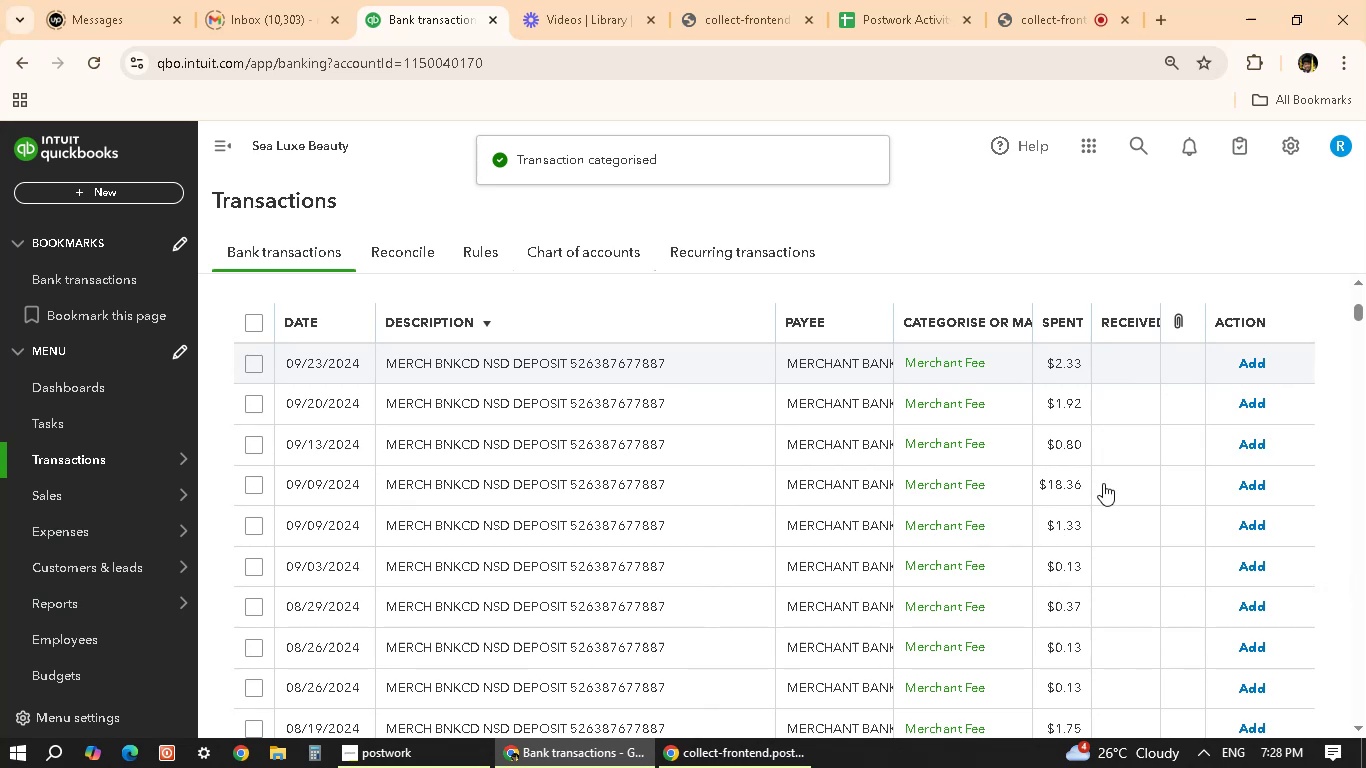 
left_click([1257, 680])
 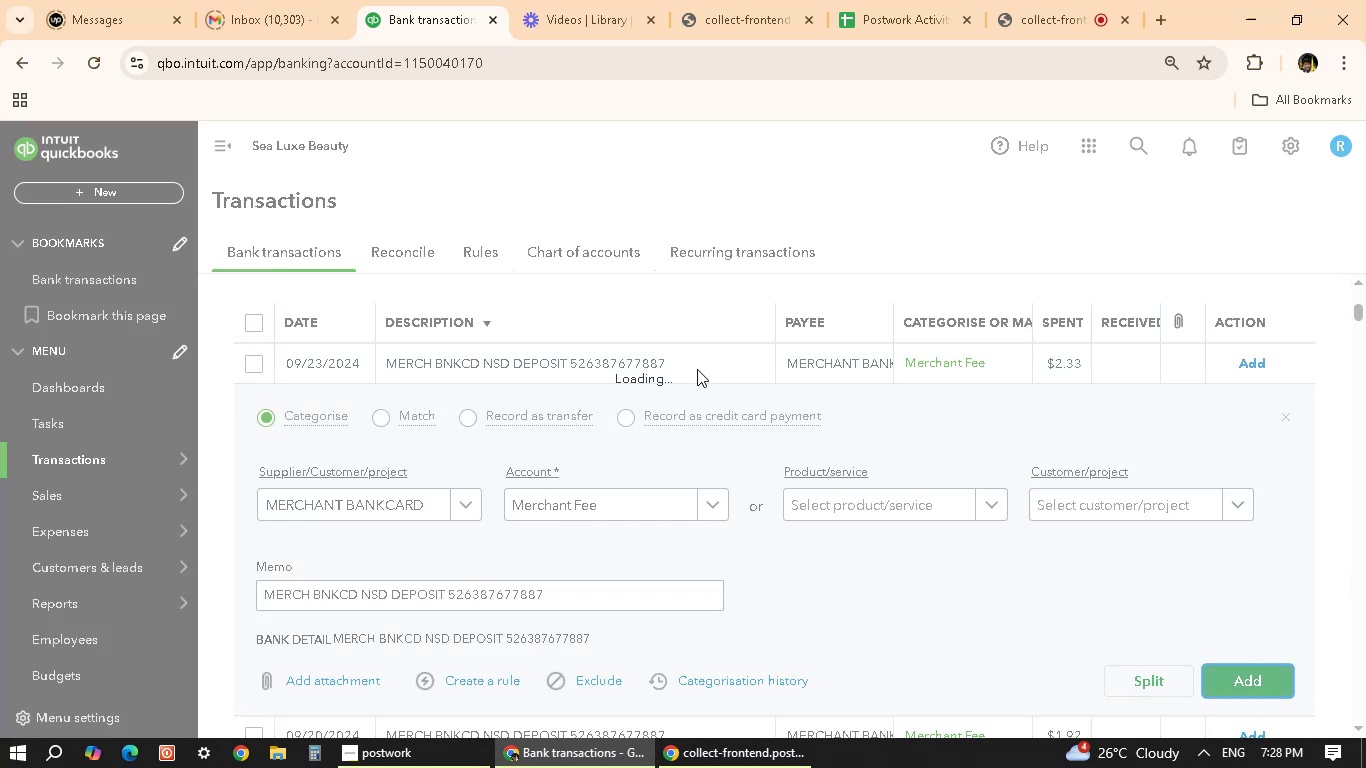 
left_click([697, 369])
 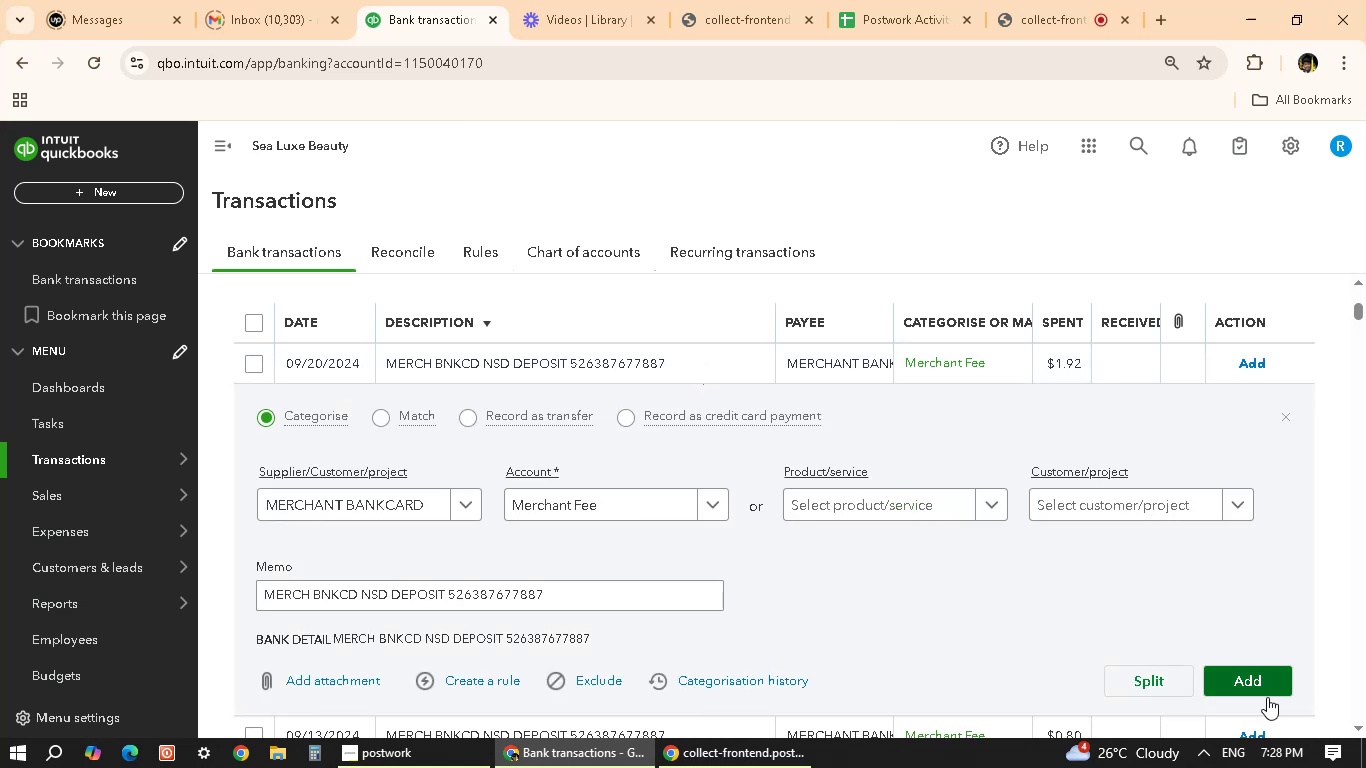 
wait(7.21)
 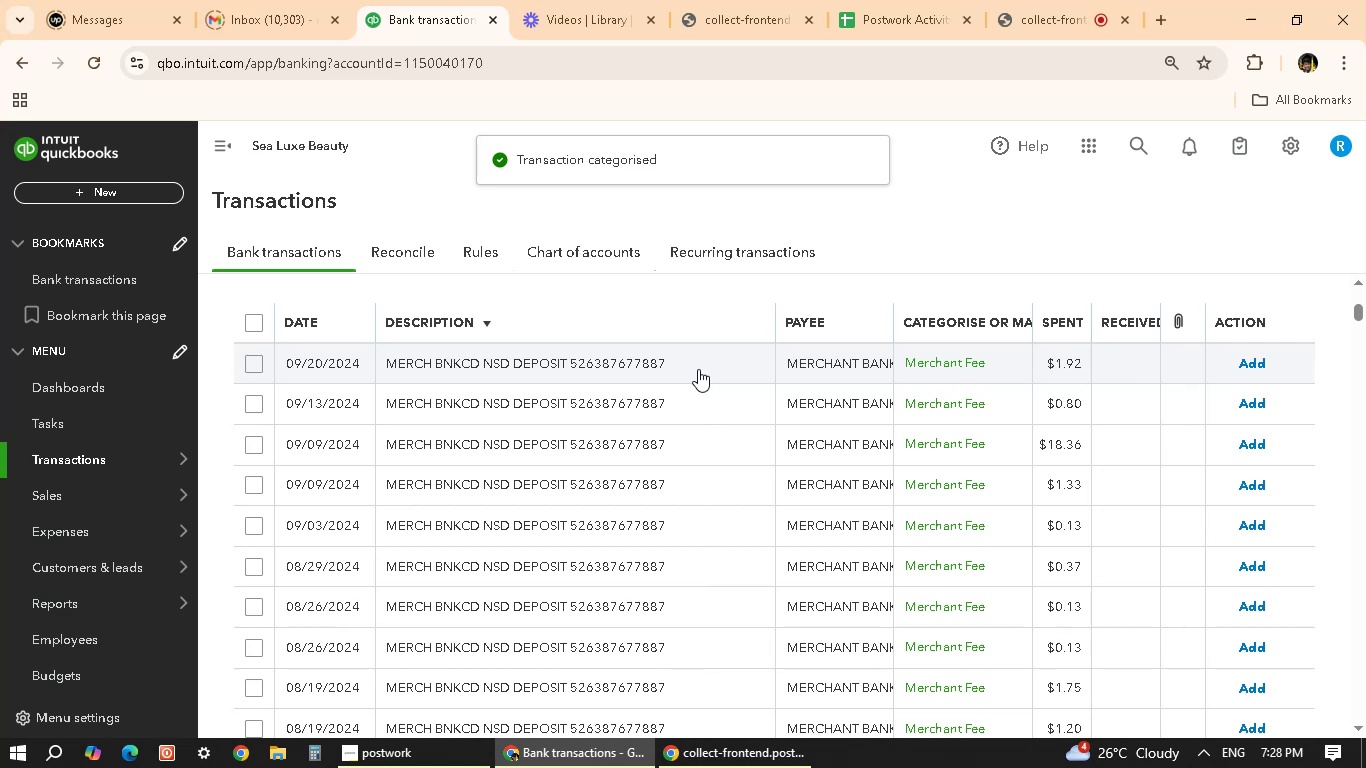 
left_click([1274, 681])
 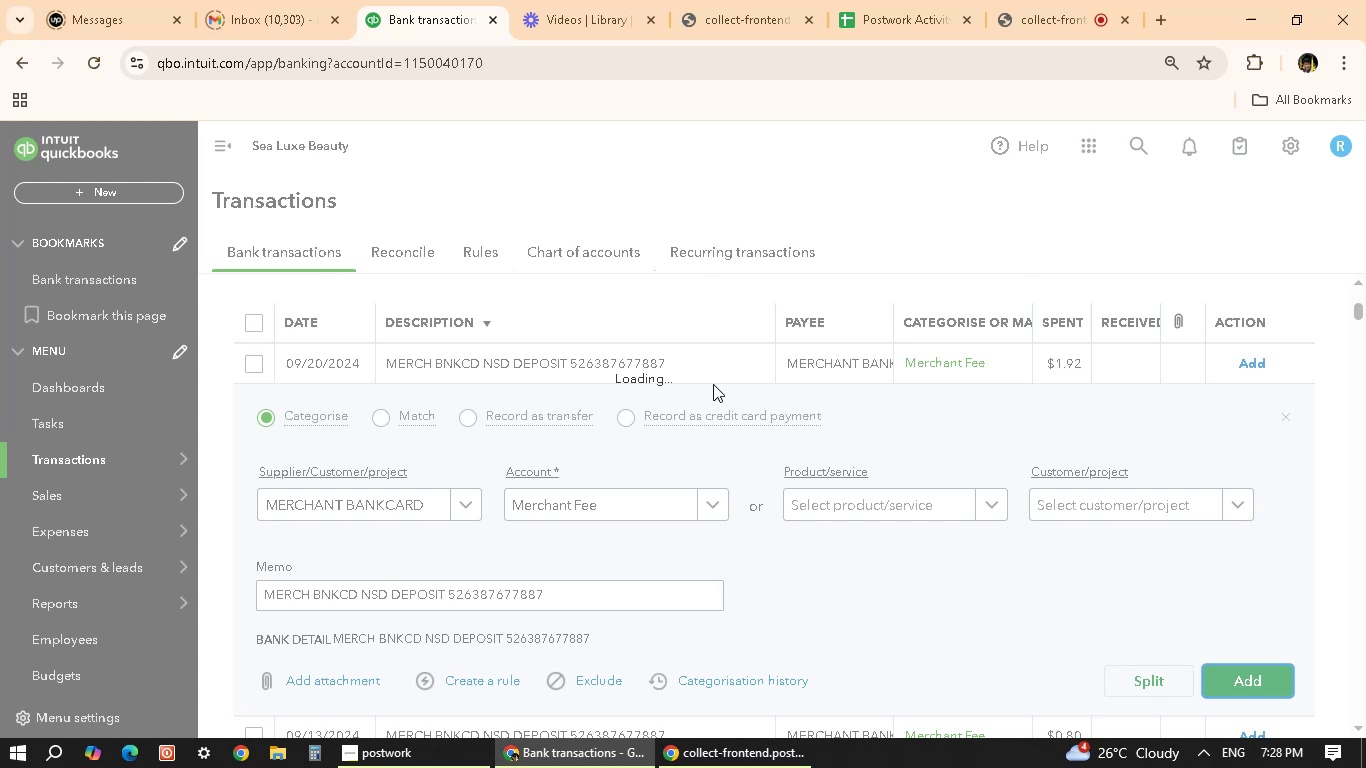 
wait(5.99)
 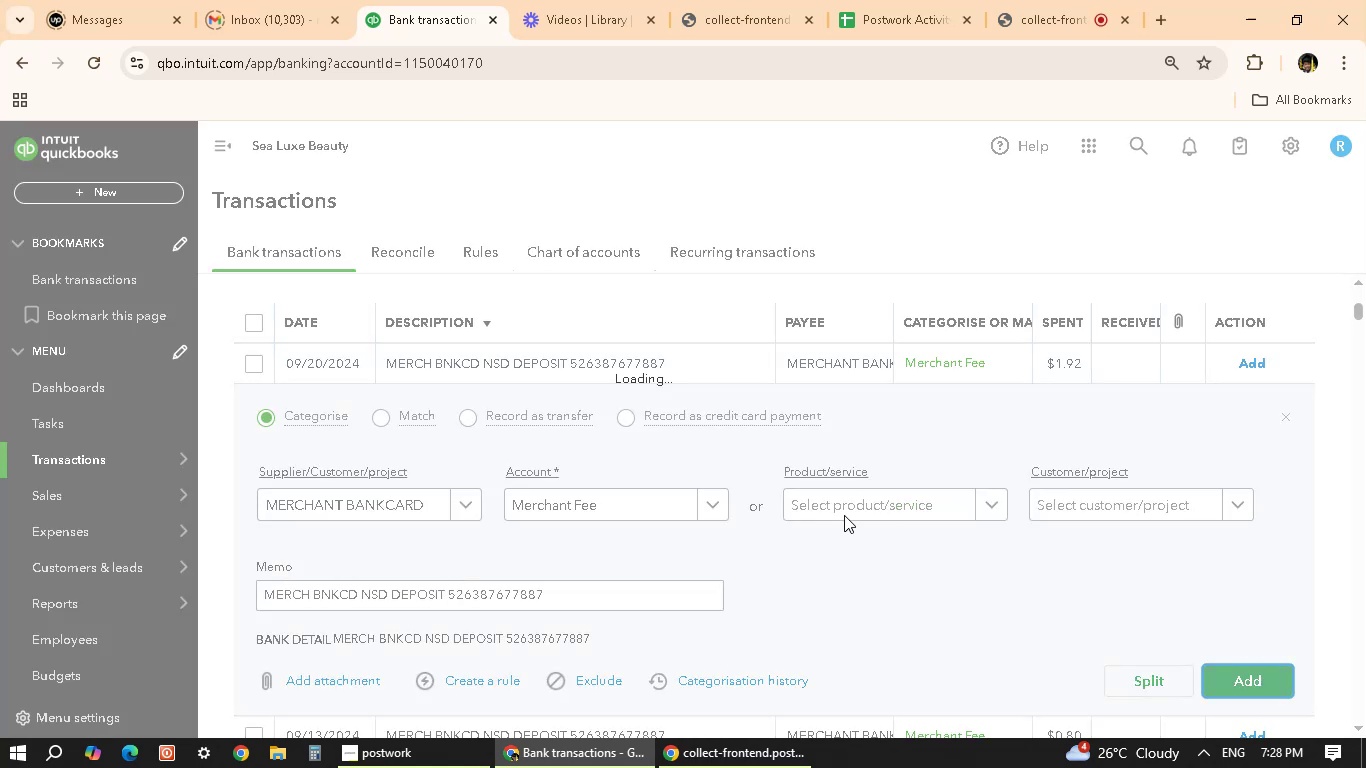 
left_click([713, 363])
 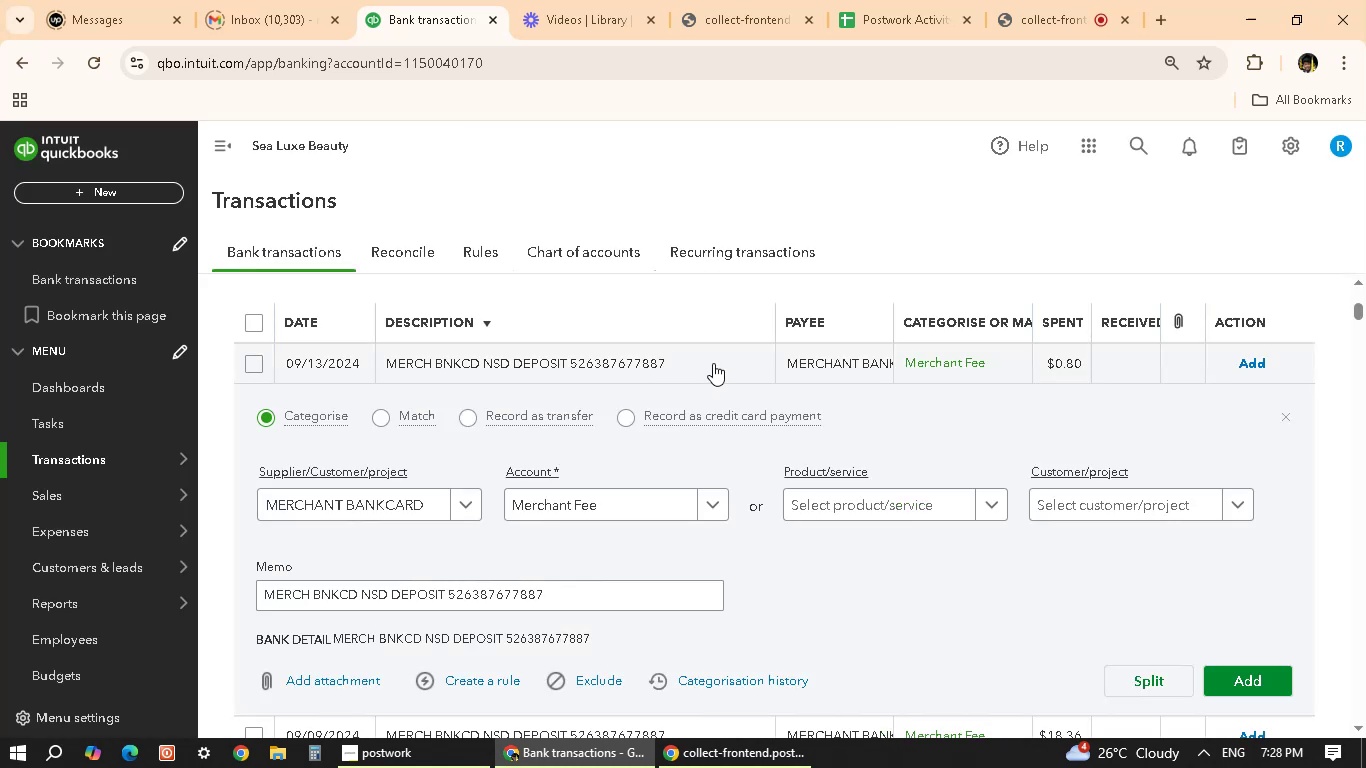 
wait(7.7)
 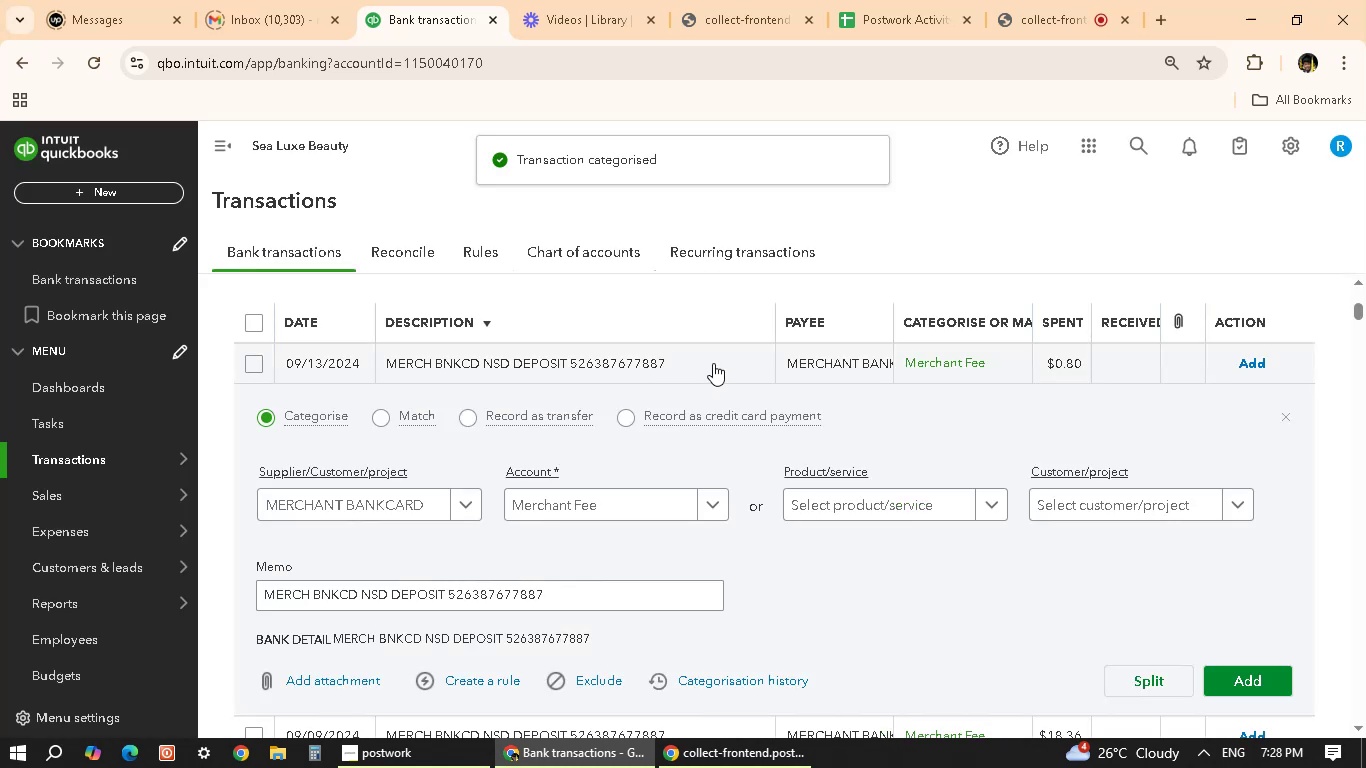 
scroll: coordinate [924, 595], scroll_direction: down, amount: 2.0
 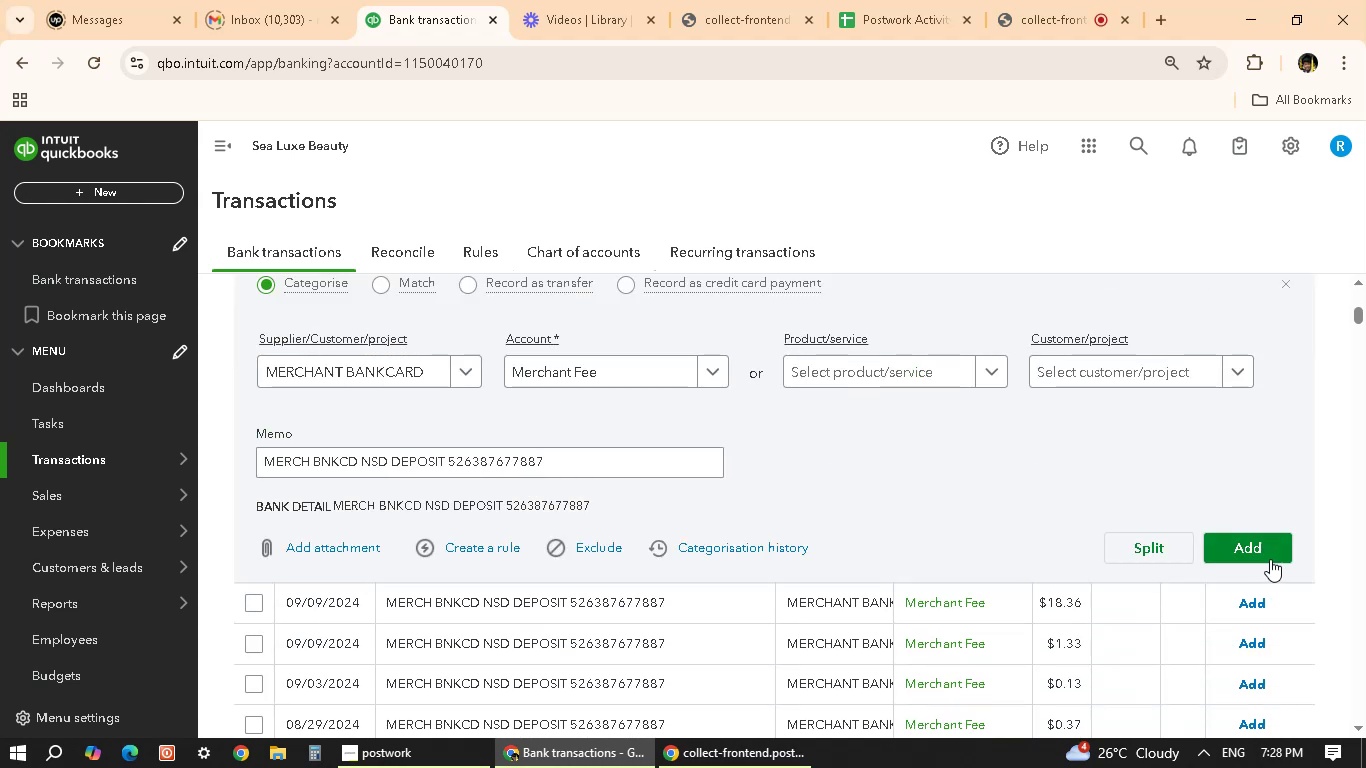 
left_click([1276, 549])
 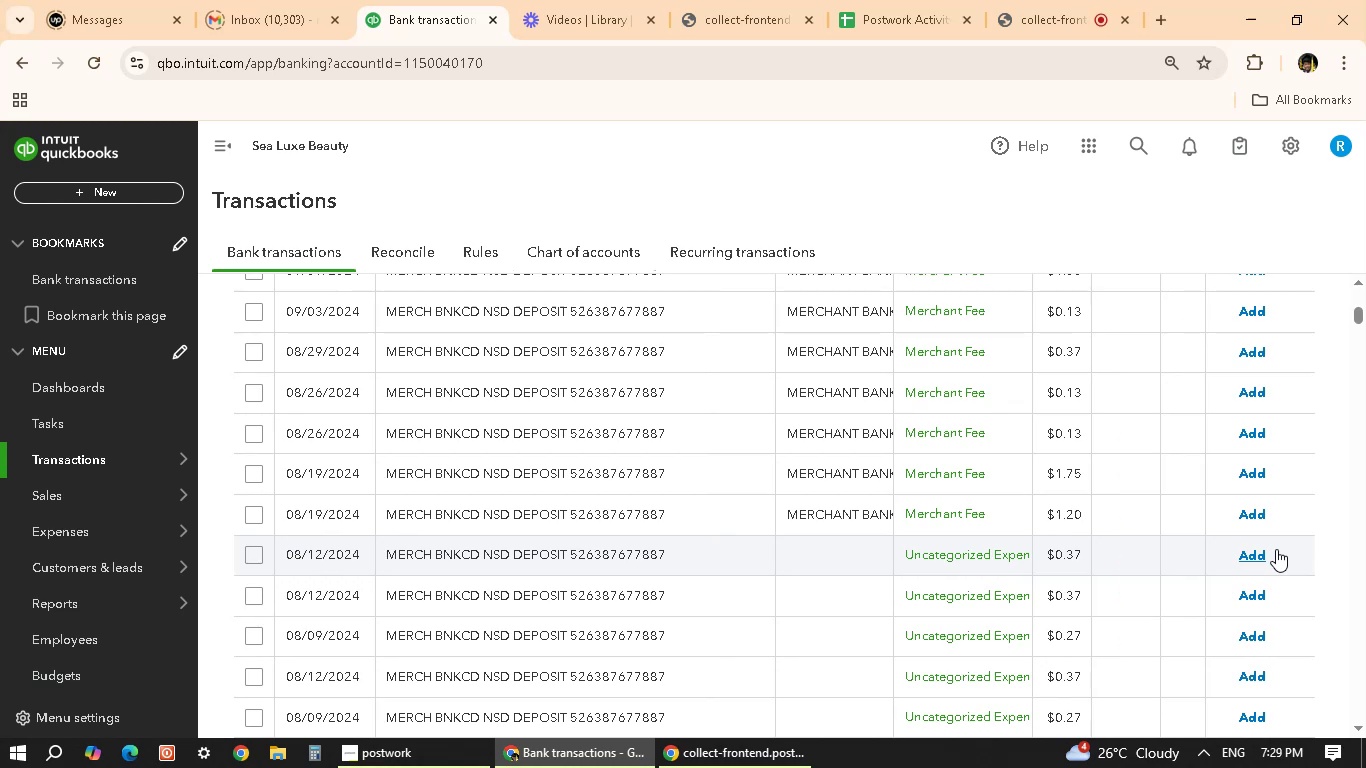 
wait(17.01)
 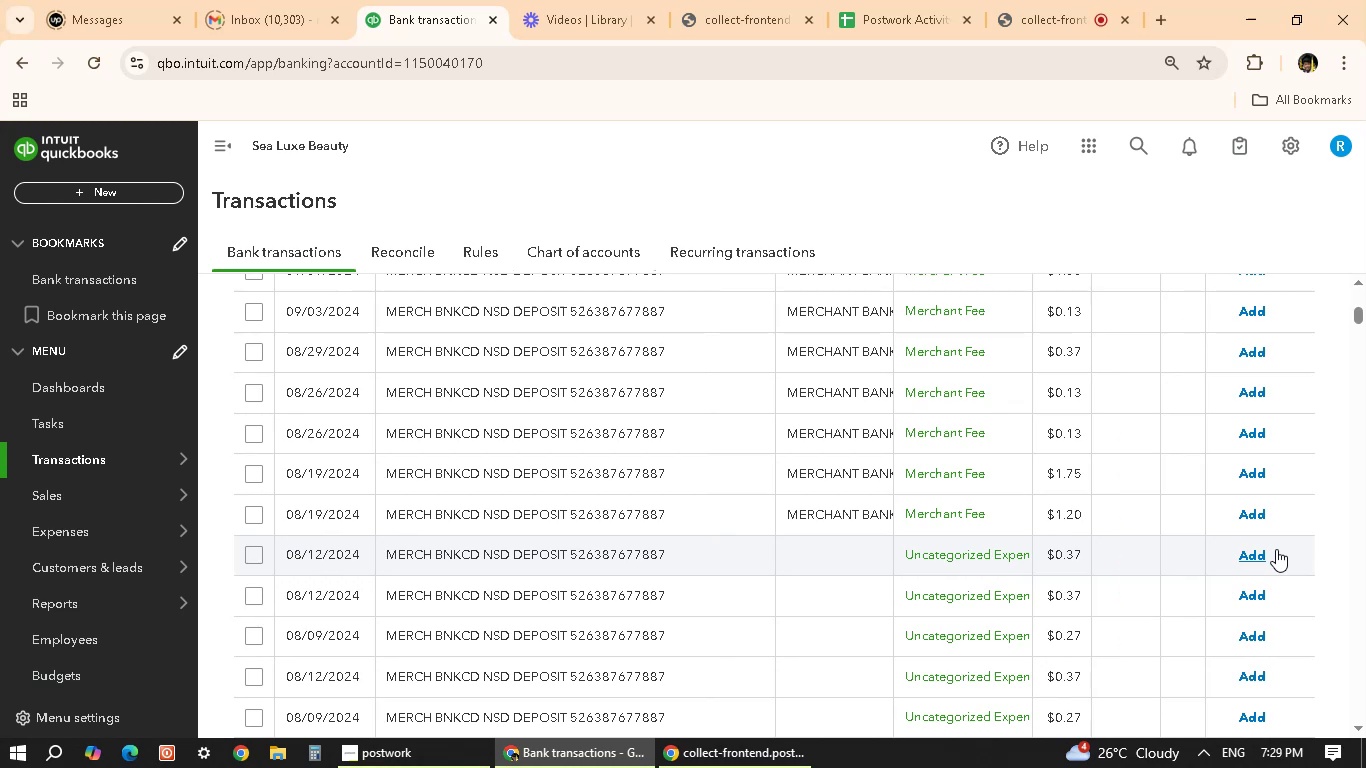 
scroll: coordinate [902, 465], scroll_direction: up, amount: 4.0
 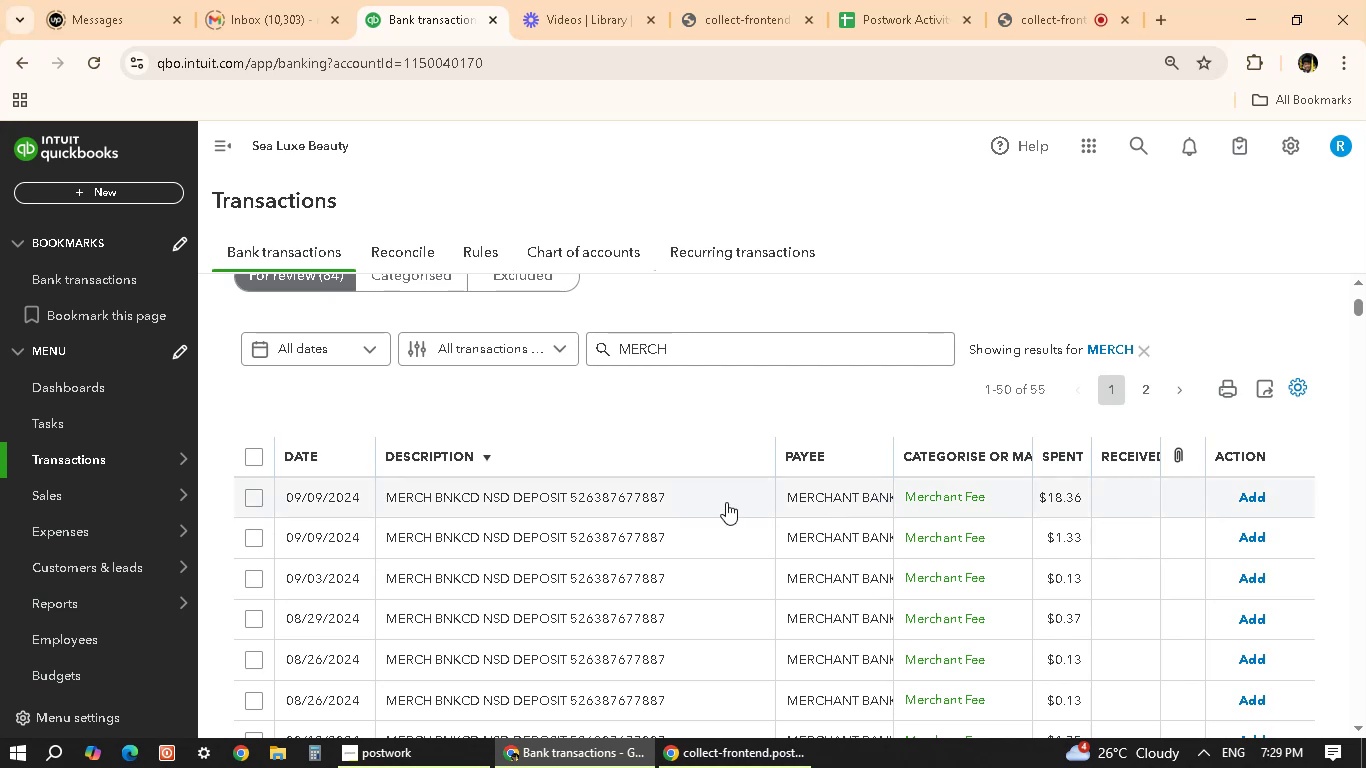 
left_click([732, 496])
 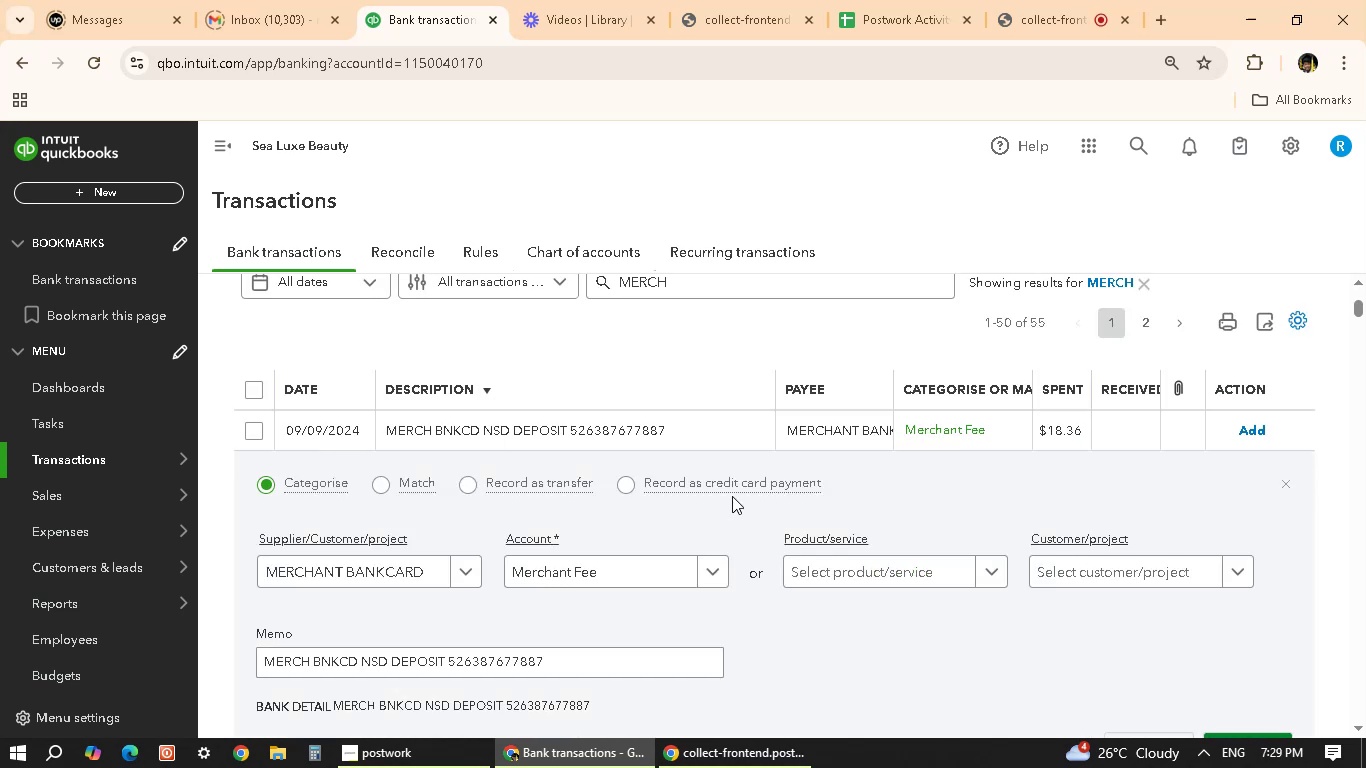 
wait(10.95)
 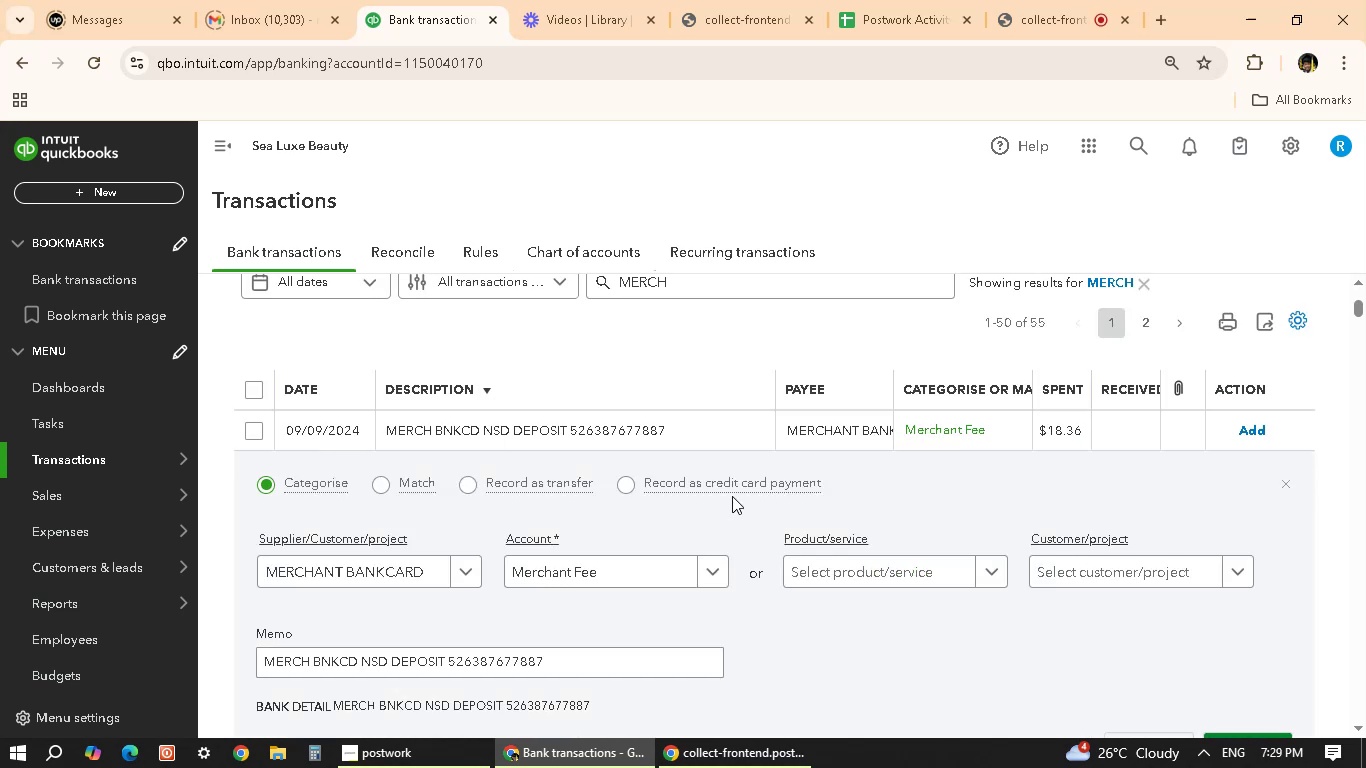 
scroll: coordinate [1265, 656], scroll_direction: down, amount: 2.0
 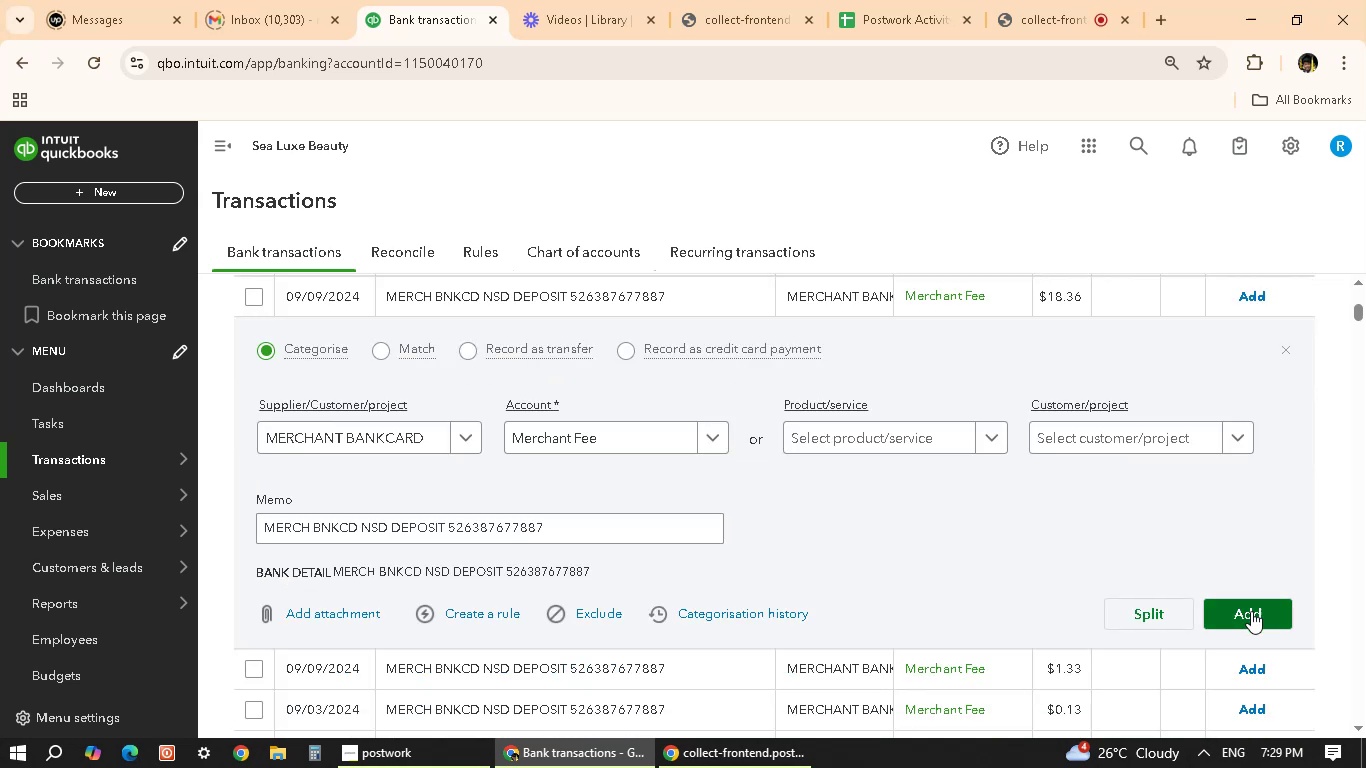 
left_click([1251, 611])
 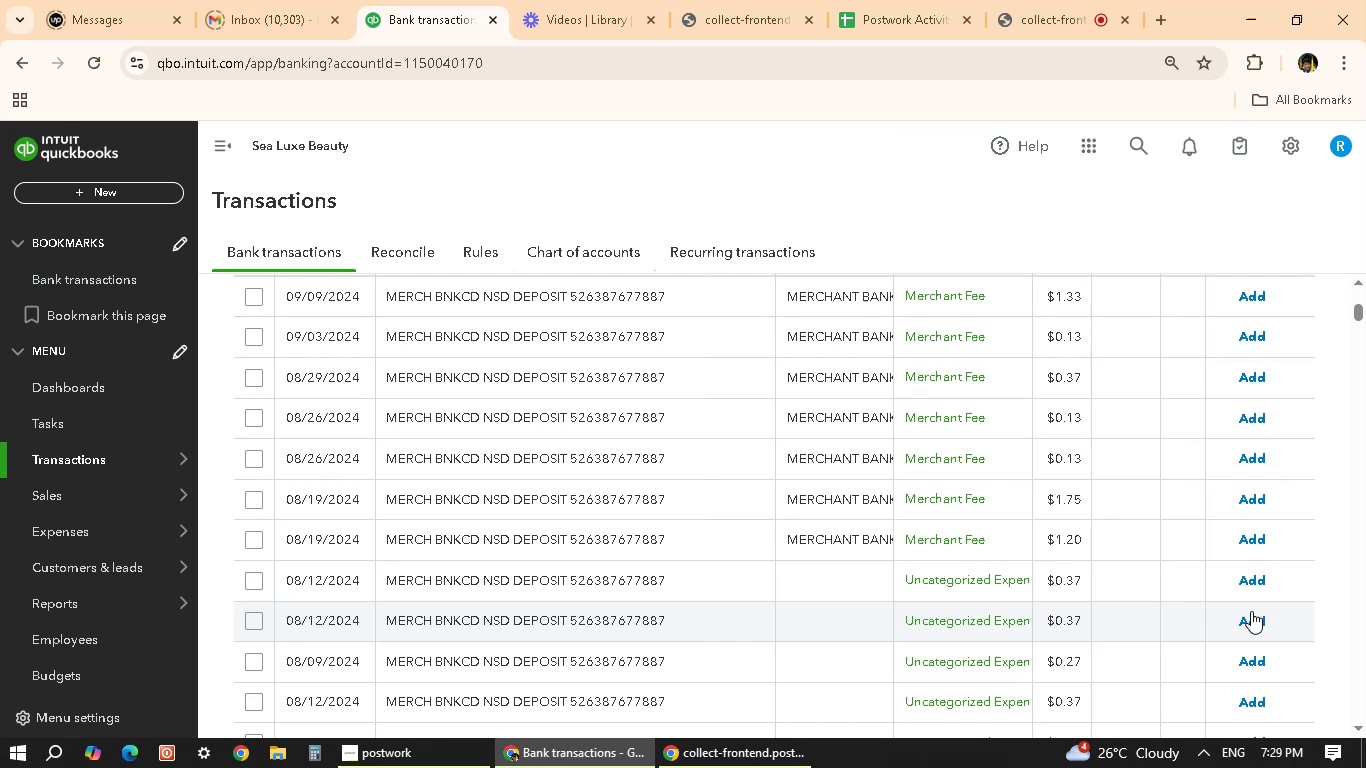 
wait(18.28)
 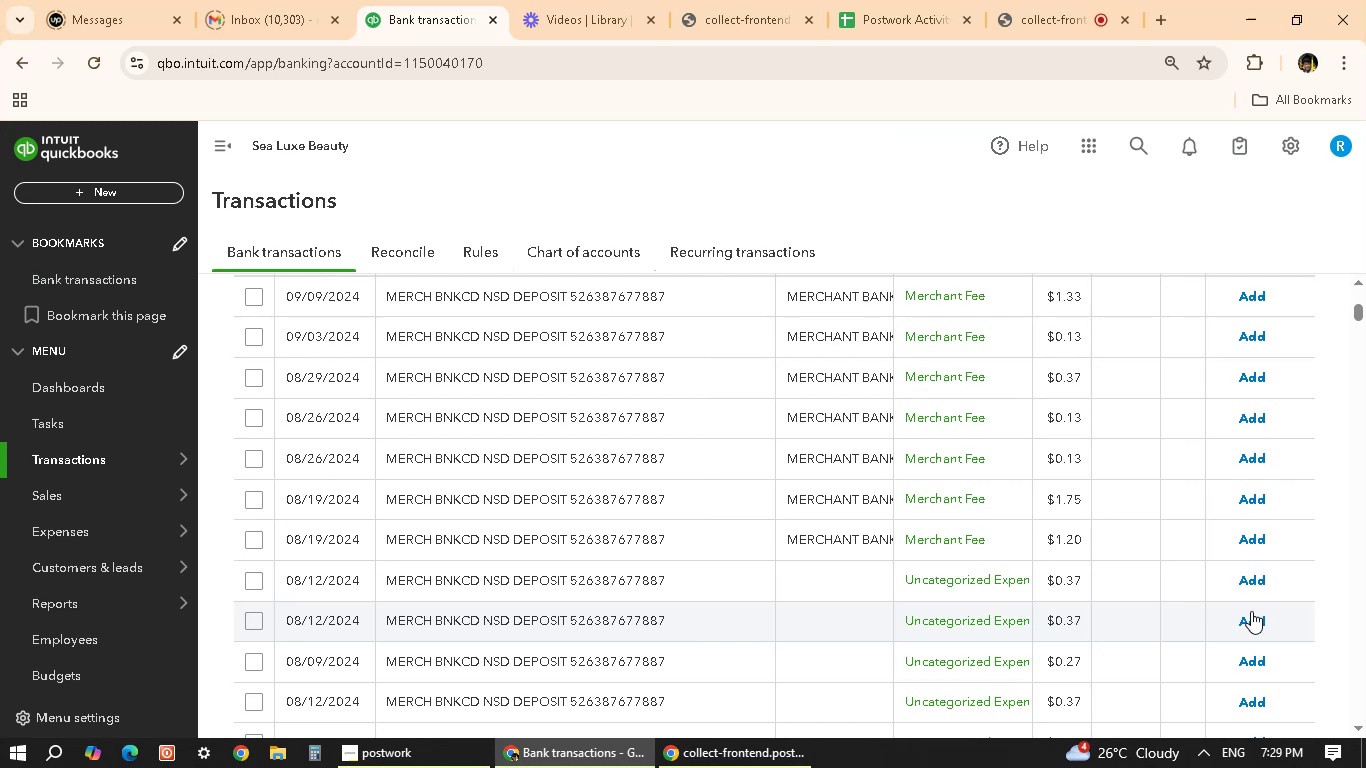 
scroll: coordinate [936, 525], scroll_direction: up, amount: 1.0
 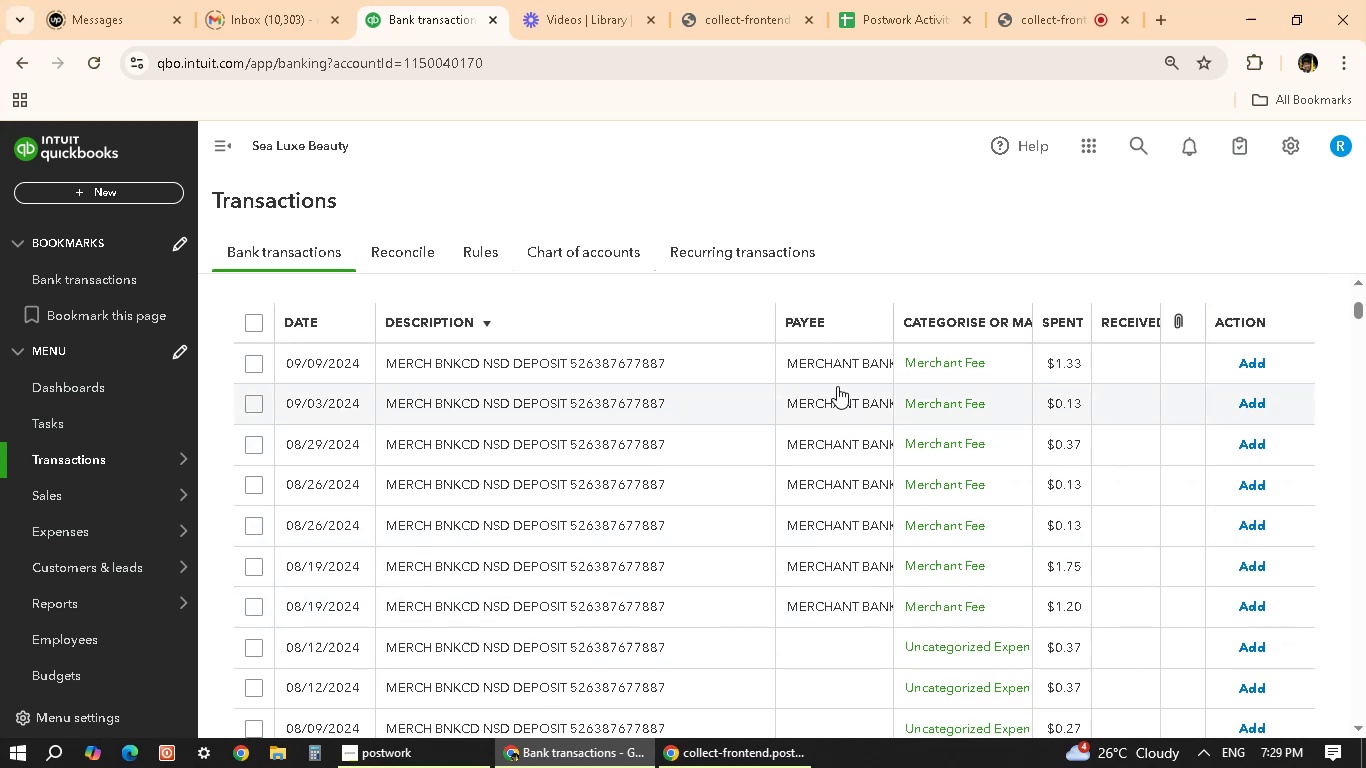 
left_click([857, 362])
 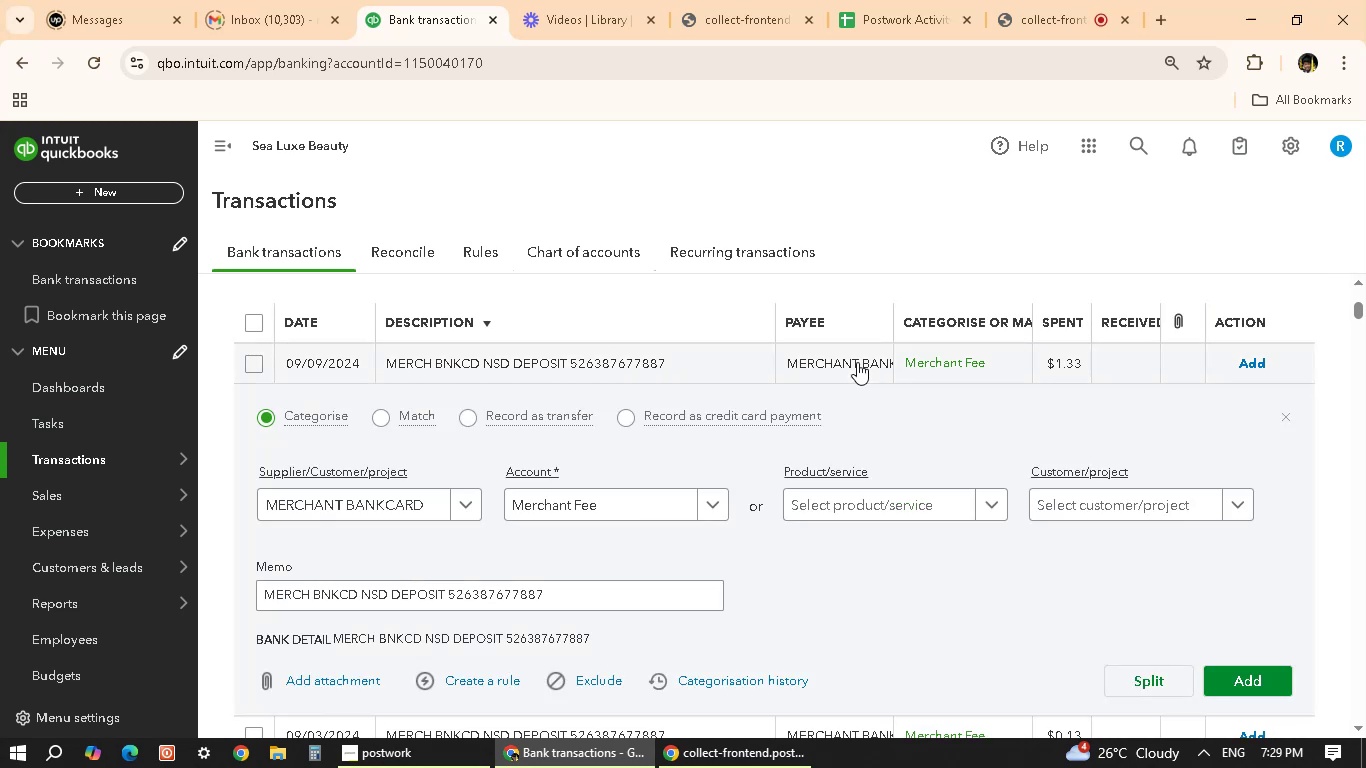 
wait(9.02)
 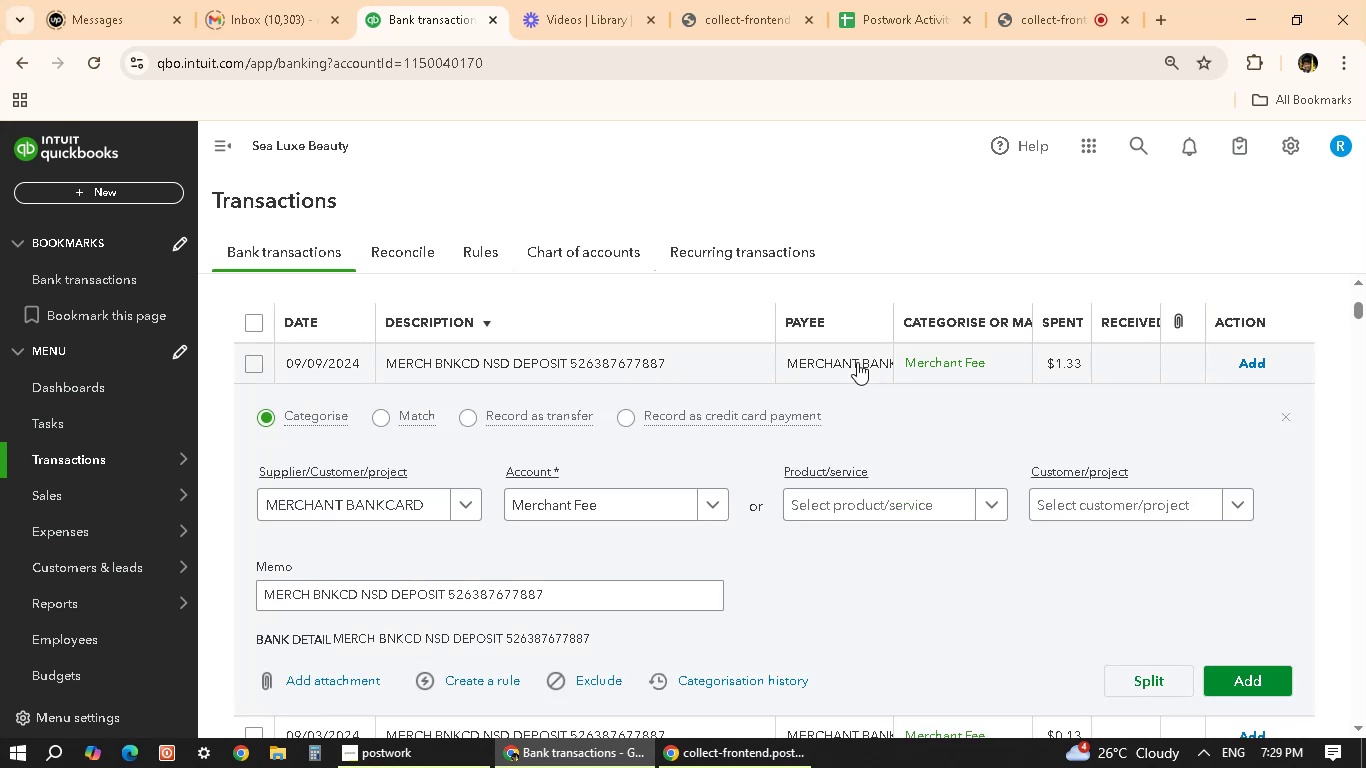 
scroll: coordinate [1142, 605], scroll_direction: down, amount: 1.0
 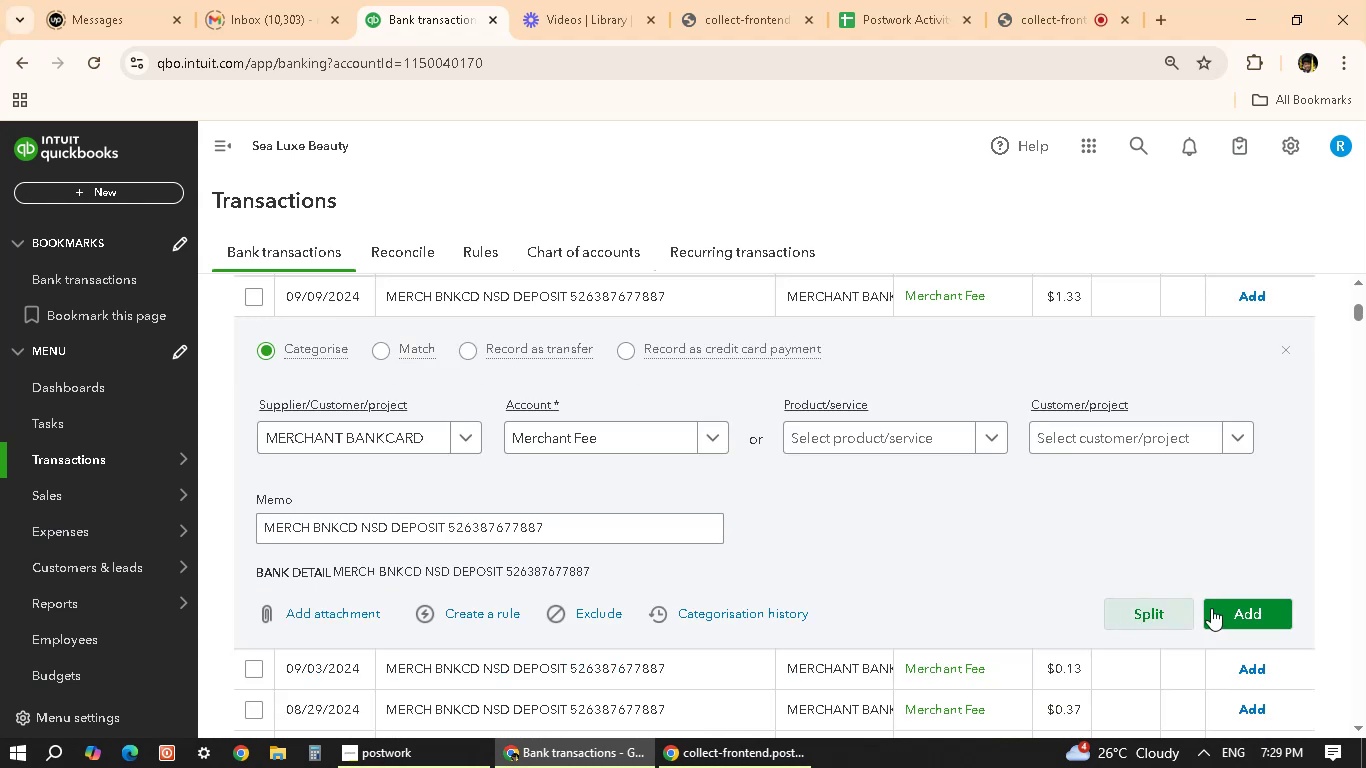 
left_click([1261, 617])
 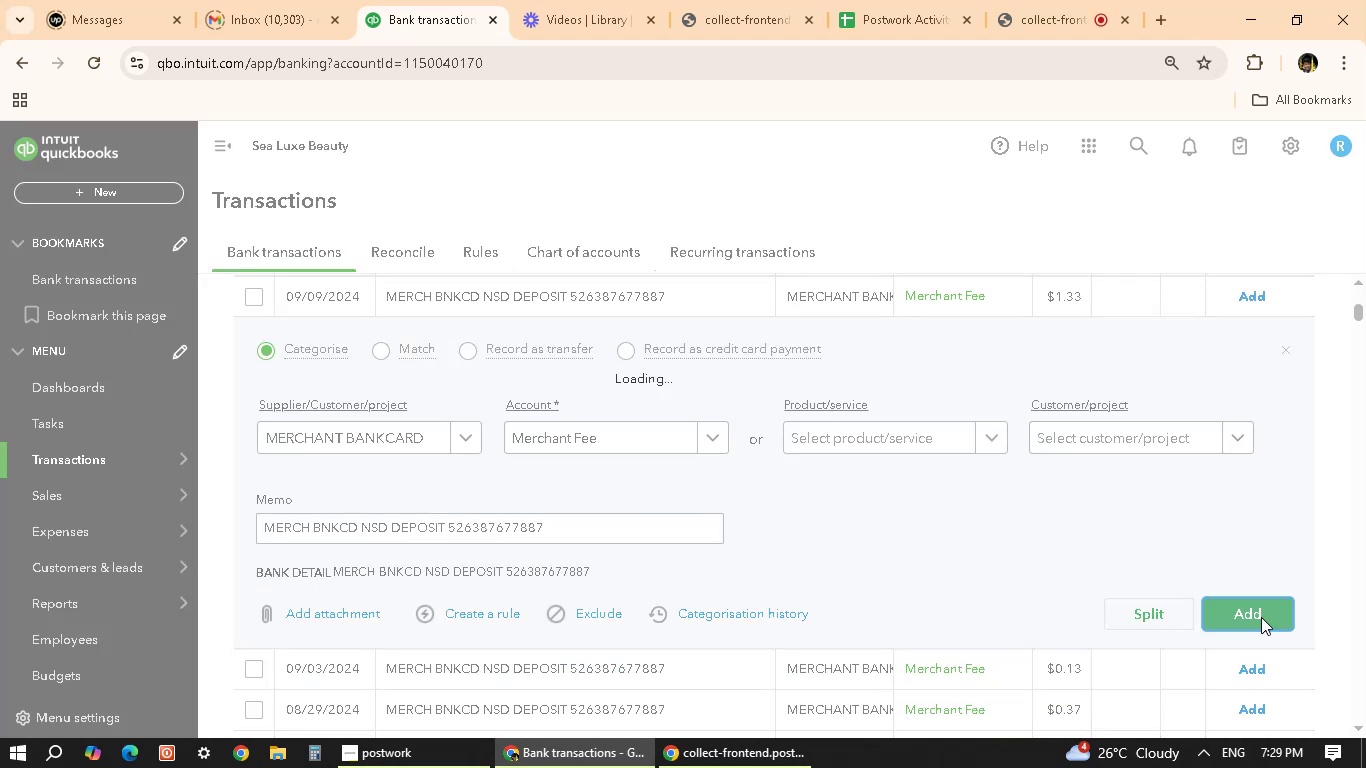 
mouse_move([559, 500])
 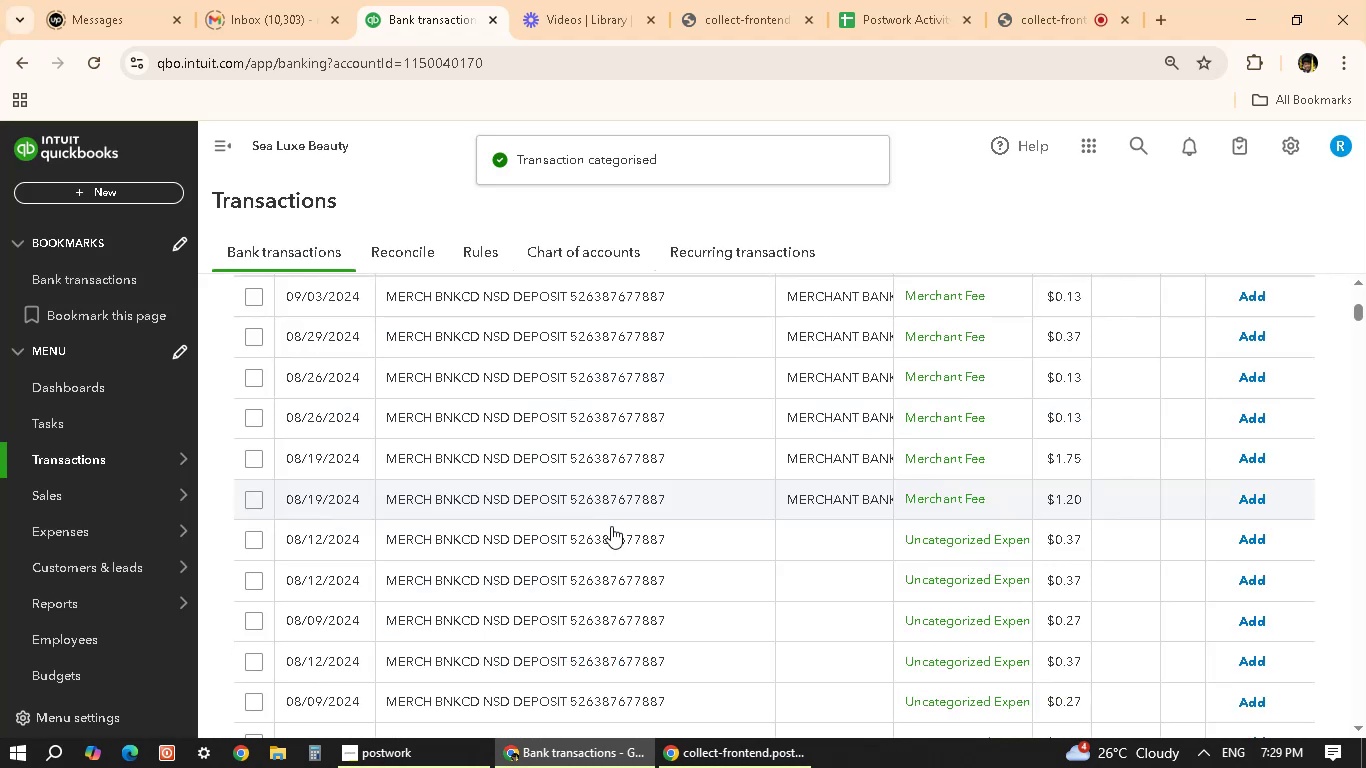 
scroll: coordinate [611, 526], scroll_direction: up, amount: 1.0
 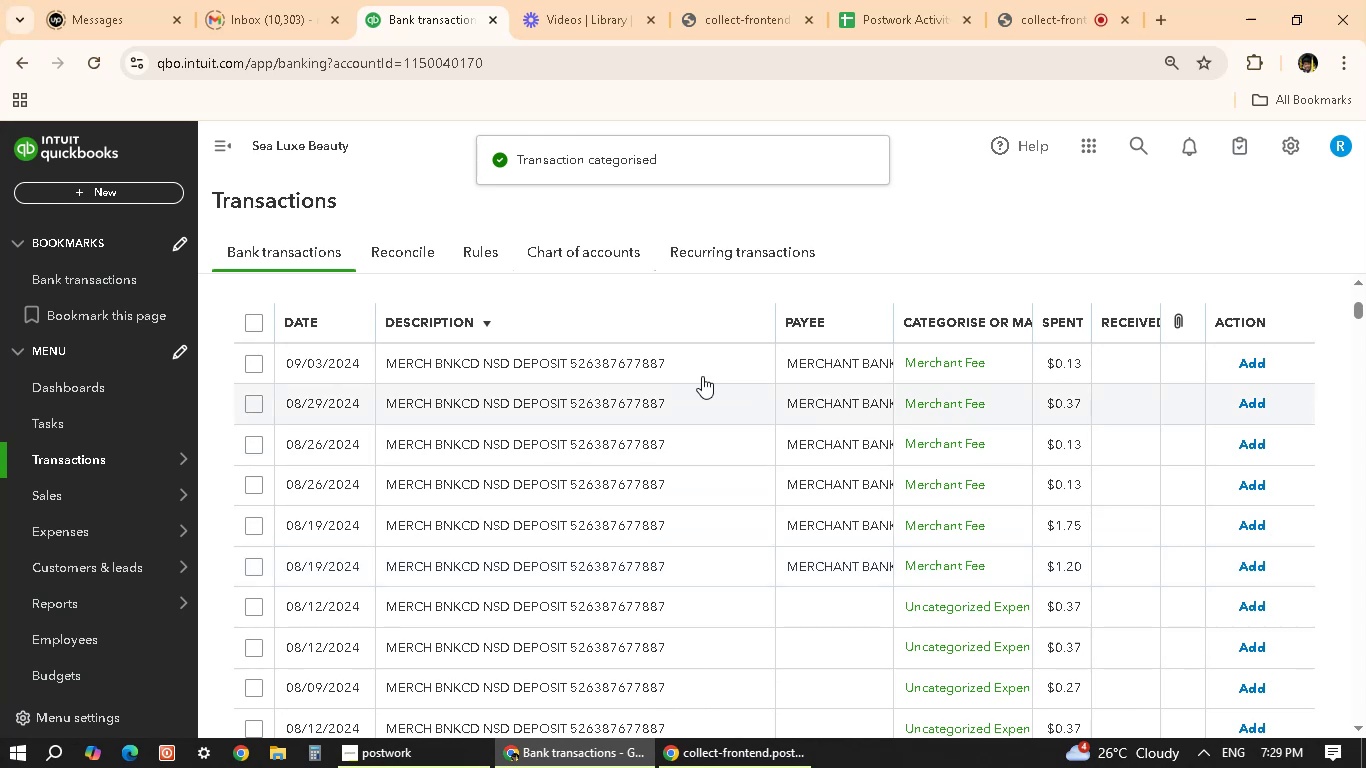 
left_click([670, 363])
 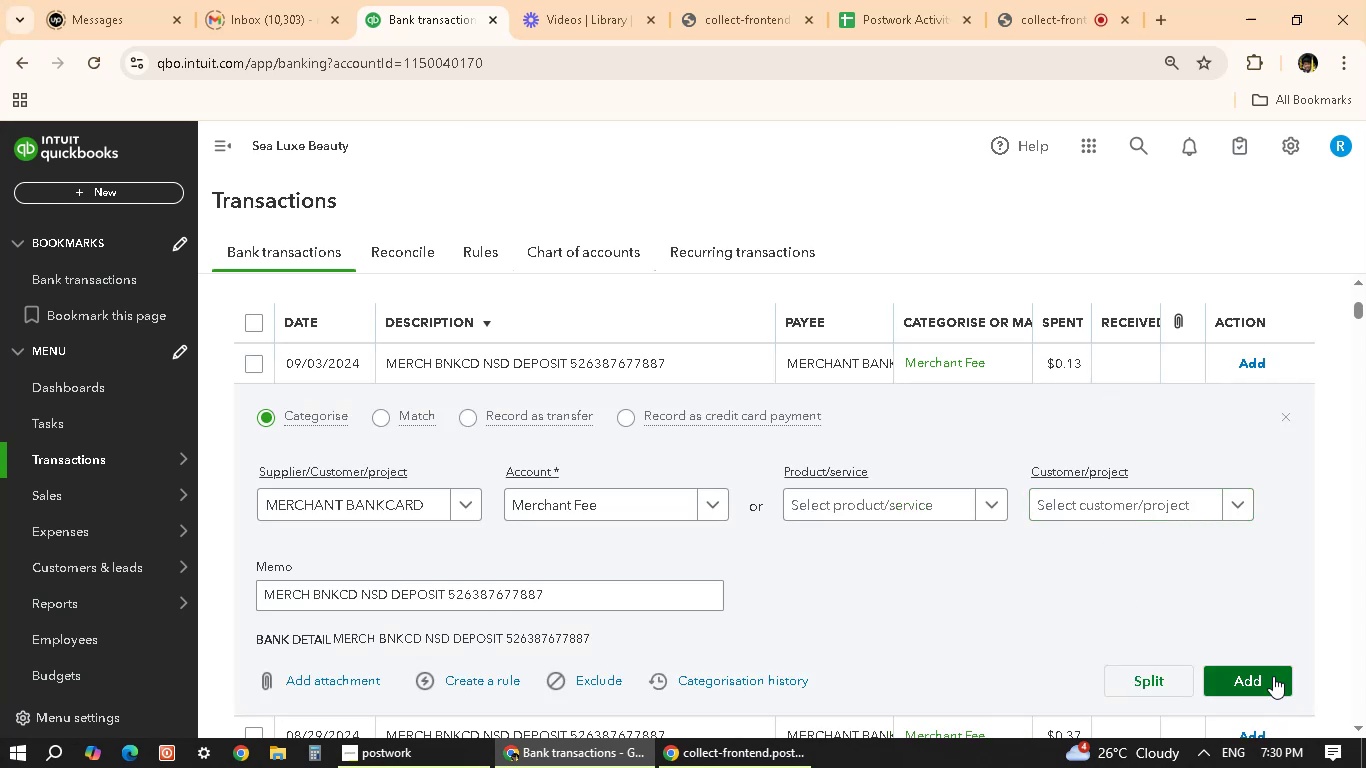 
wait(6.97)
 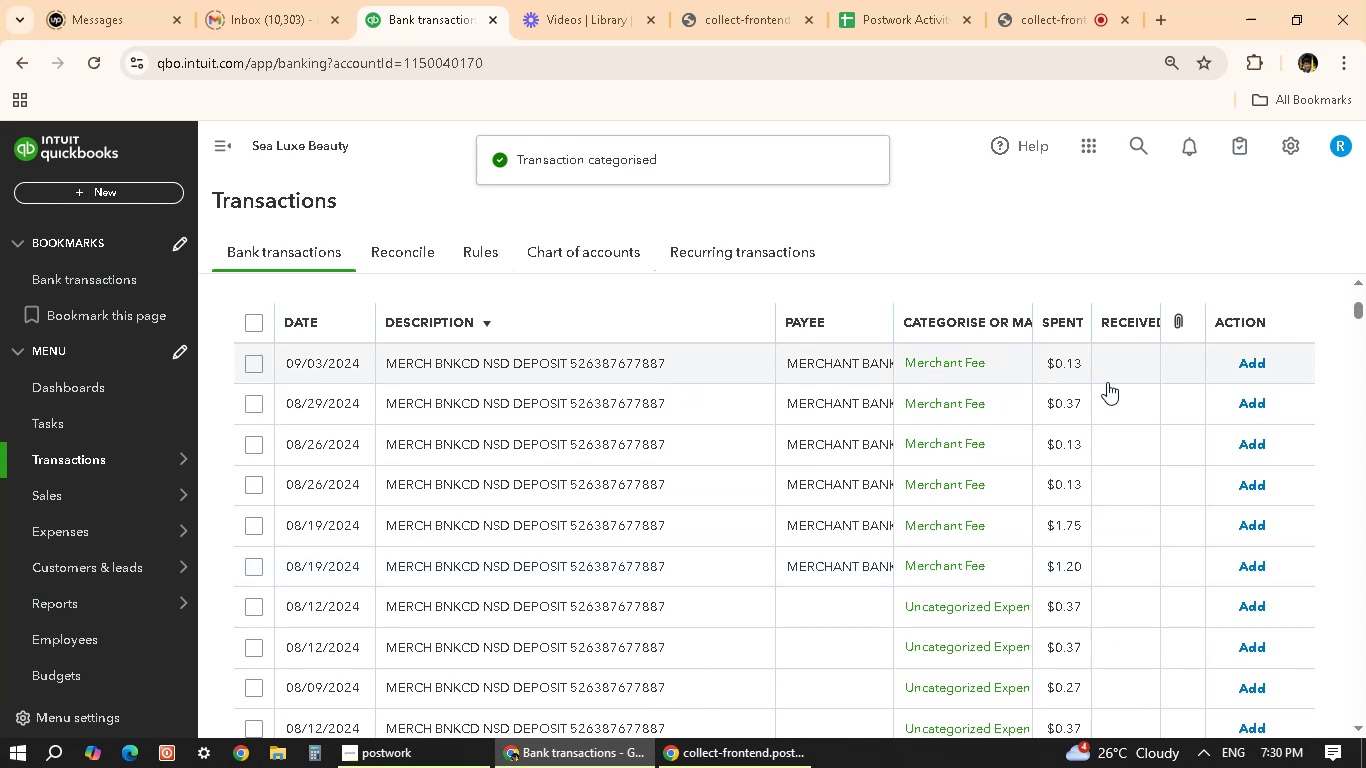 
left_click([1273, 676])
 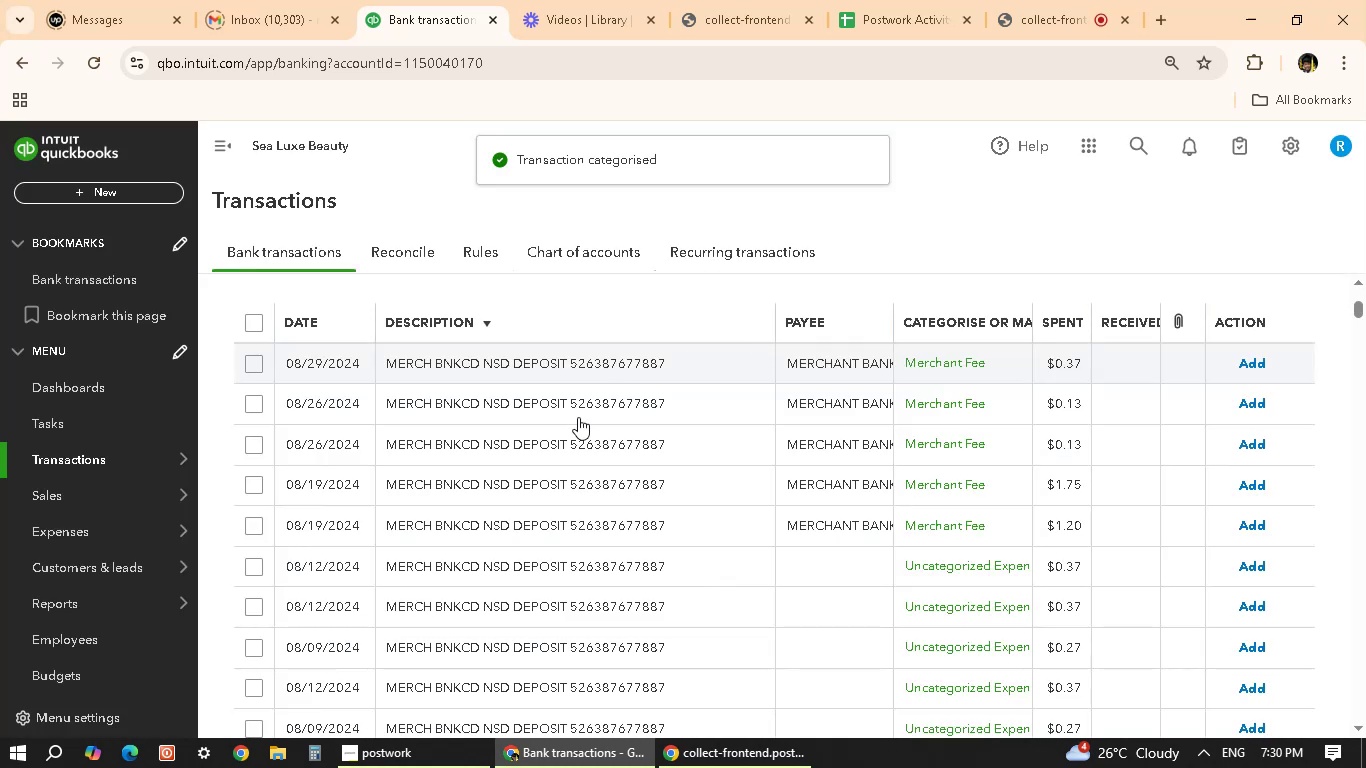 
wait(6.27)
 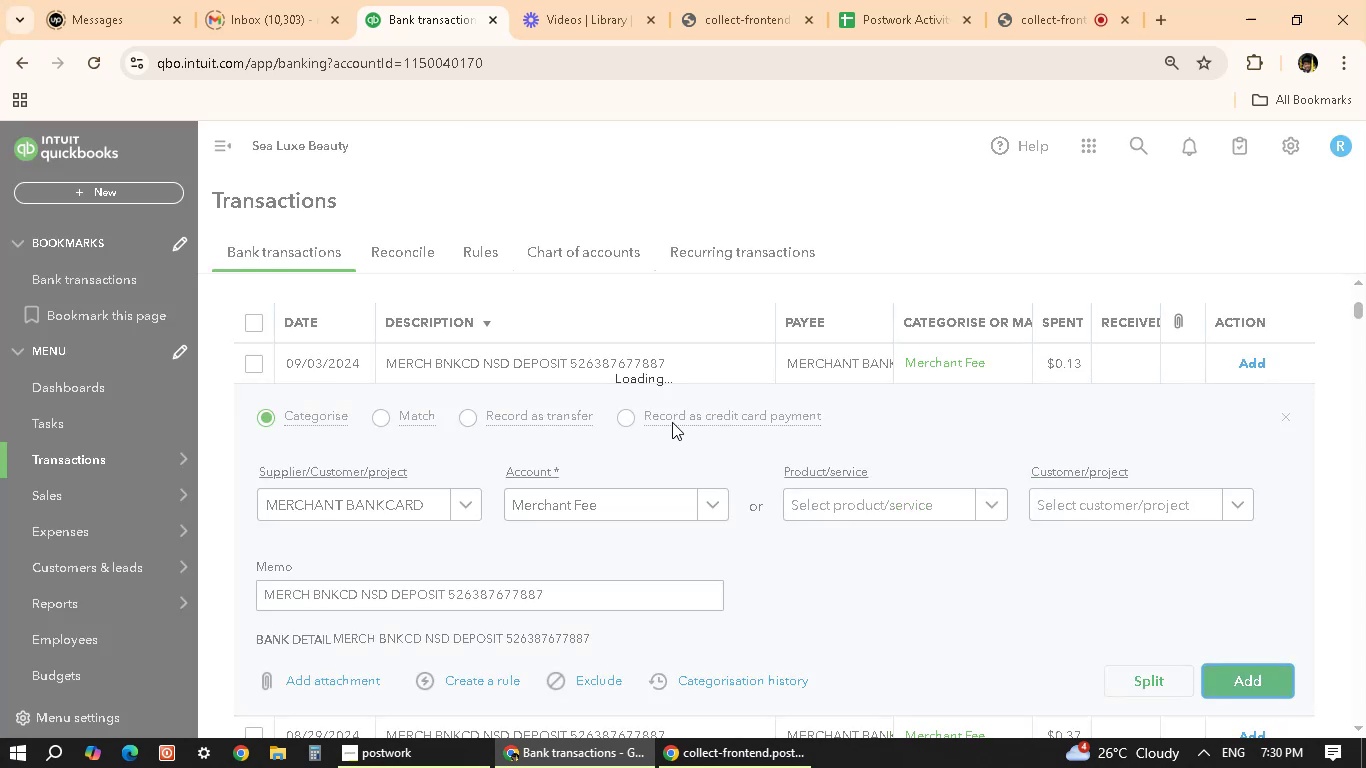 
left_click([696, 363])
 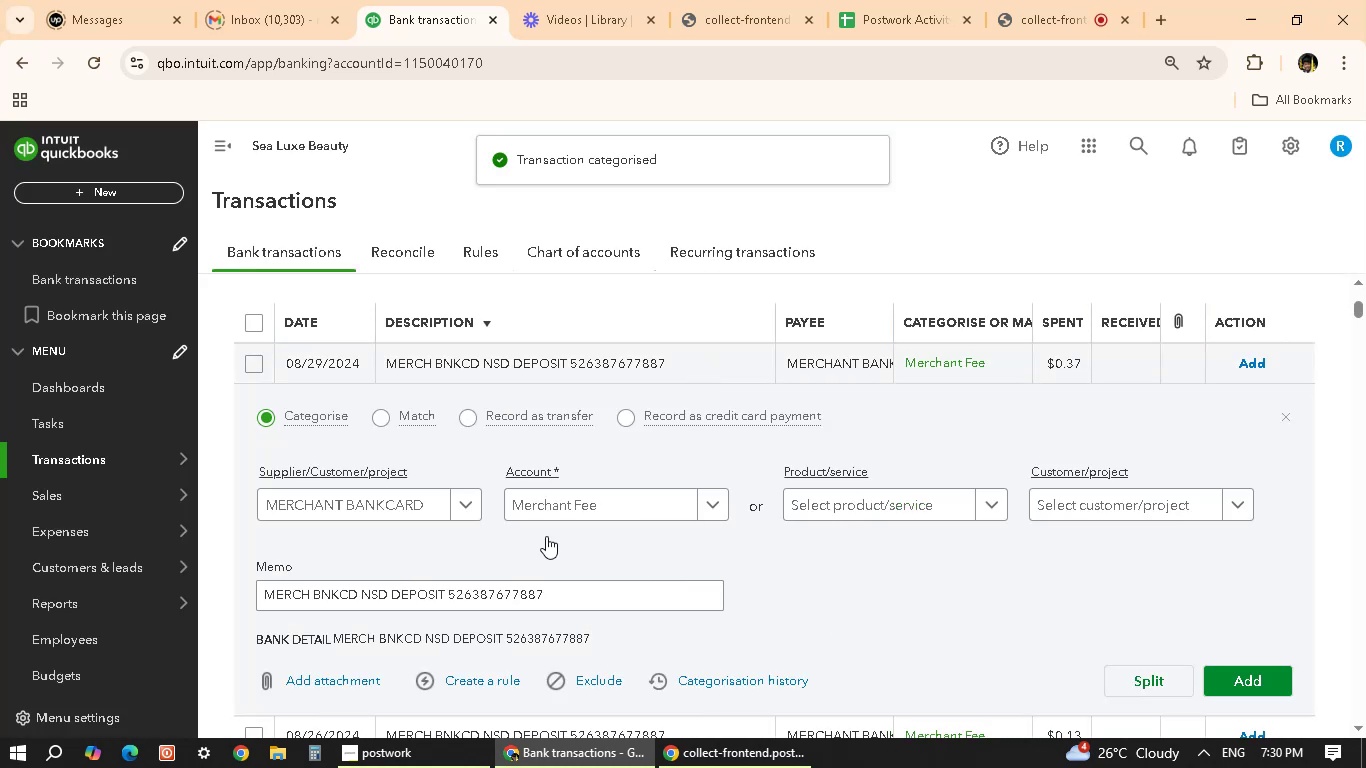 
scroll: coordinate [1045, 622], scroll_direction: down, amount: 1.0
 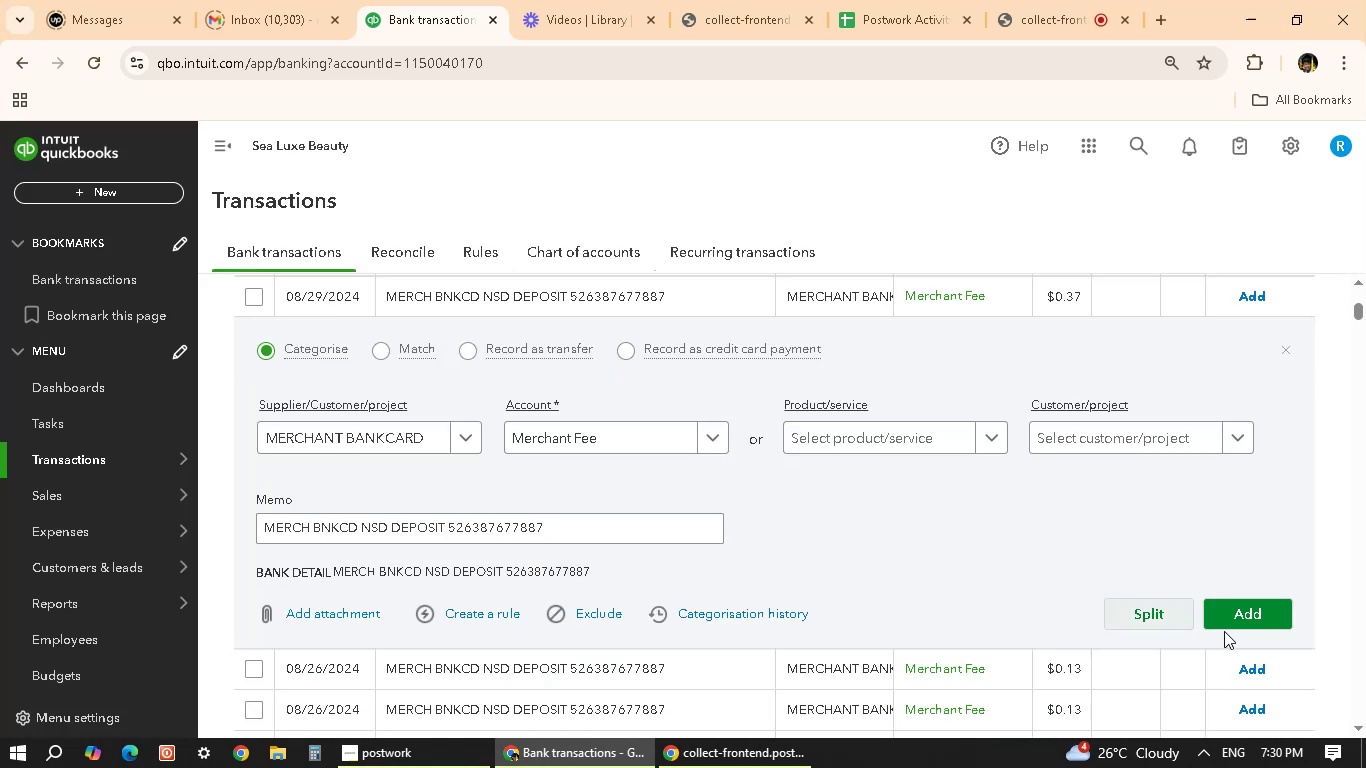 
left_click([1239, 623])
 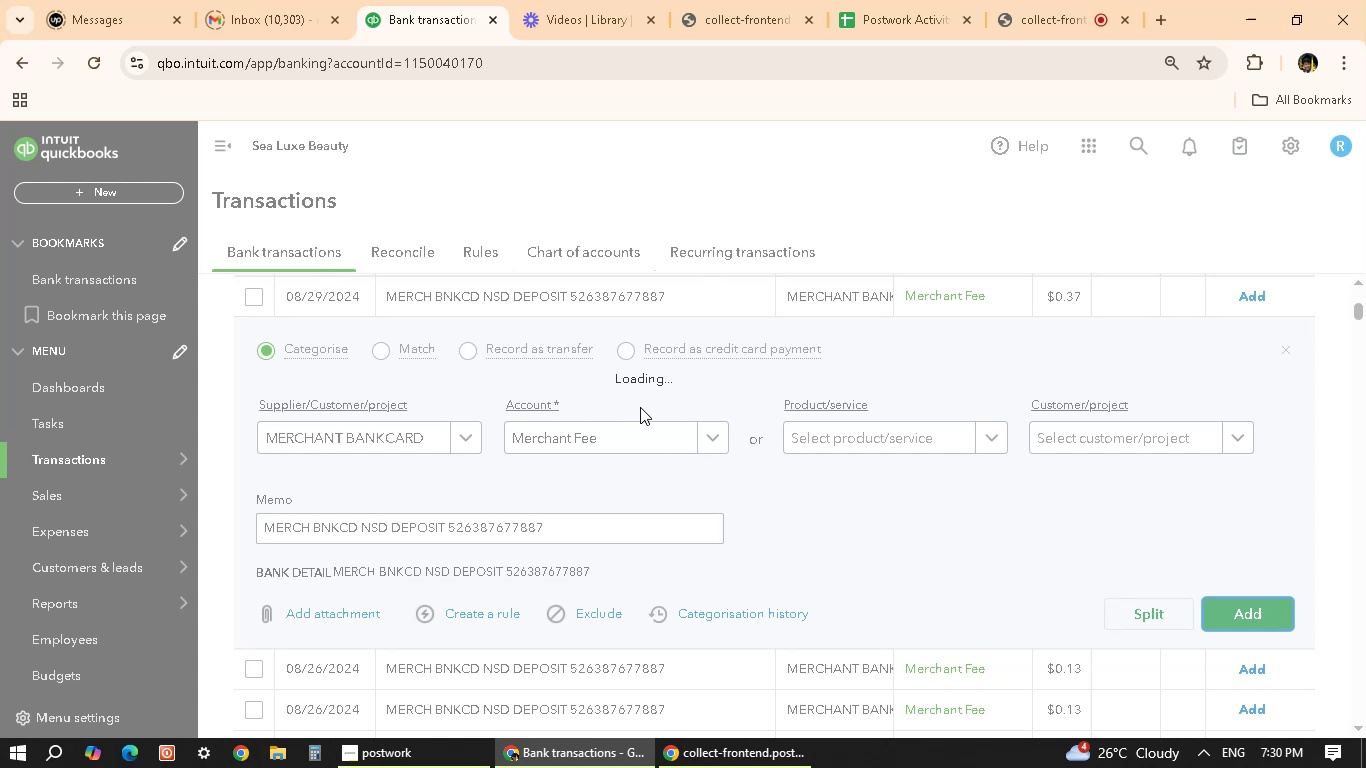 
wait(5.83)
 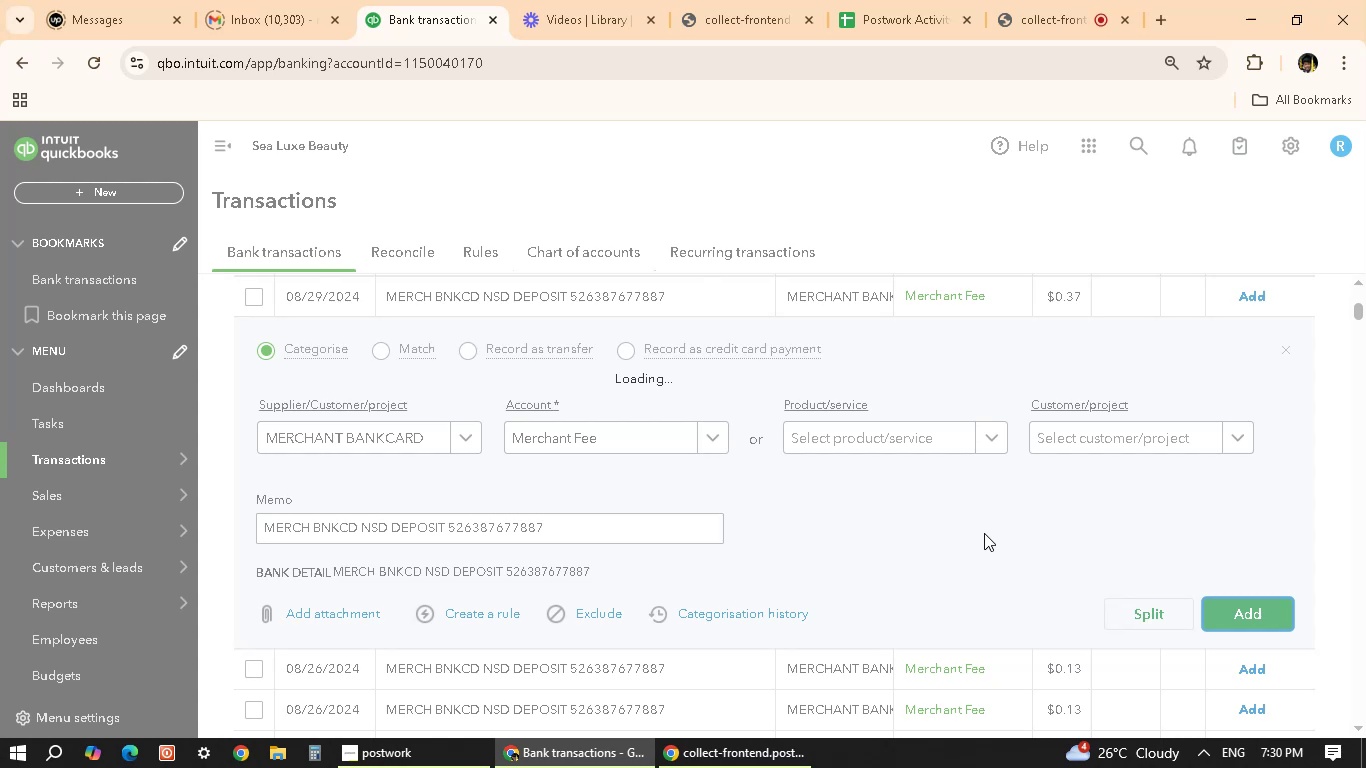 
scroll: coordinate [732, 409], scroll_direction: up, amount: 1.0
 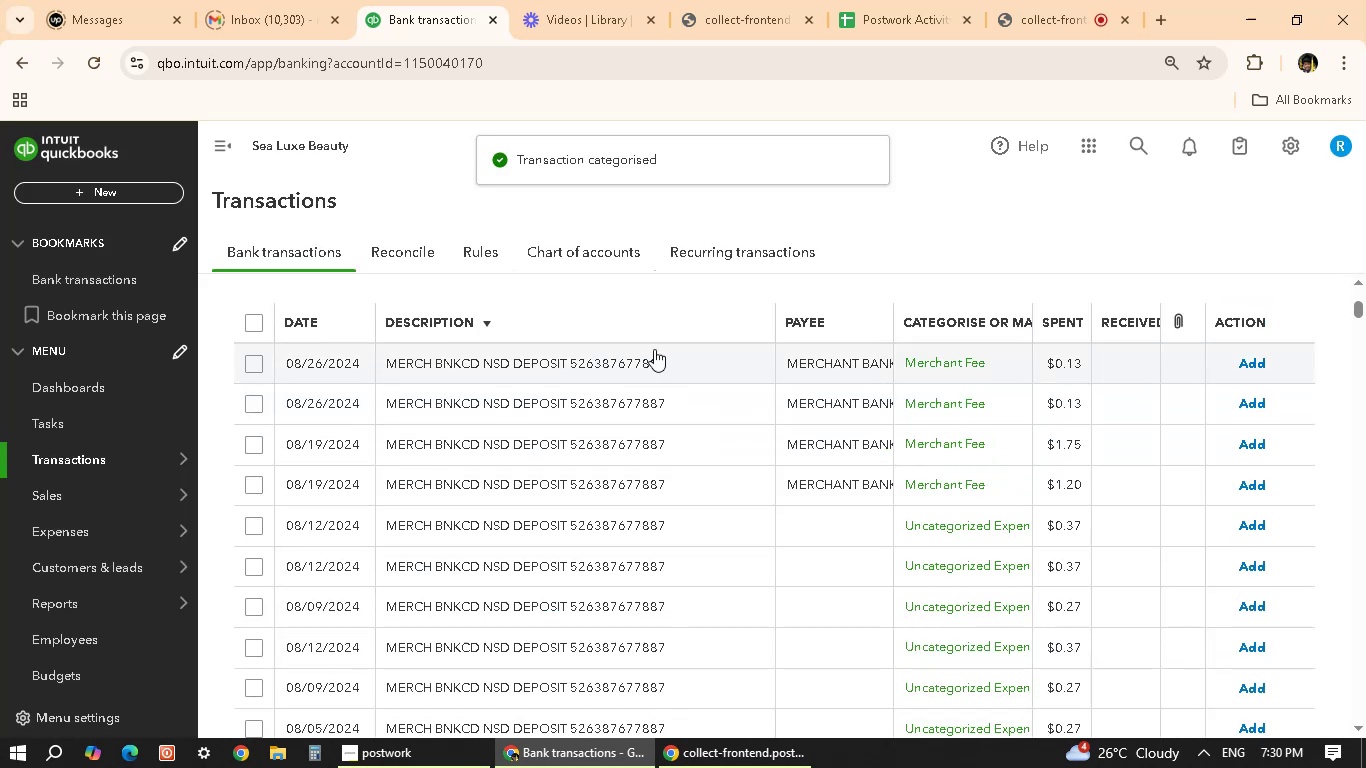 
left_click([672, 364])
 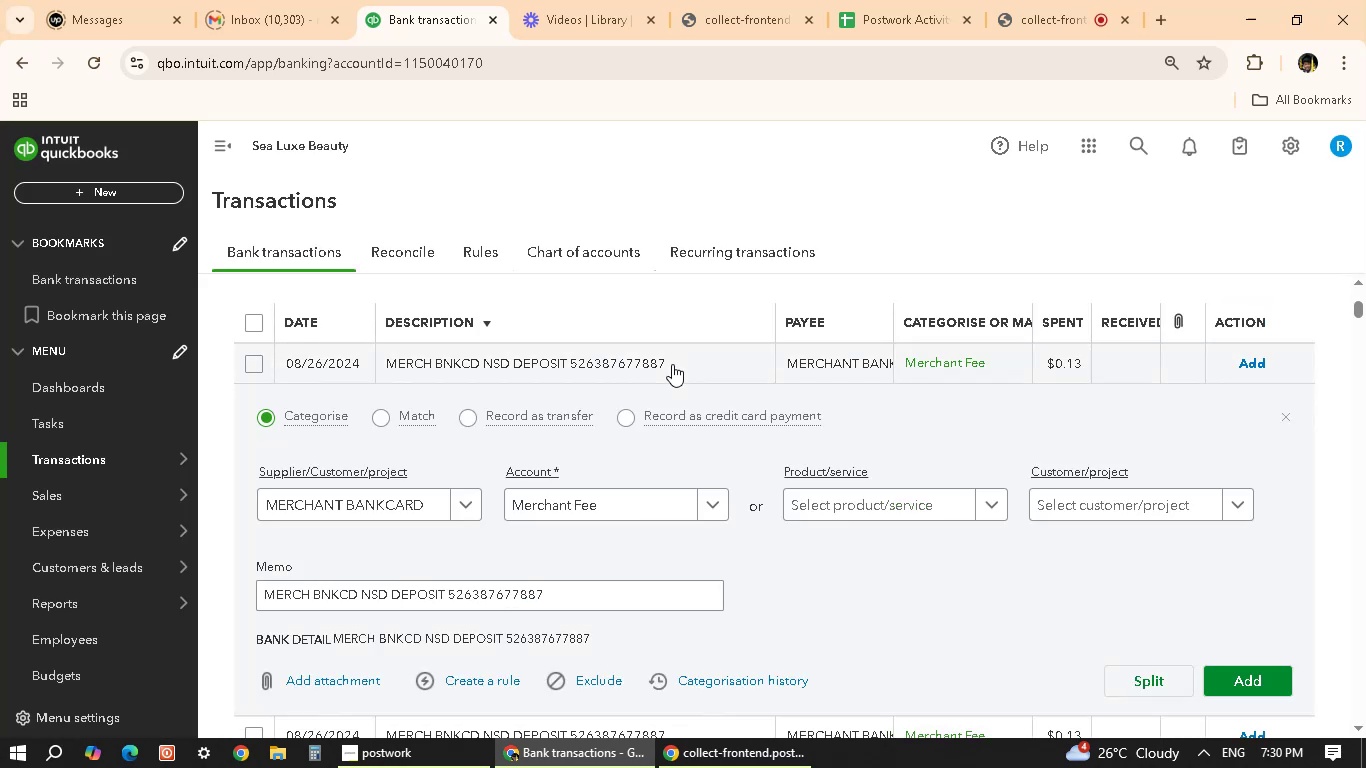 
scroll: coordinate [1063, 594], scroll_direction: down, amount: 1.0
 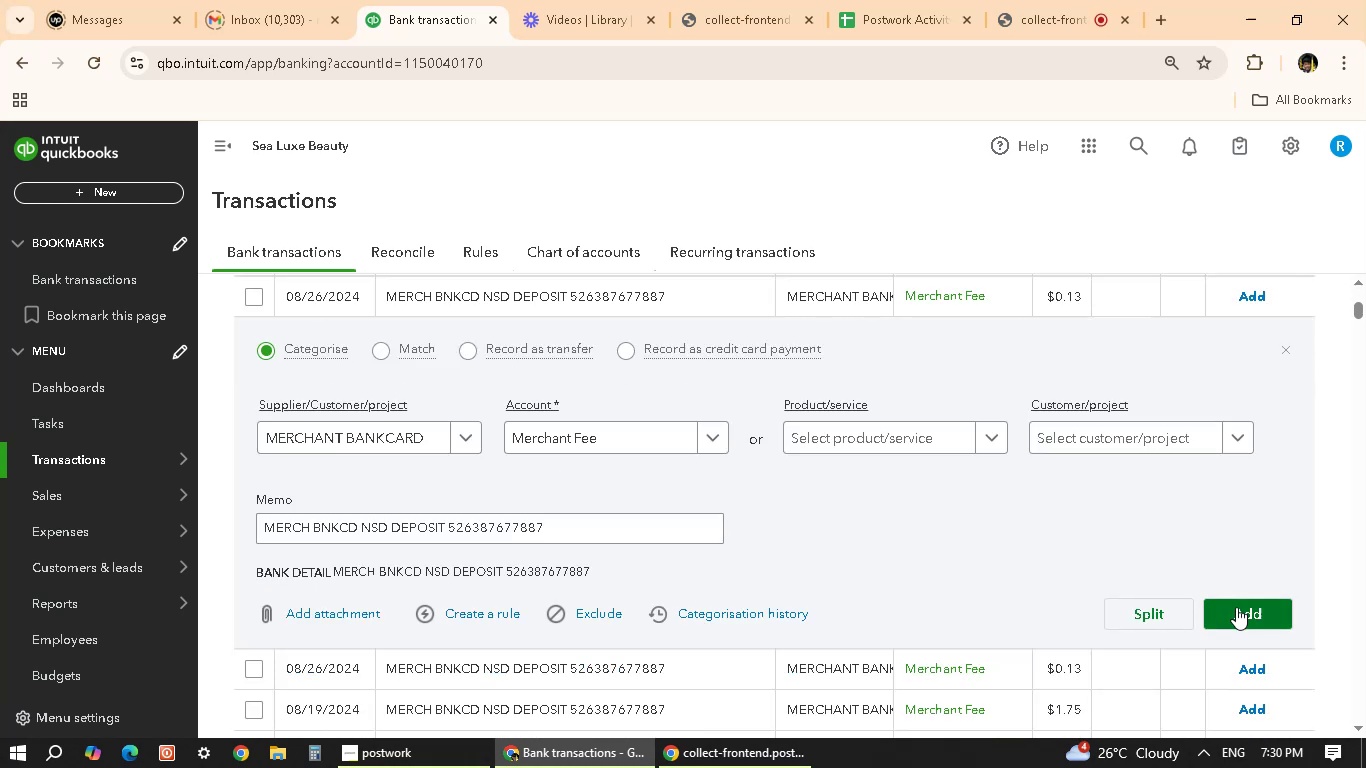 
left_click([1236, 607])
 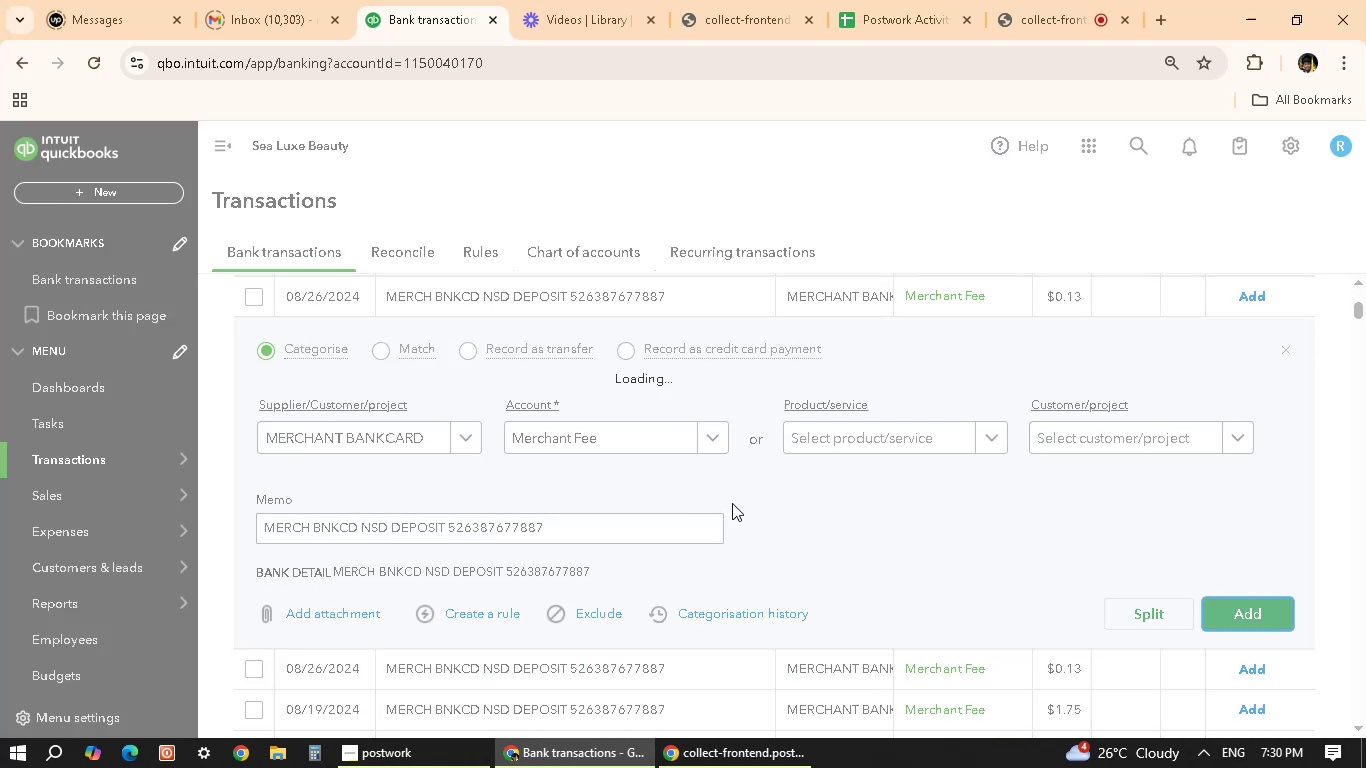 
scroll: coordinate [735, 473], scroll_direction: up, amount: 1.0
 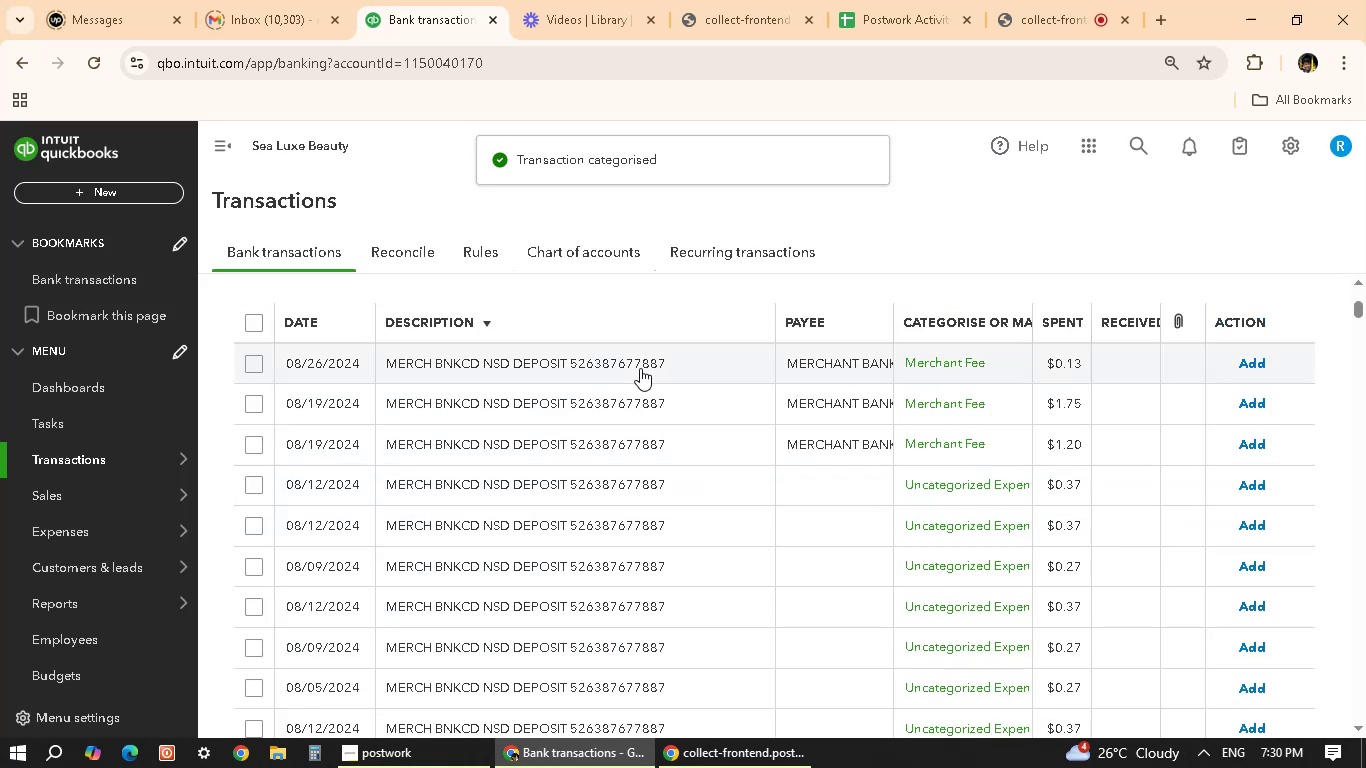 
left_click([640, 368])
 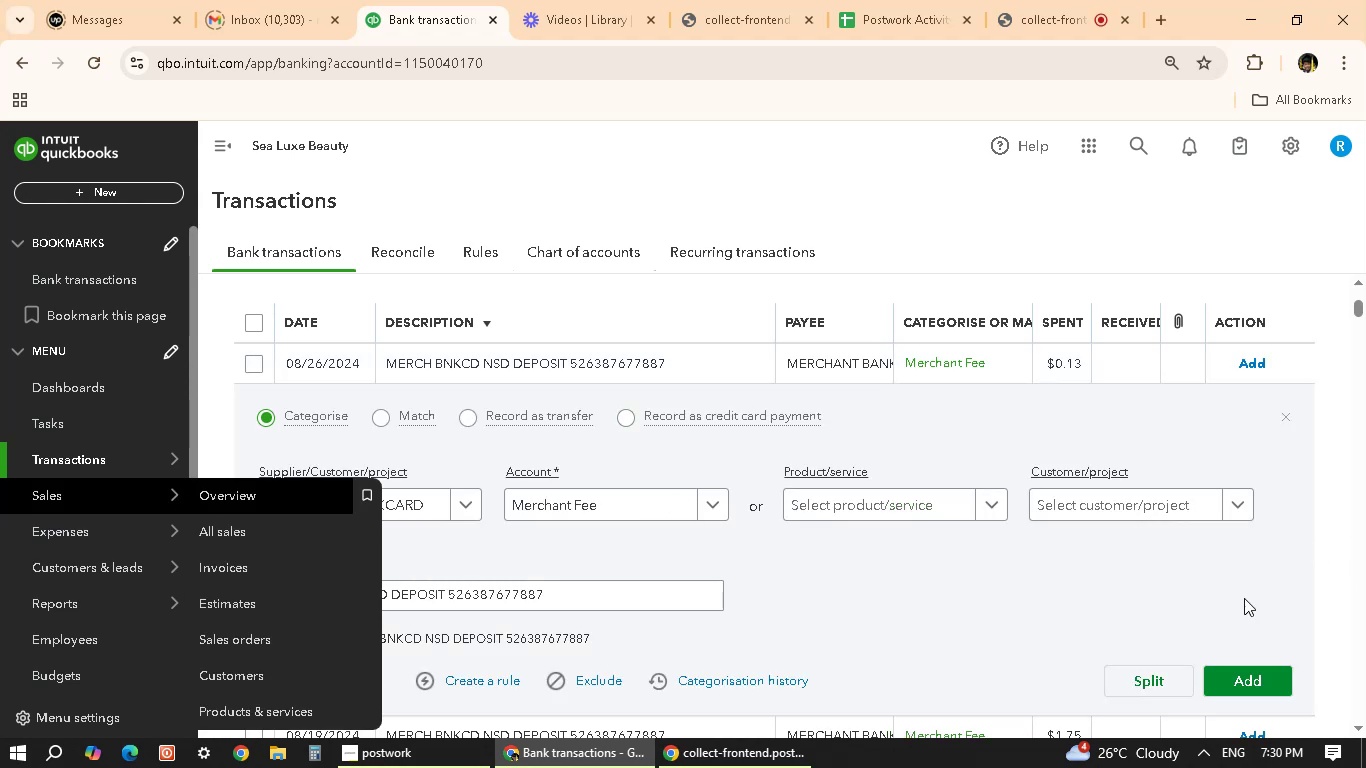 
left_click([1251, 677])
 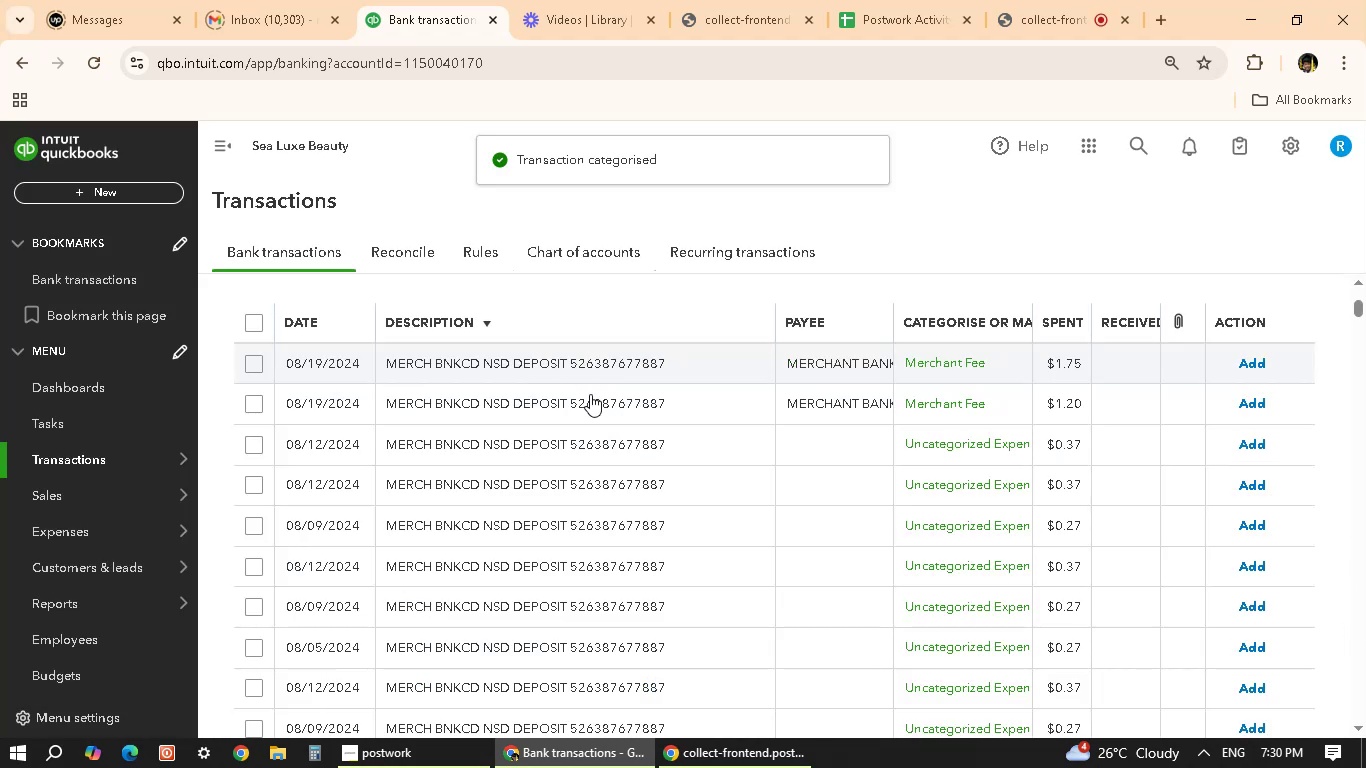 
wait(6.75)
 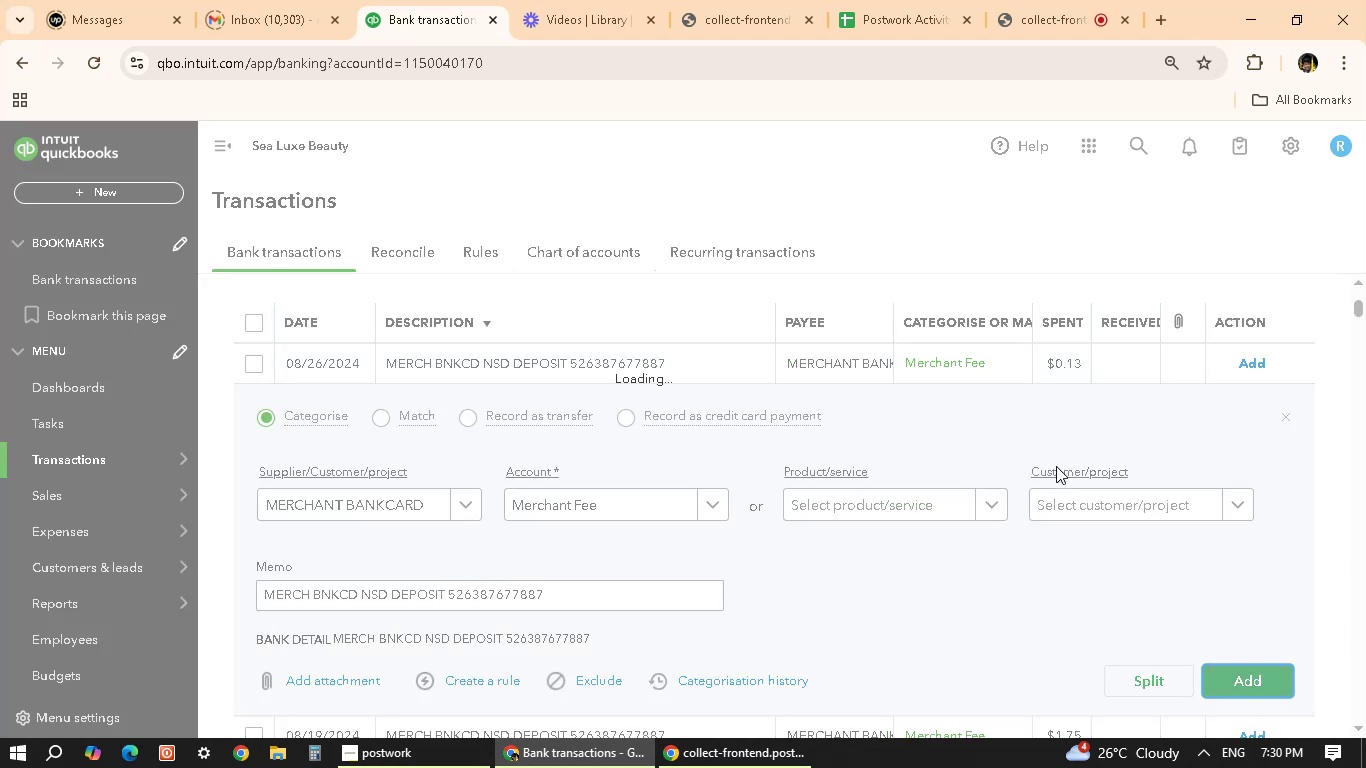 
left_click([661, 360])
 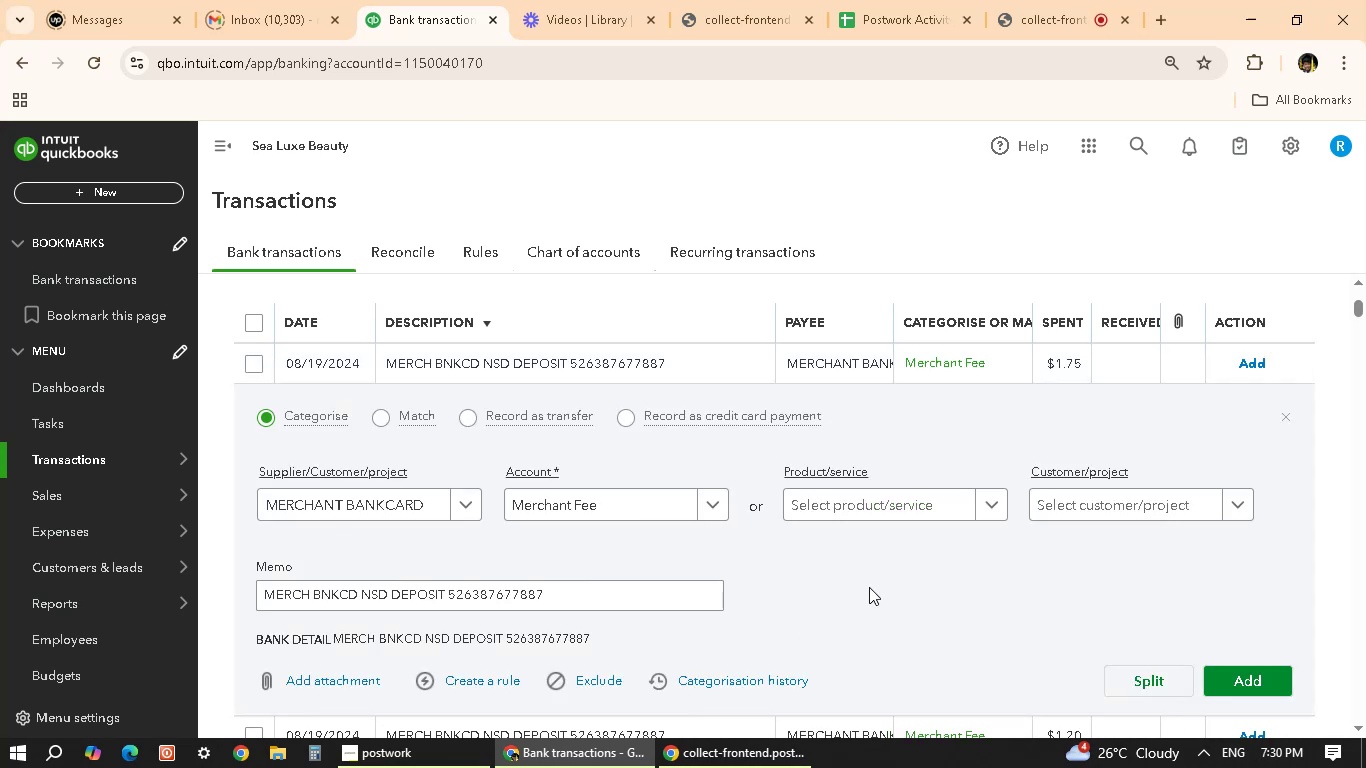 
left_click([1264, 676])
 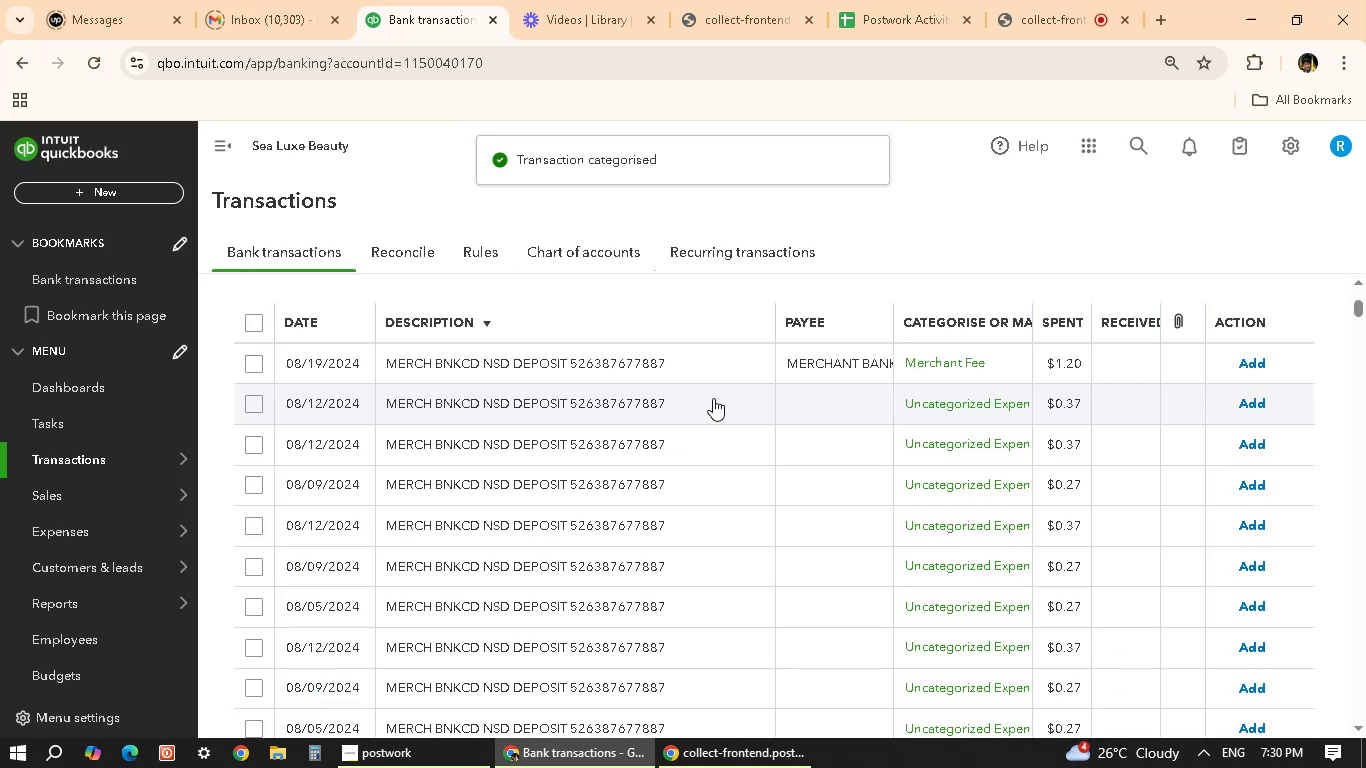 
wait(6.17)
 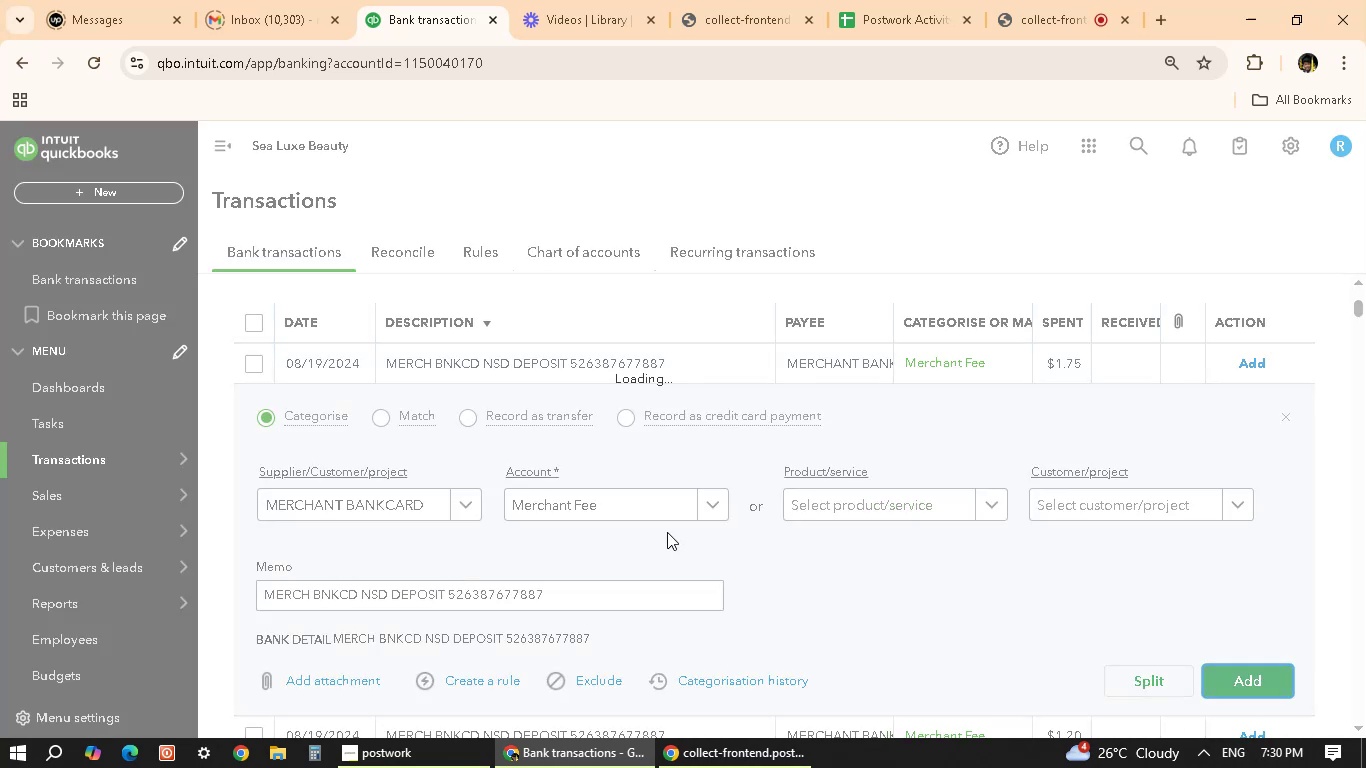 
left_click([724, 358])
 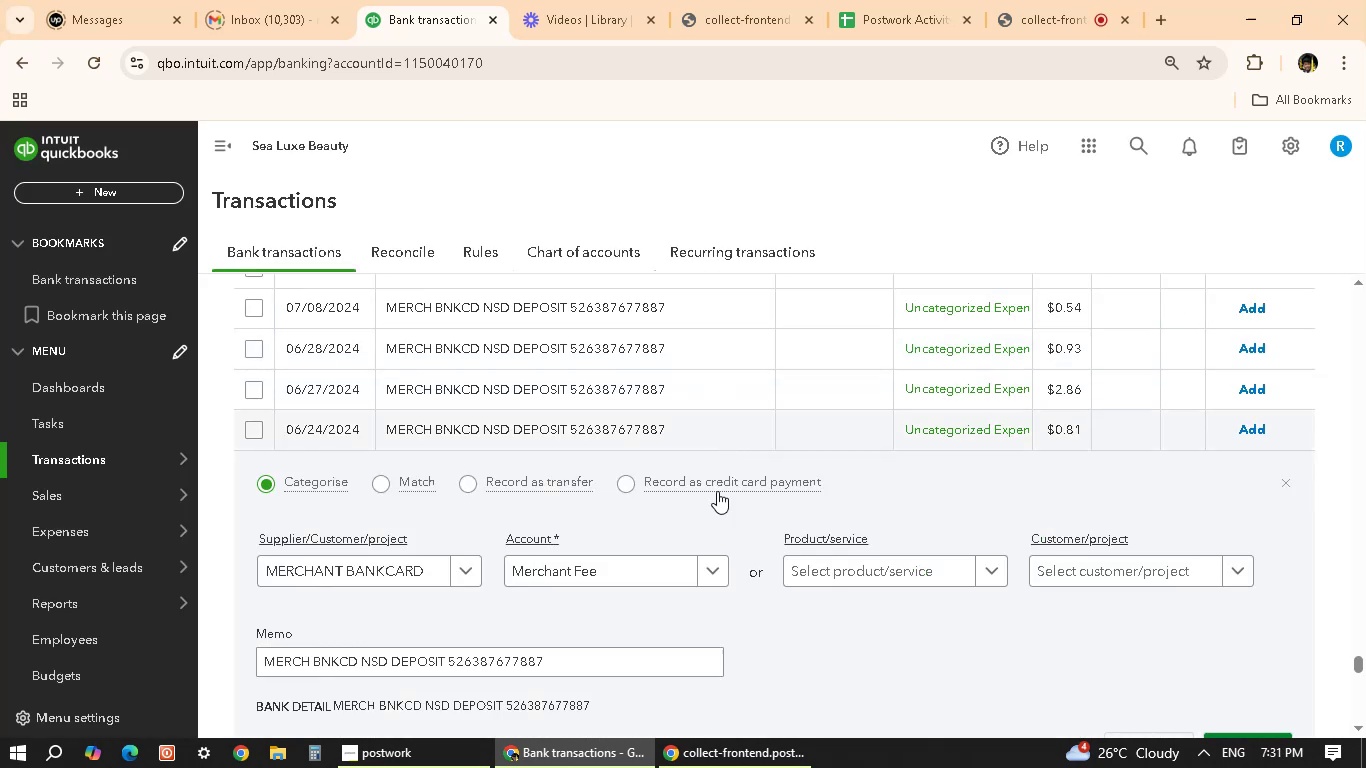 
scroll: coordinate [673, 467], scroll_direction: up, amount: 32.0
 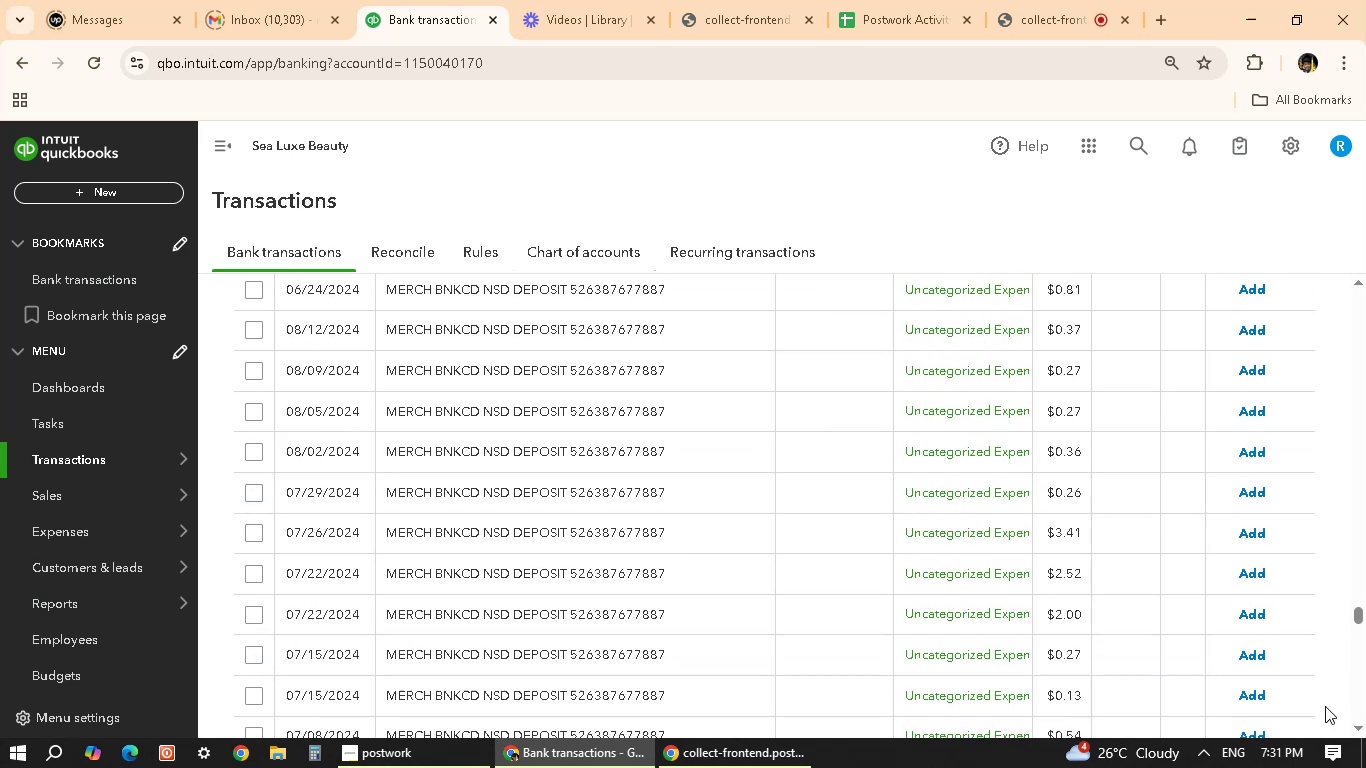 
left_click_drag(start_coordinate=[1361, 608], to_coordinate=[1267, 206])
 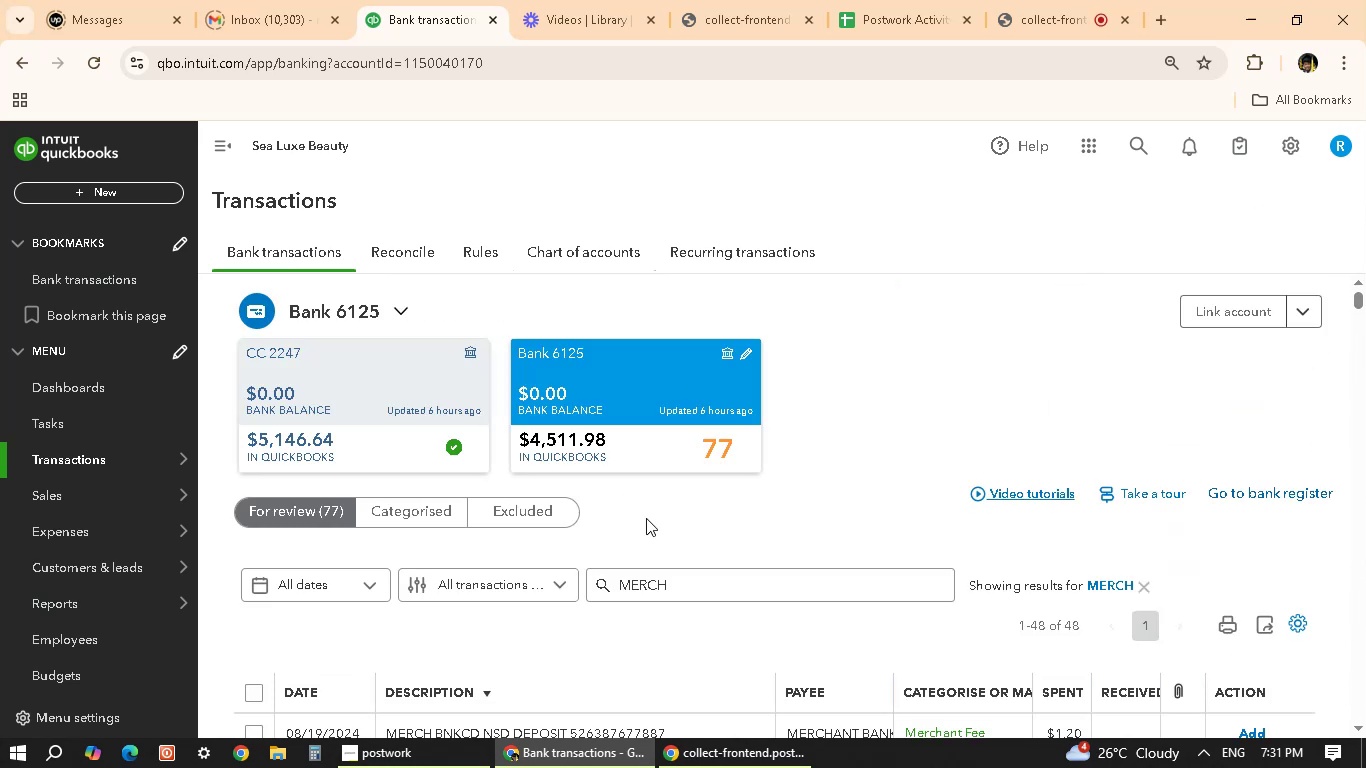 
scroll: coordinate [754, 553], scroll_direction: down, amount: 4.0
 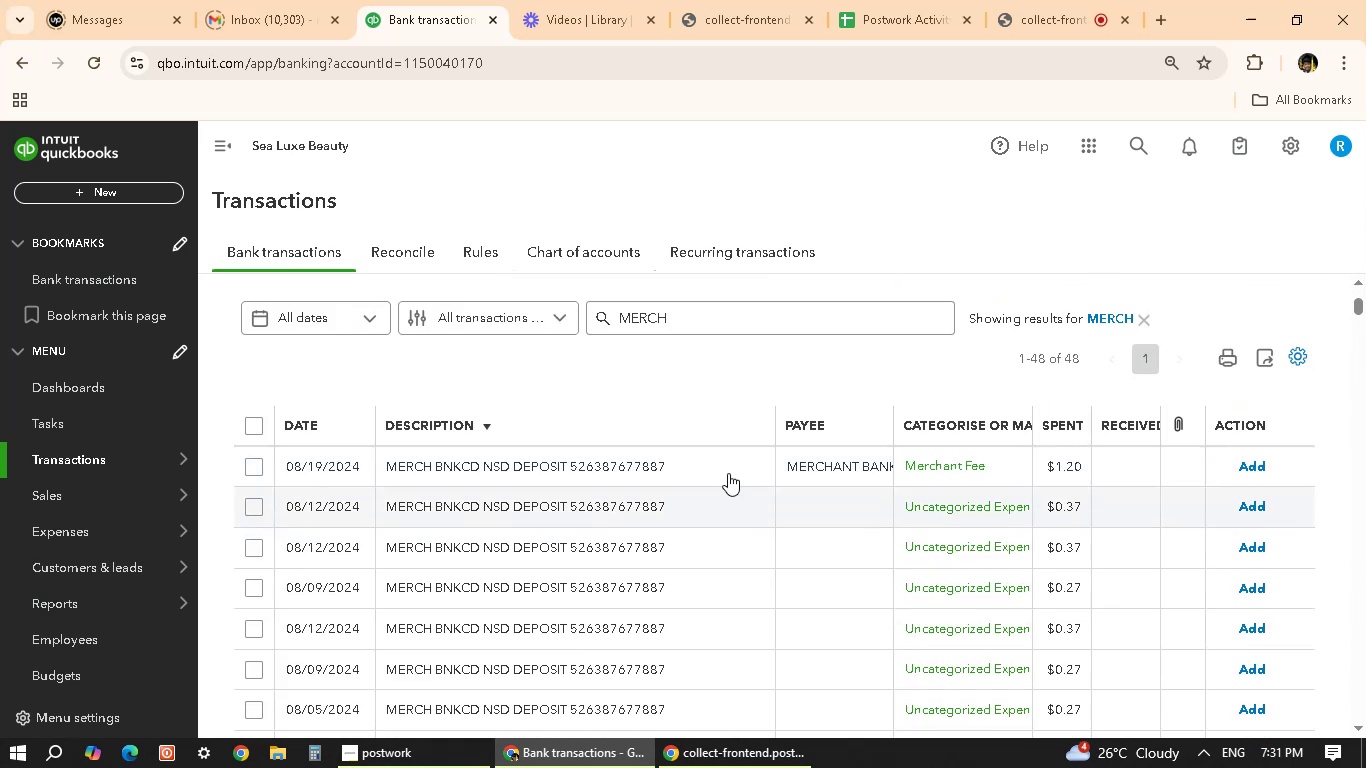 
scroll: coordinate [724, 468], scroll_direction: up, amount: 1.0
 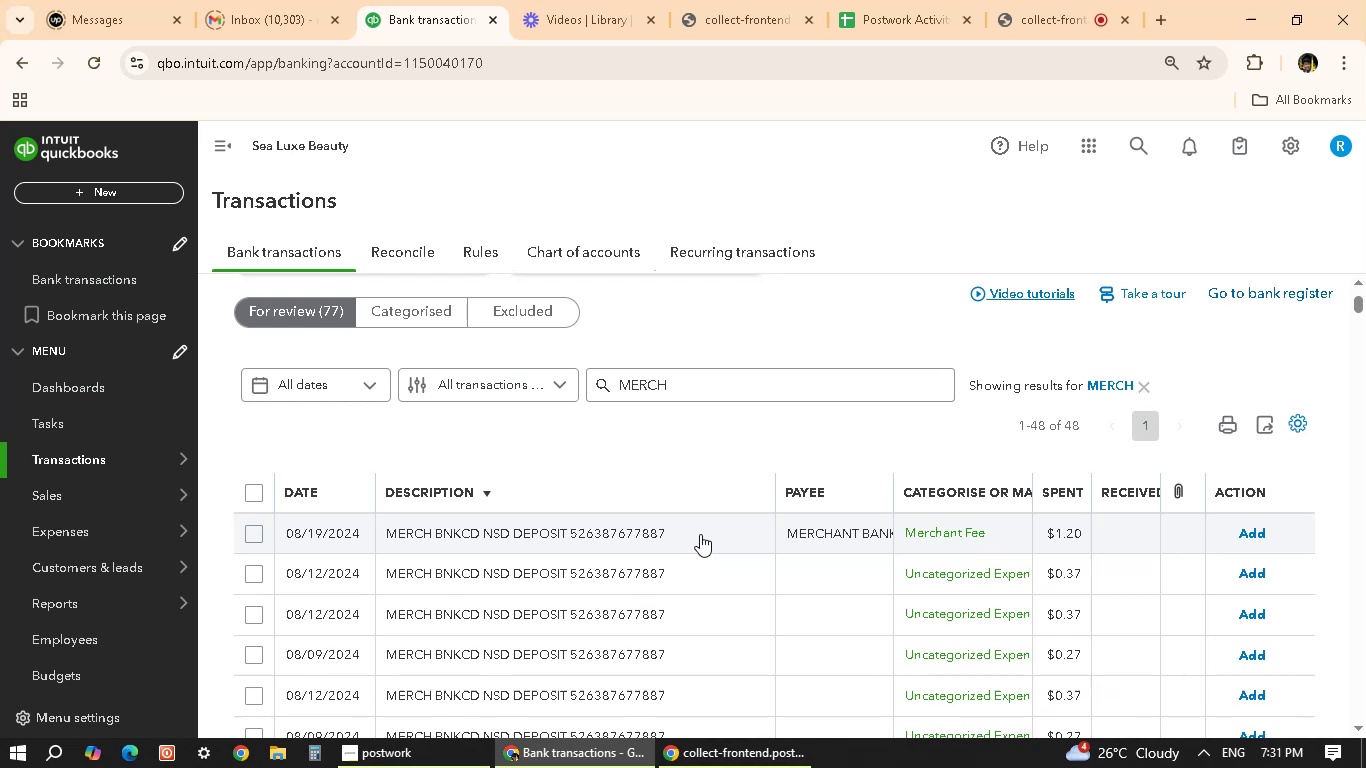 
left_click([700, 534])
 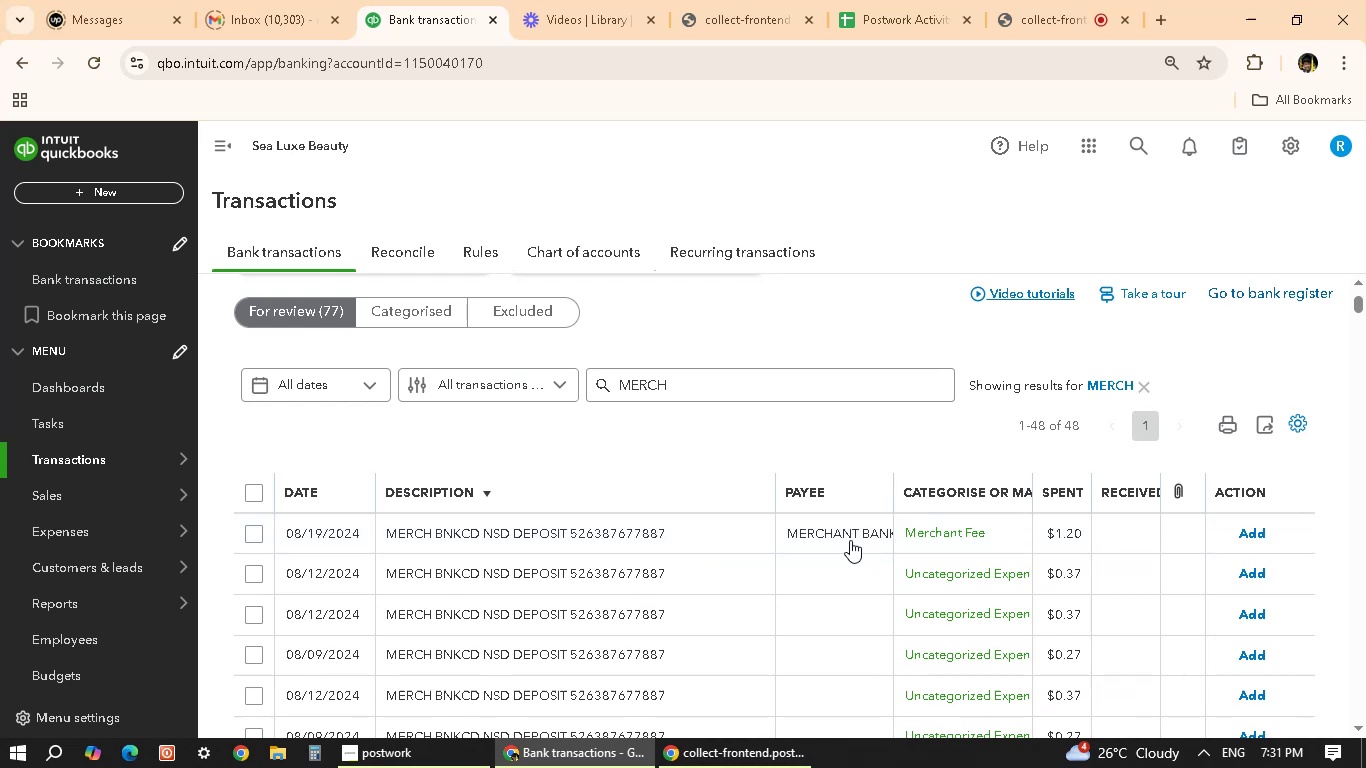 
scroll: coordinate [945, 588], scroll_direction: down, amount: 1.0
 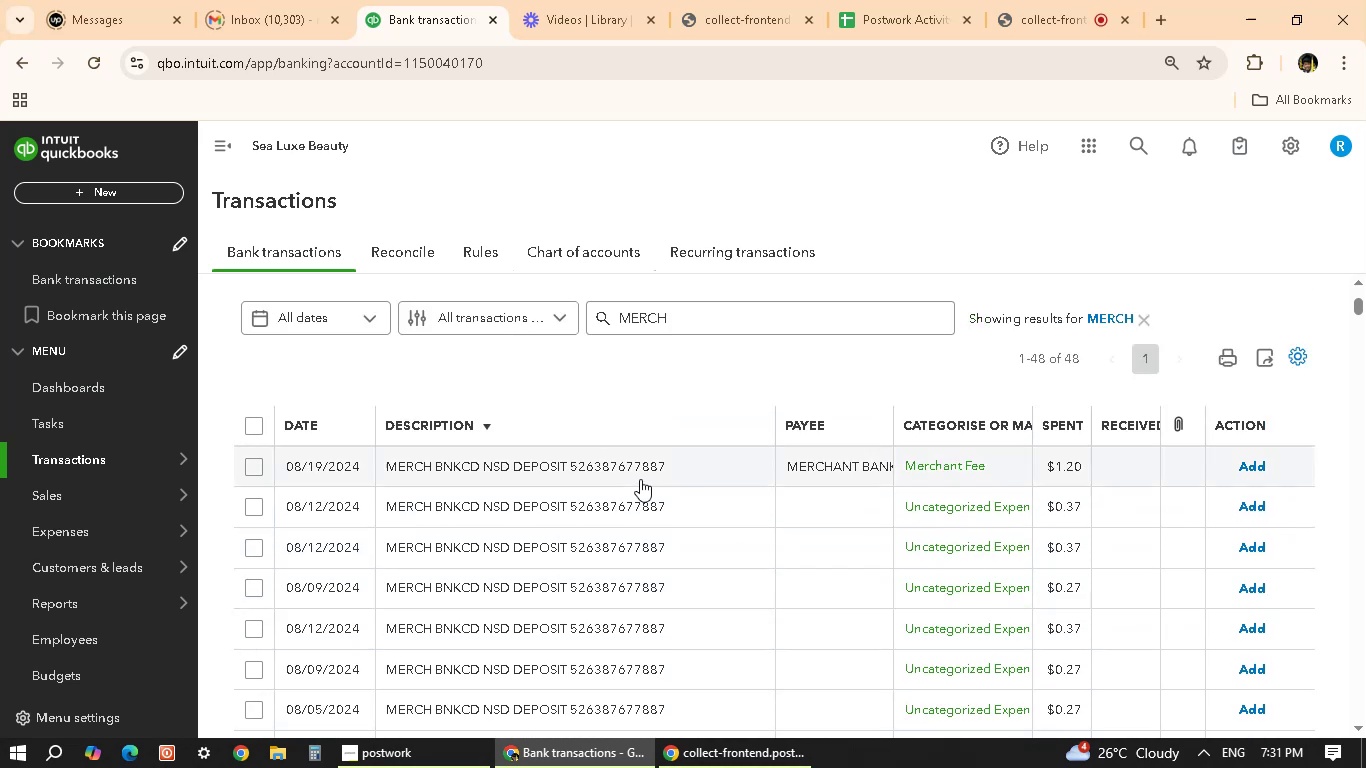 
left_click([656, 471])
 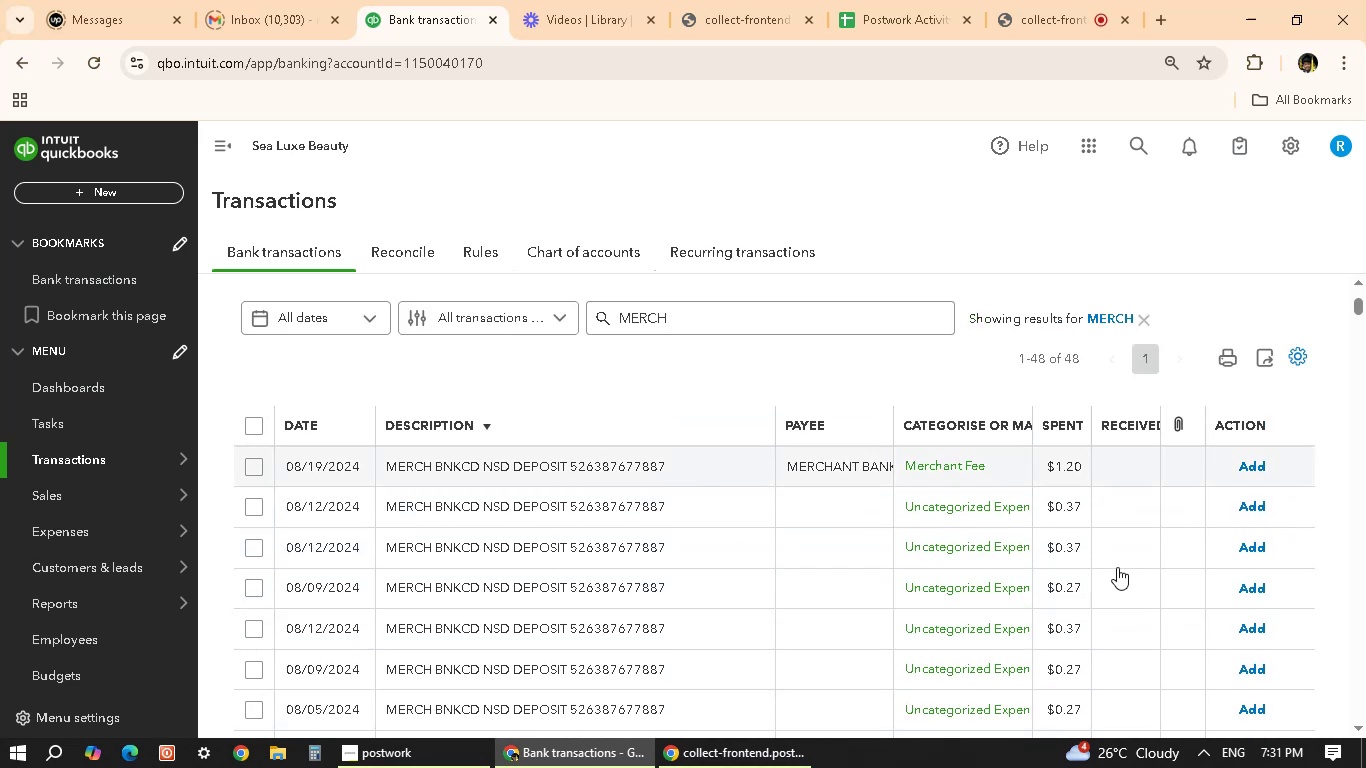 
scroll: coordinate [971, 567], scroll_direction: down, amount: 2.0
 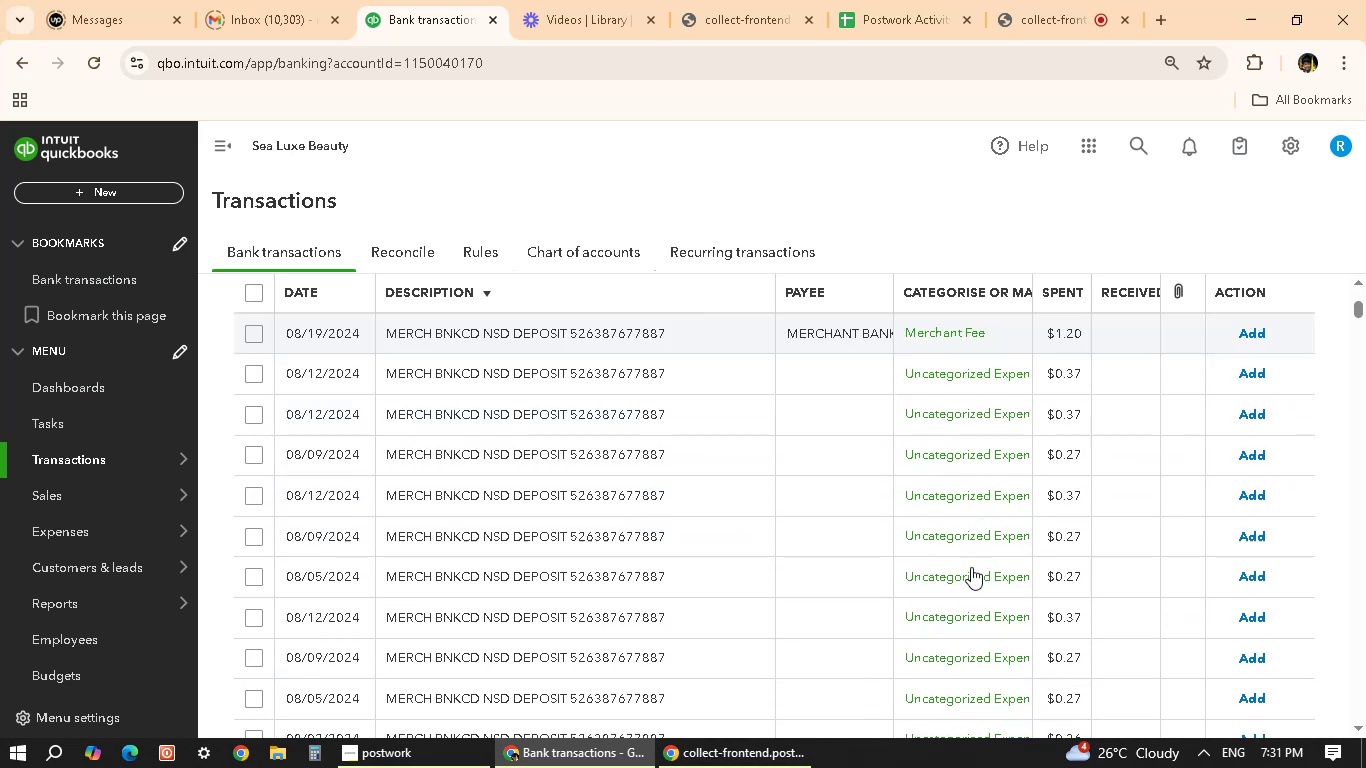 
scroll: coordinate [971, 567], scroll_direction: up, amount: 2.0
 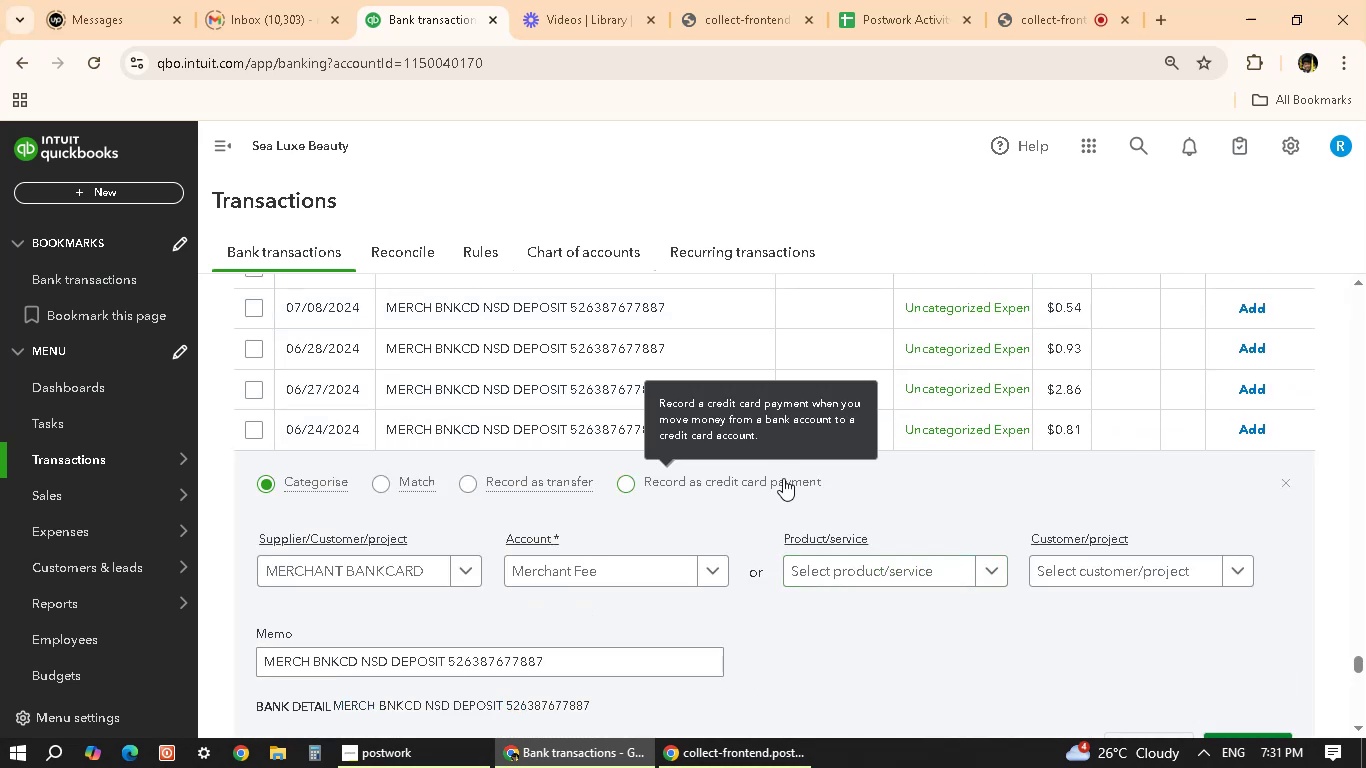 
scroll: coordinate [951, 535], scroll_direction: down, amount: 1.0
 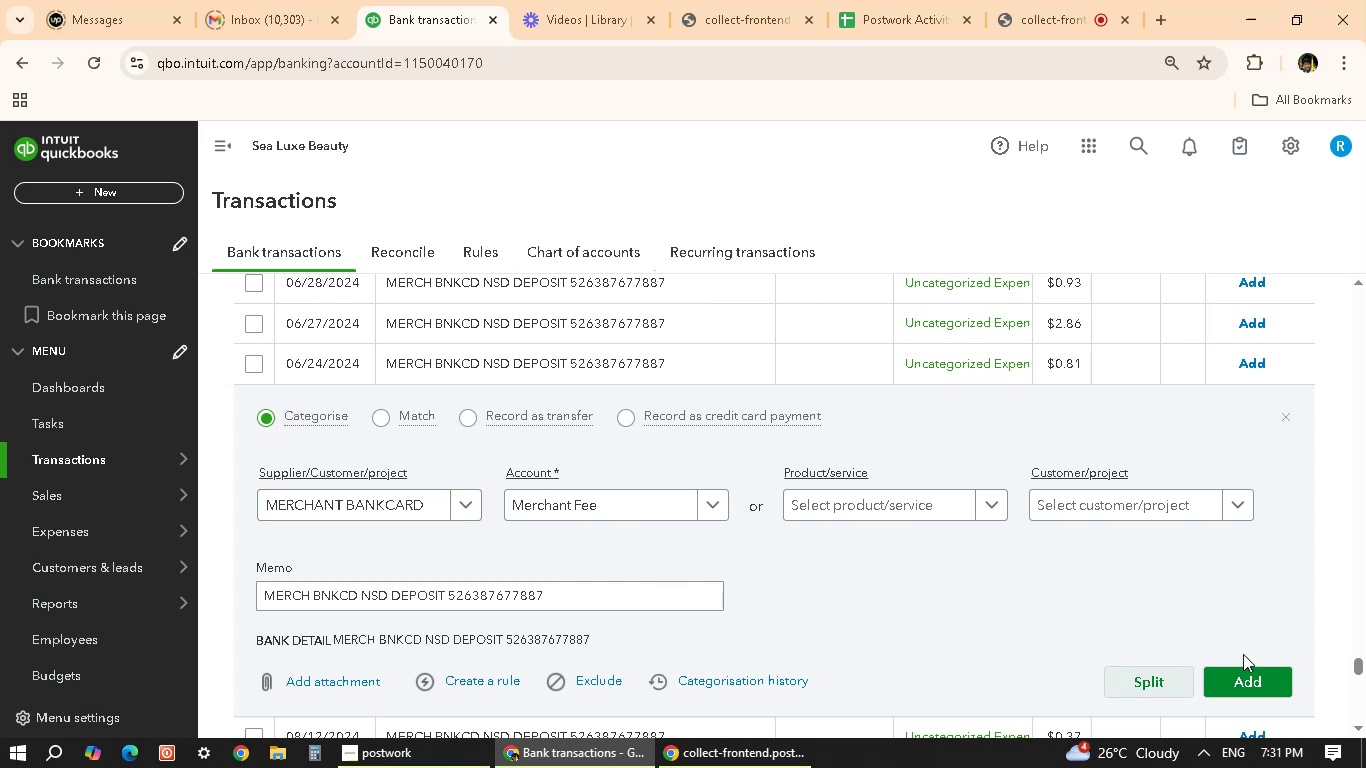 
left_click([1242, 685])
 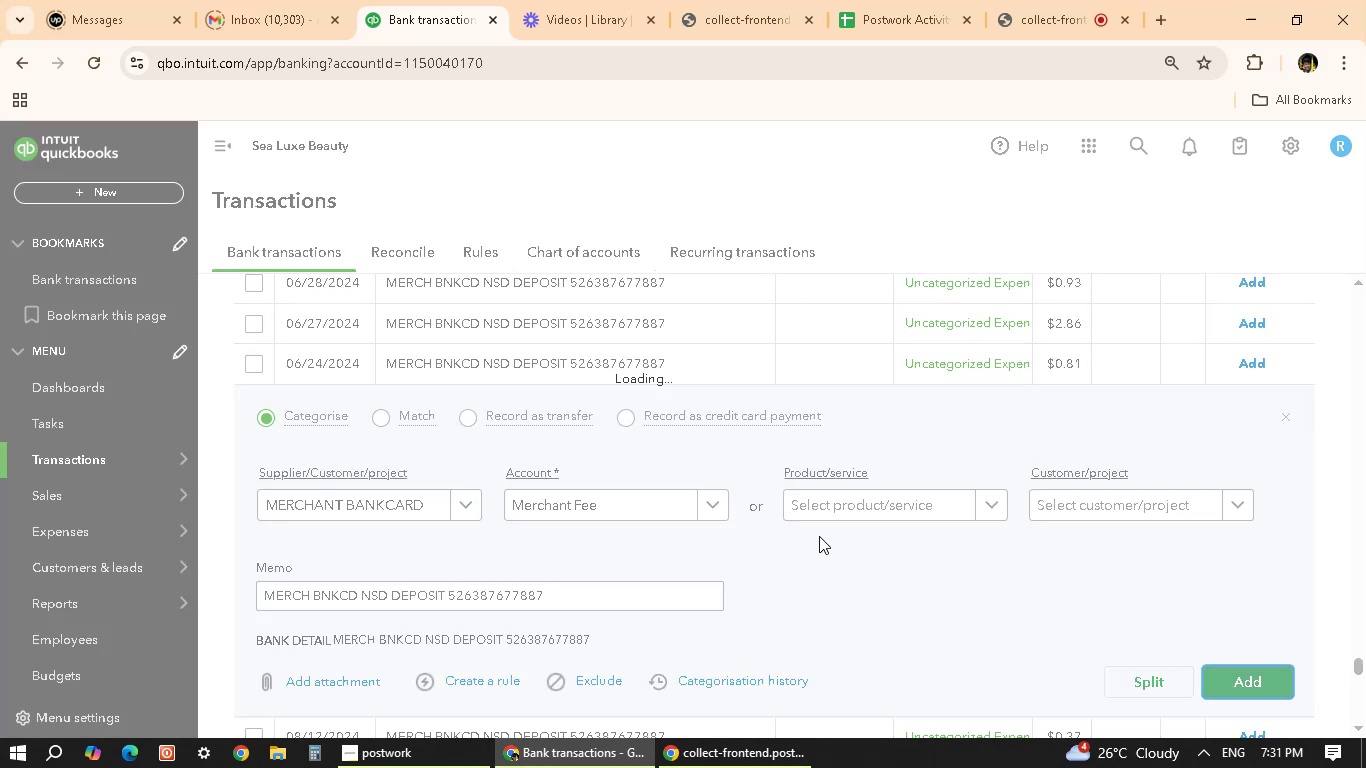 
scroll: coordinate [805, 578], scroll_direction: up, amount: 14.0
 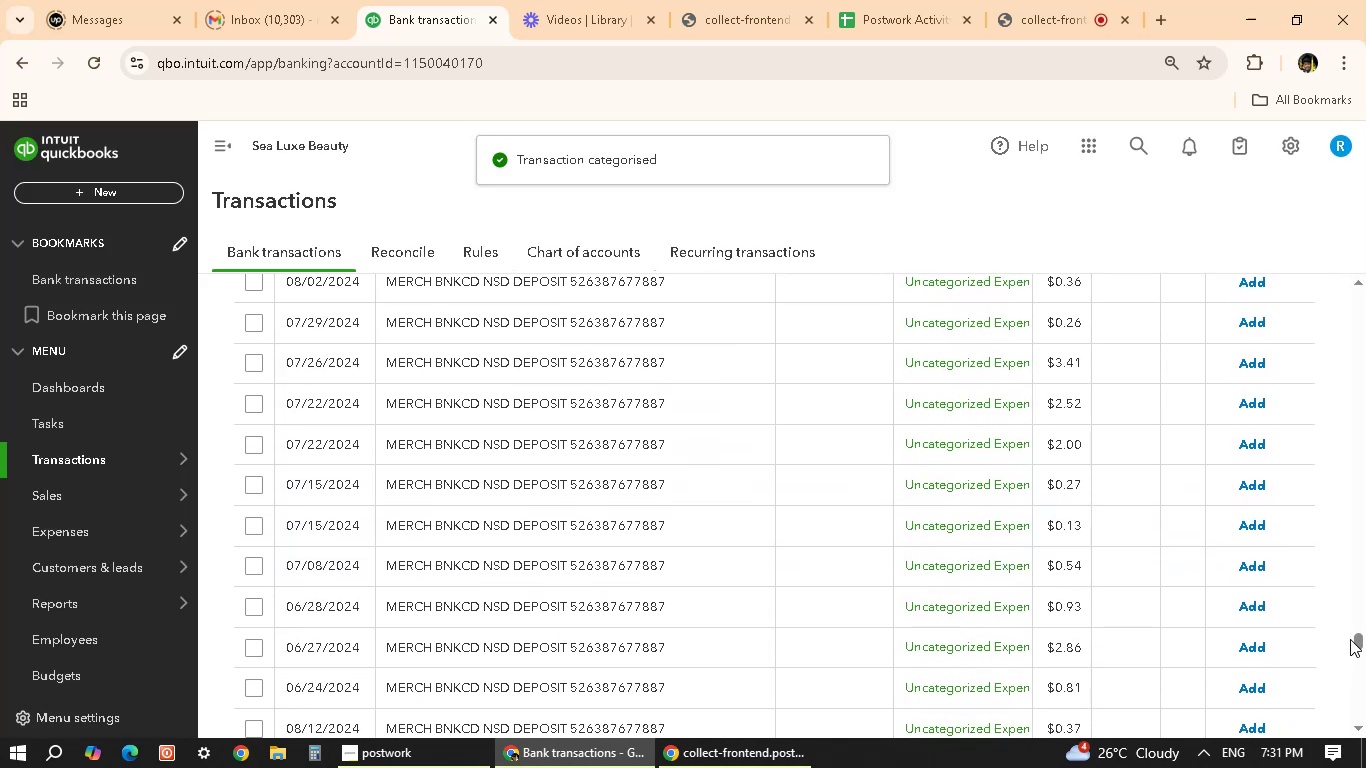 
left_click_drag(start_coordinate=[1354, 642], to_coordinate=[1350, 241])
 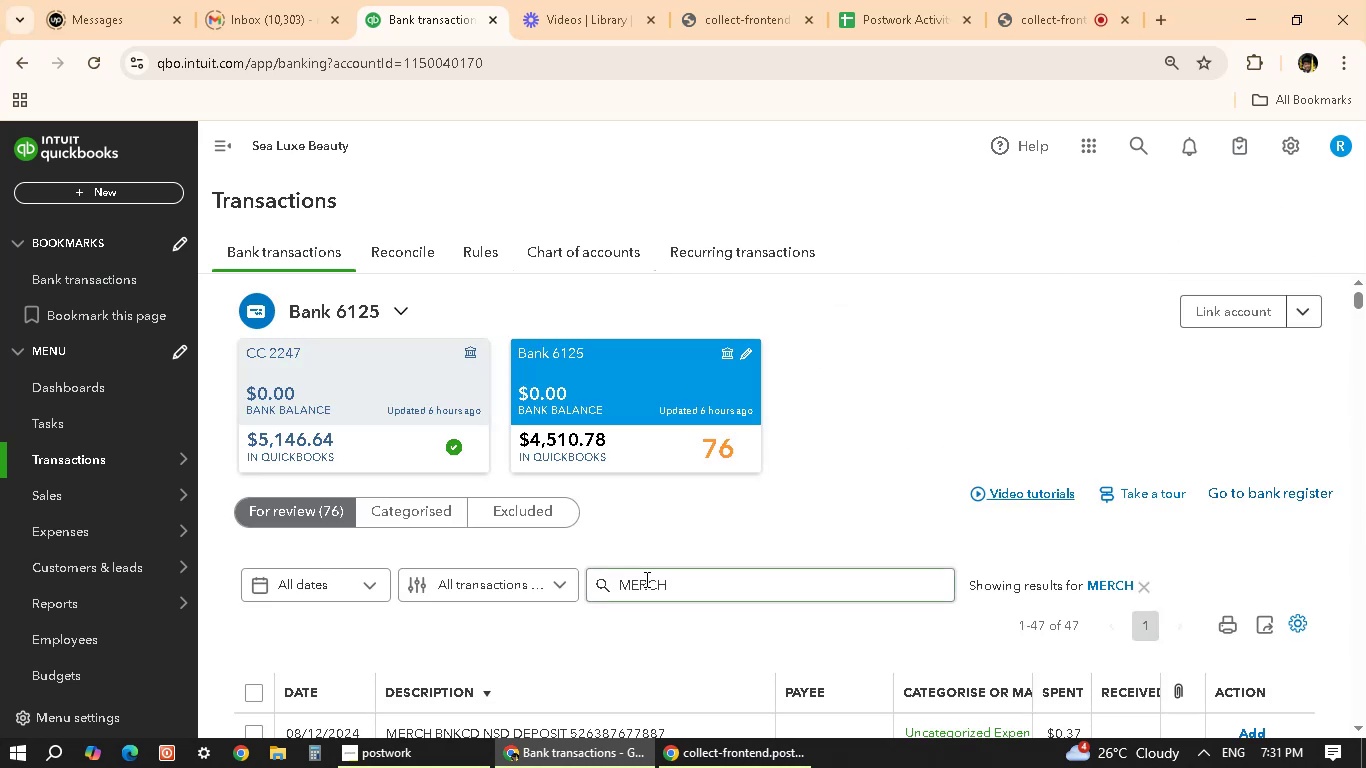 
scroll: coordinate [645, 599], scroll_direction: down, amount: 4.0
 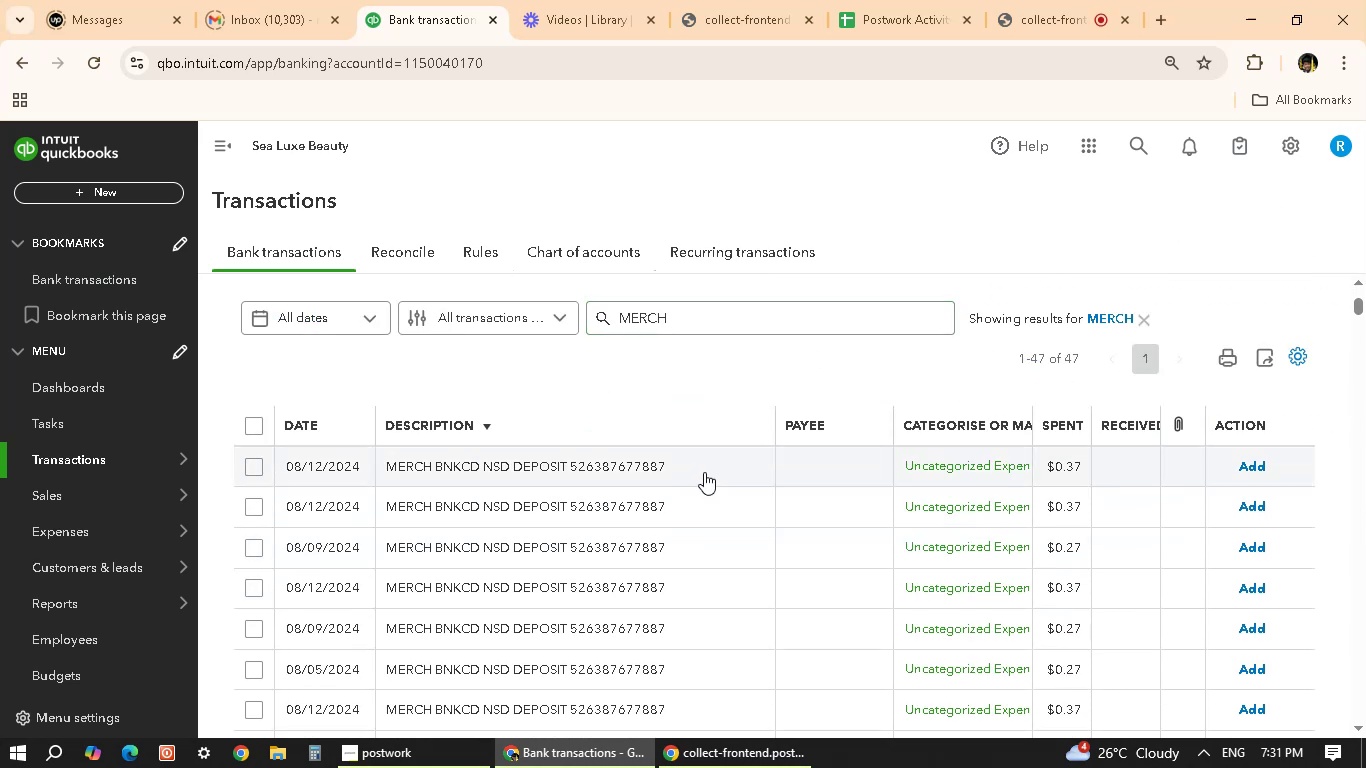 
left_click([716, 469])
 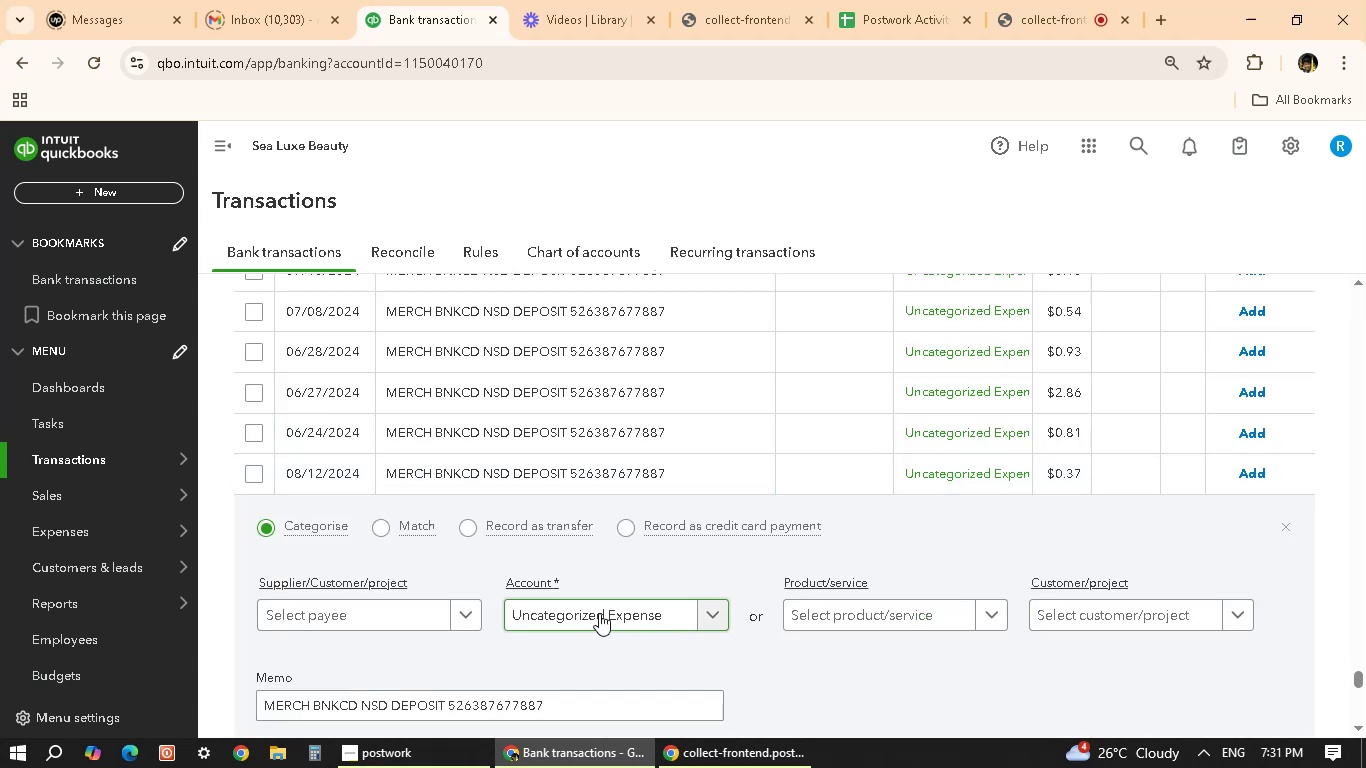 
wait(5.45)
 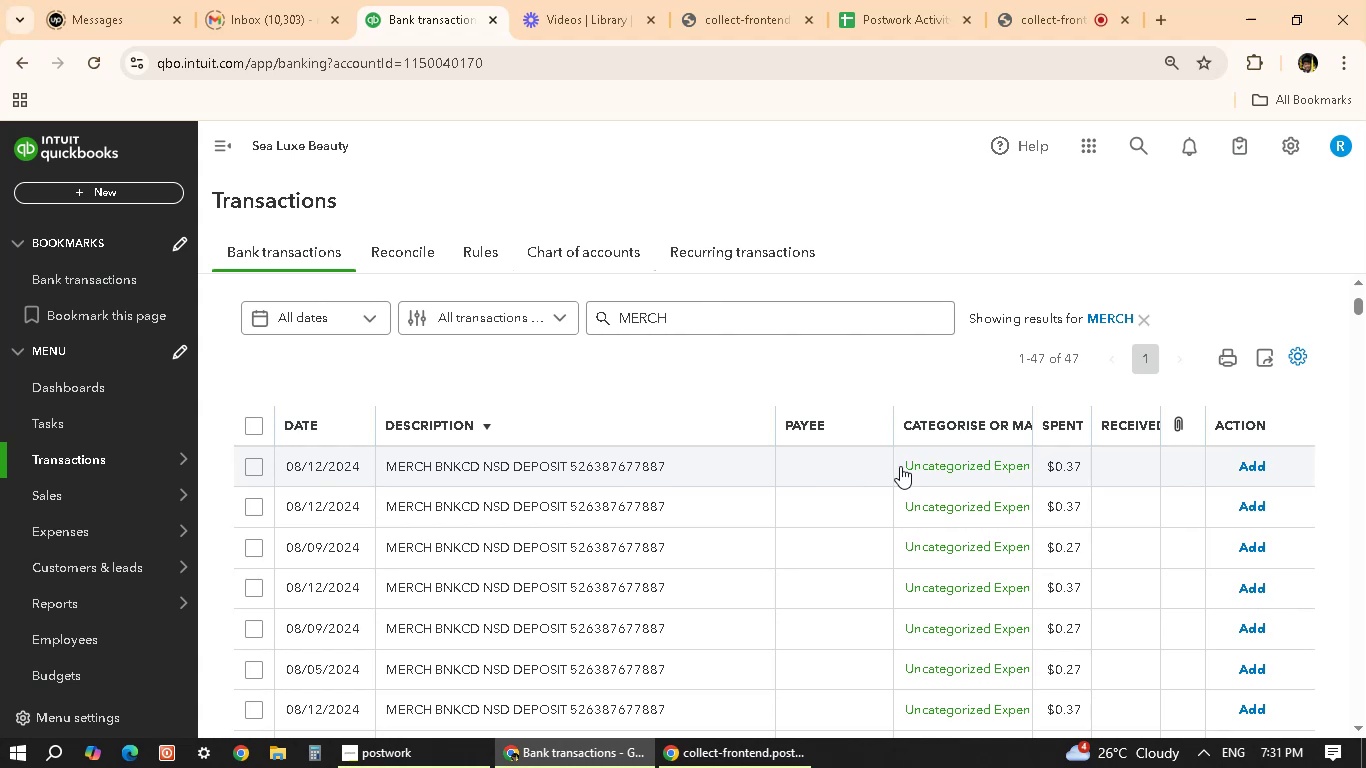 
left_click([456, 616])
 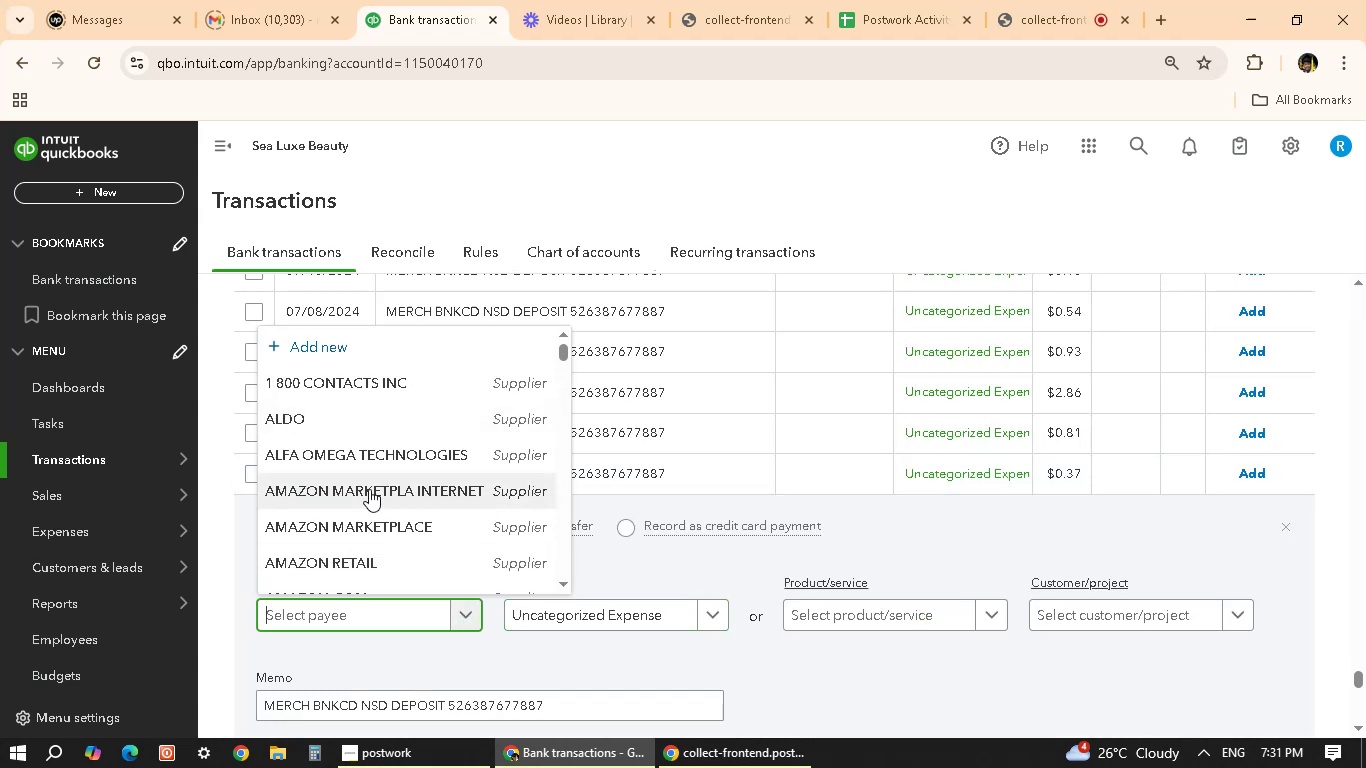 
type(MJER)
 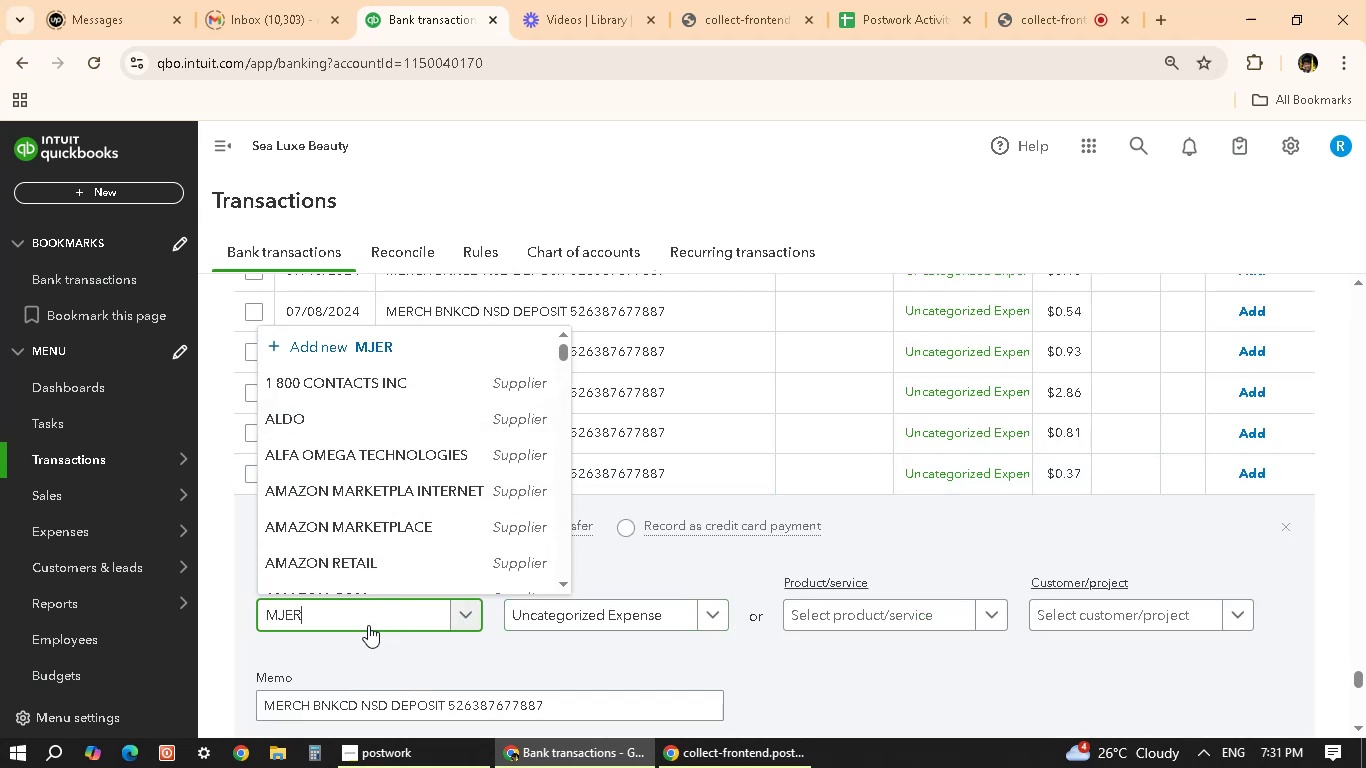 
key(Backspace)
key(Backspace)
key(Backspace)
type(ERC)
 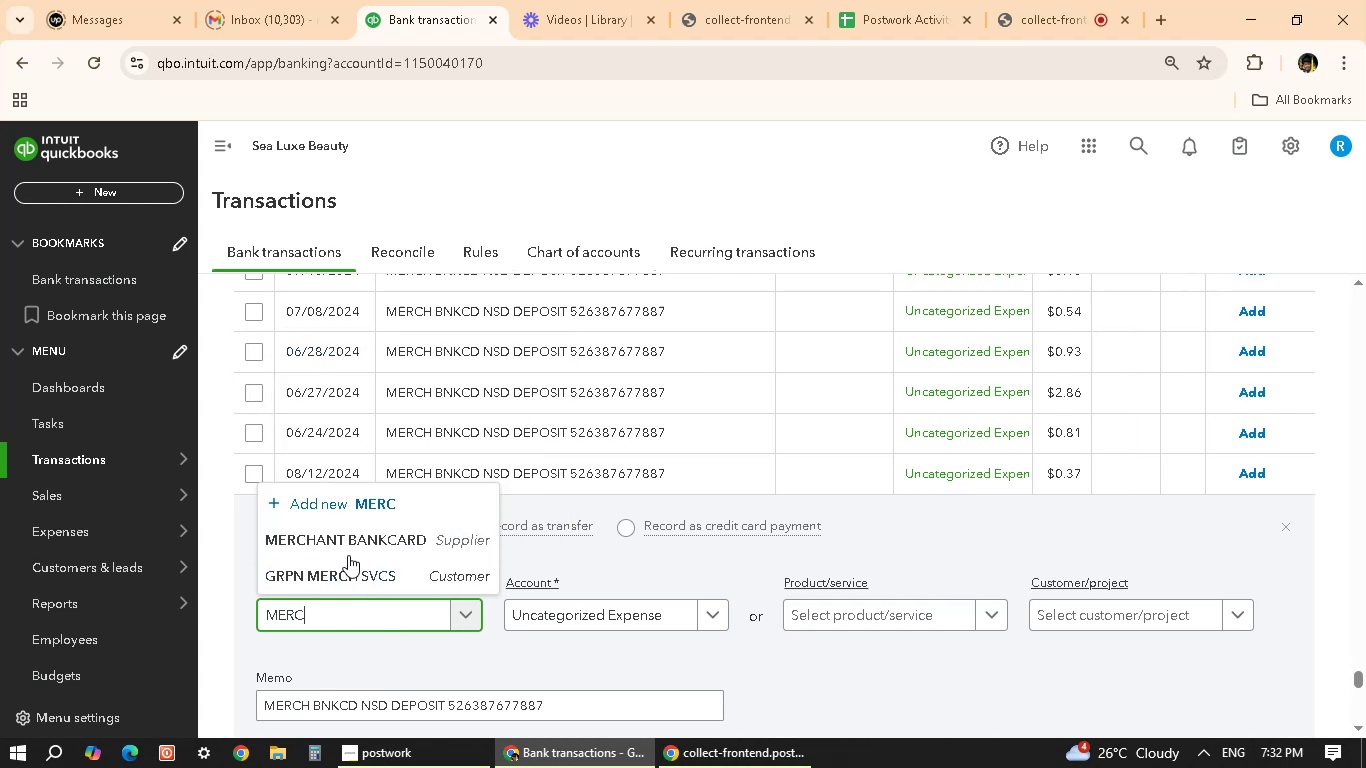 
left_click([357, 540])
 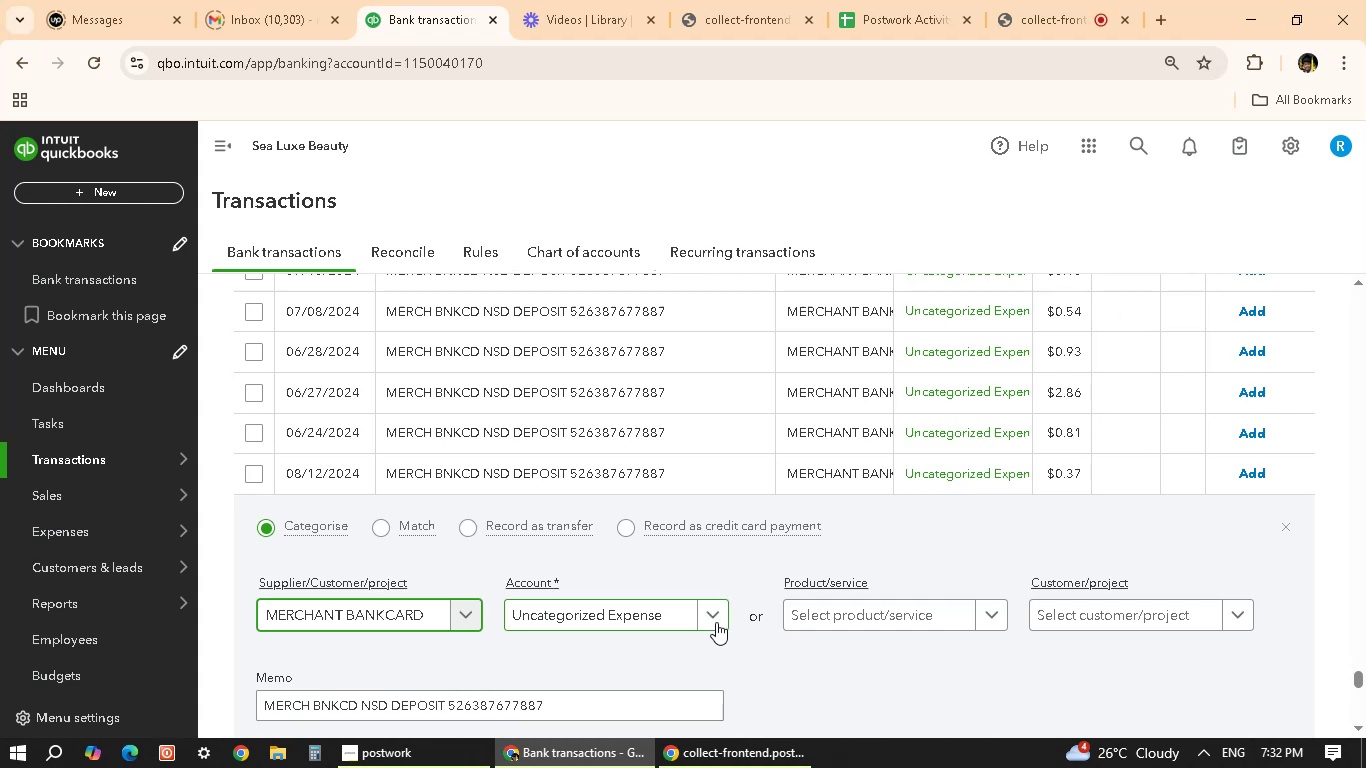 
wait(7.49)
 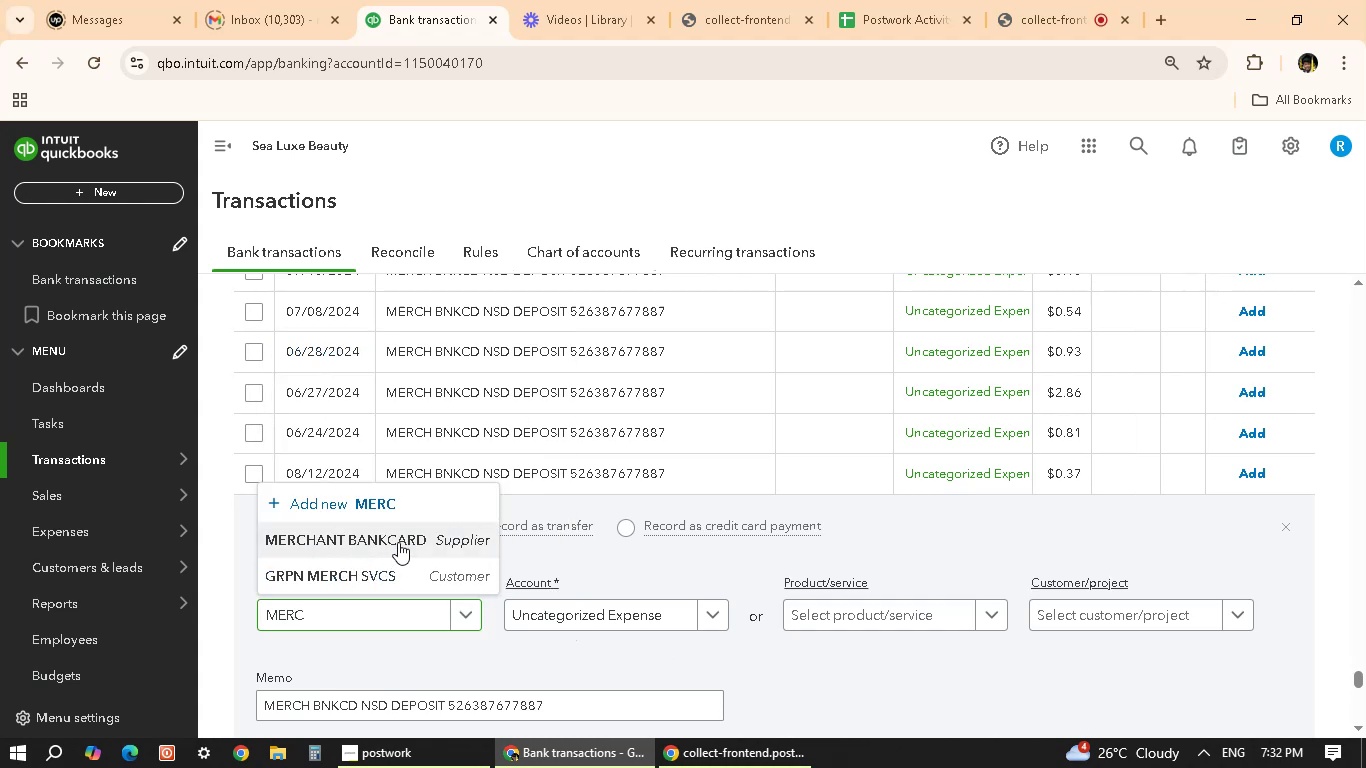 
scroll: coordinate [640, 437], scroll_direction: up, amount: 1.0
 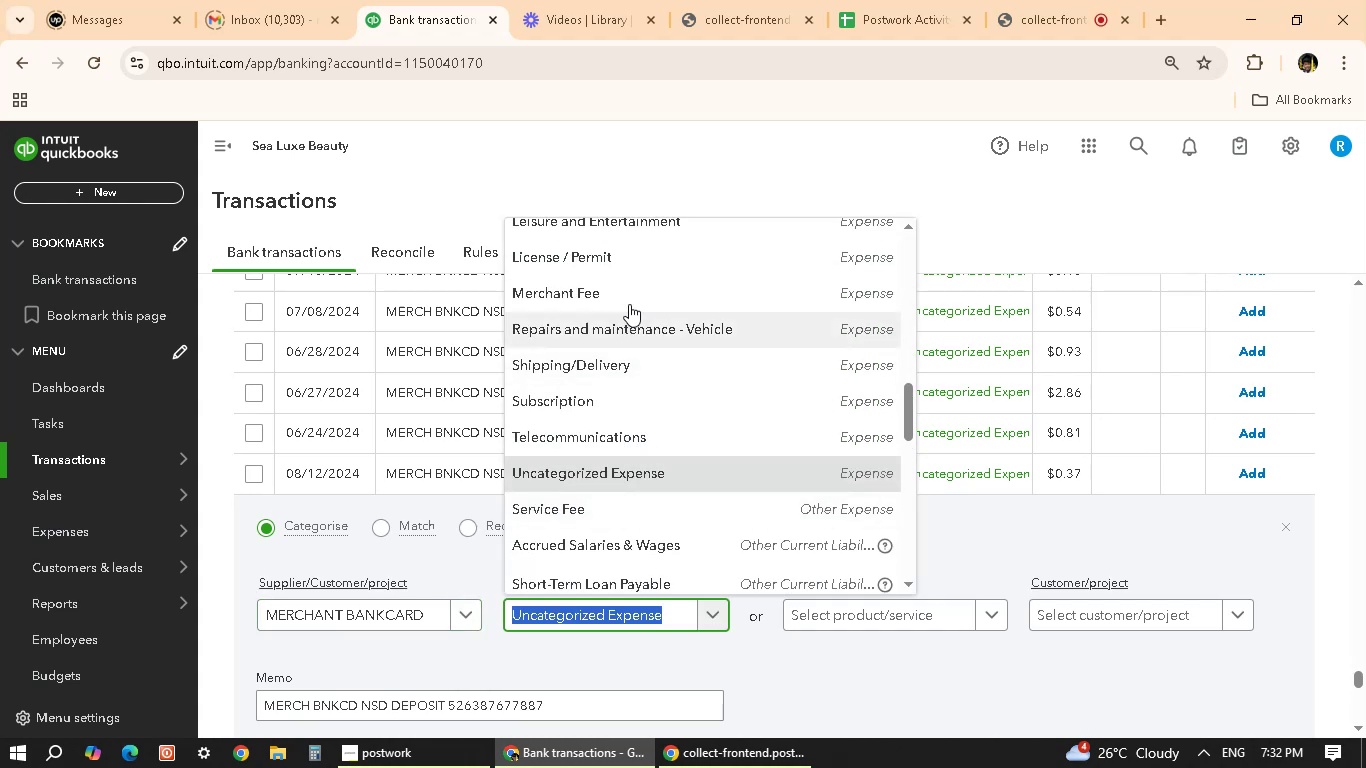 
left_click([634, 290])
 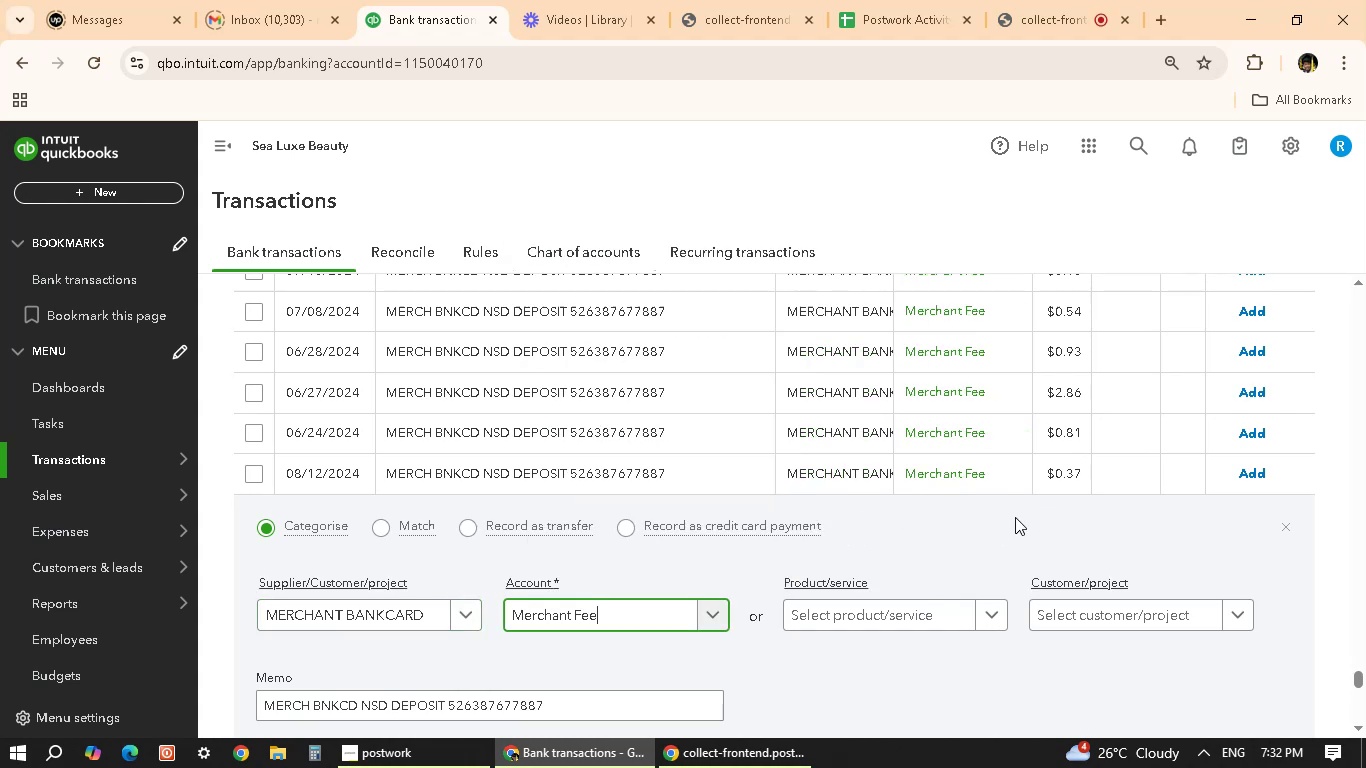 
scroll: coordinate [1137, 547], scroll_direction: down, amount: 2.0
 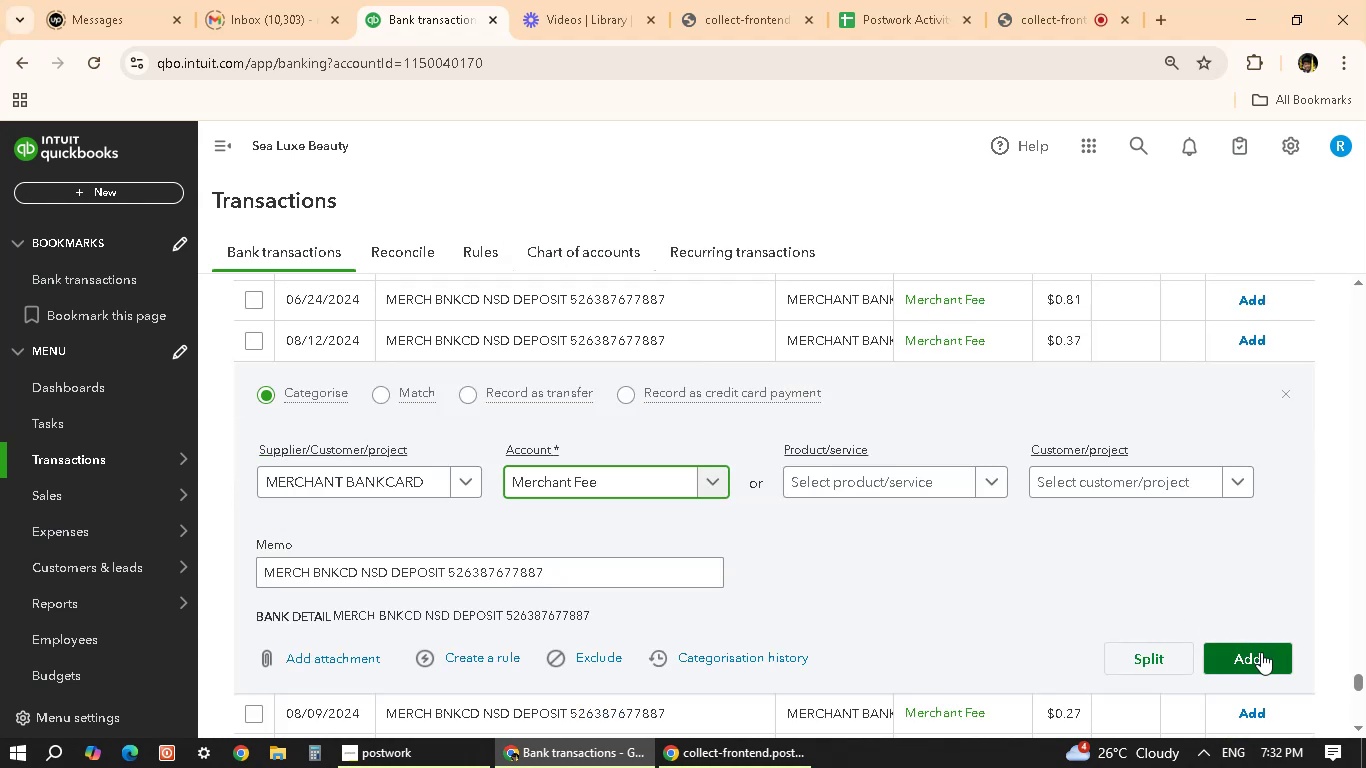 
left_click([1261, 652])
 